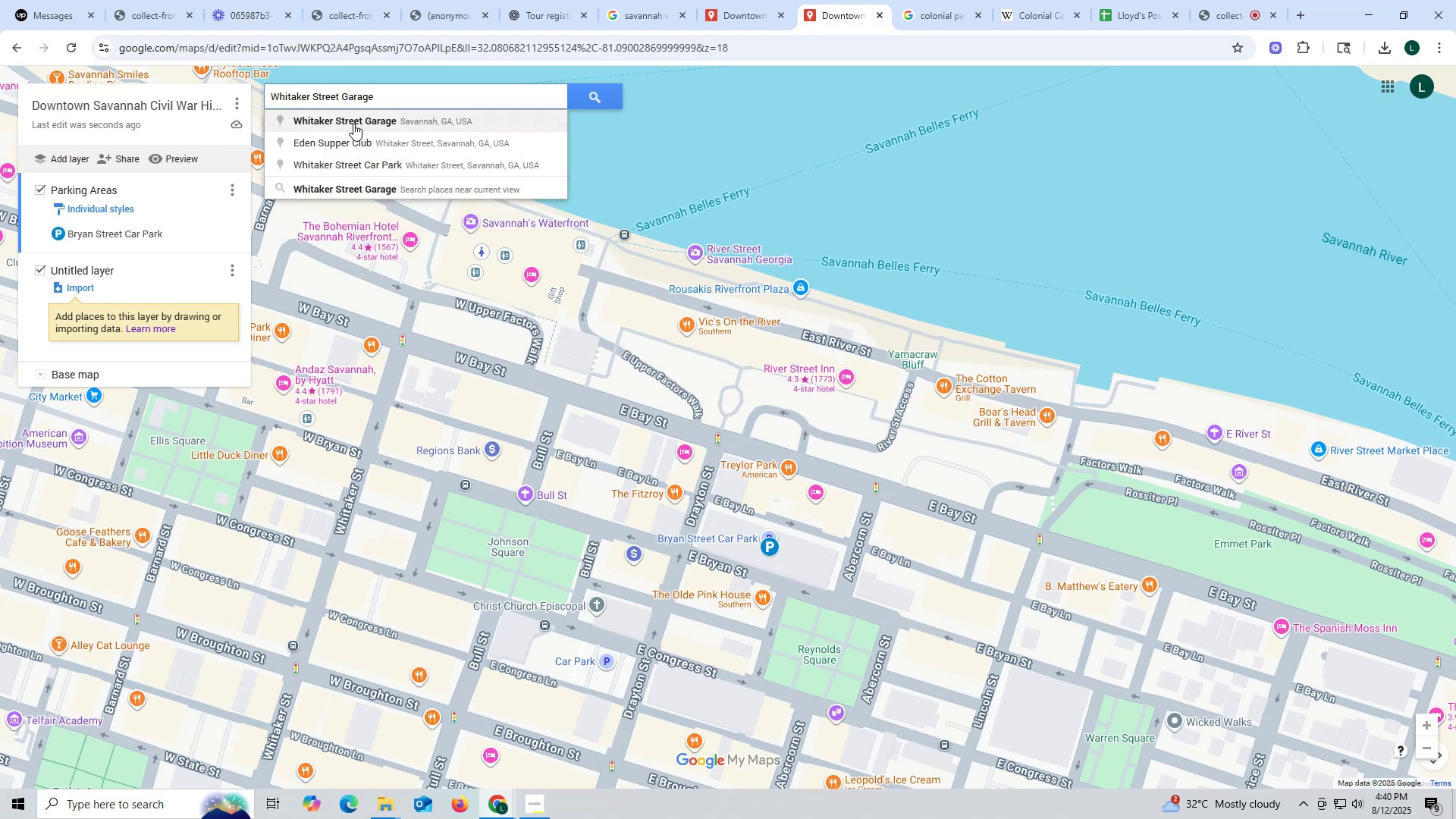 
left_click([355, 128])
 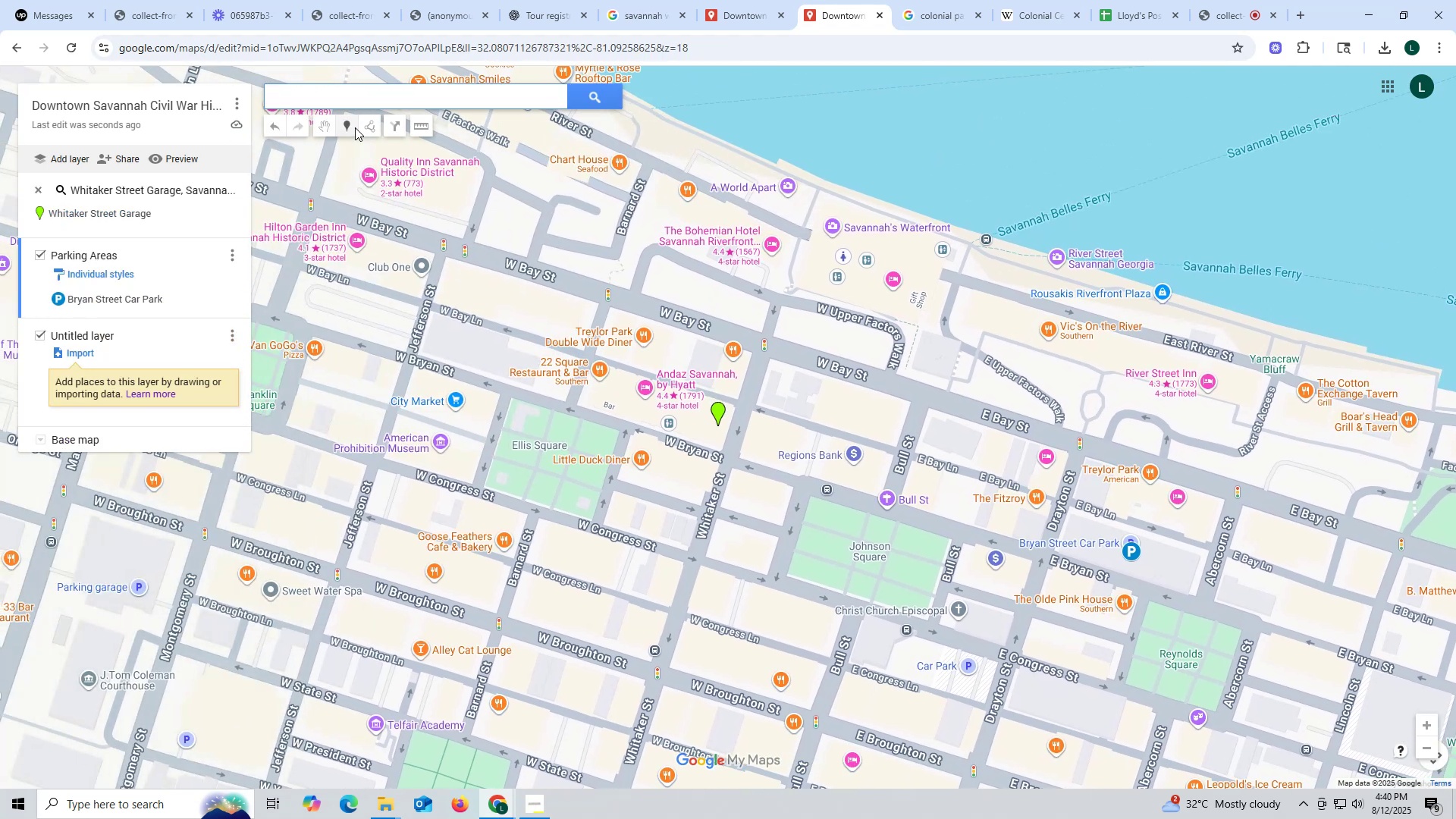 
left_click_drag(start_coordinate=[794, 583], to_coordinate=[571, 469])
 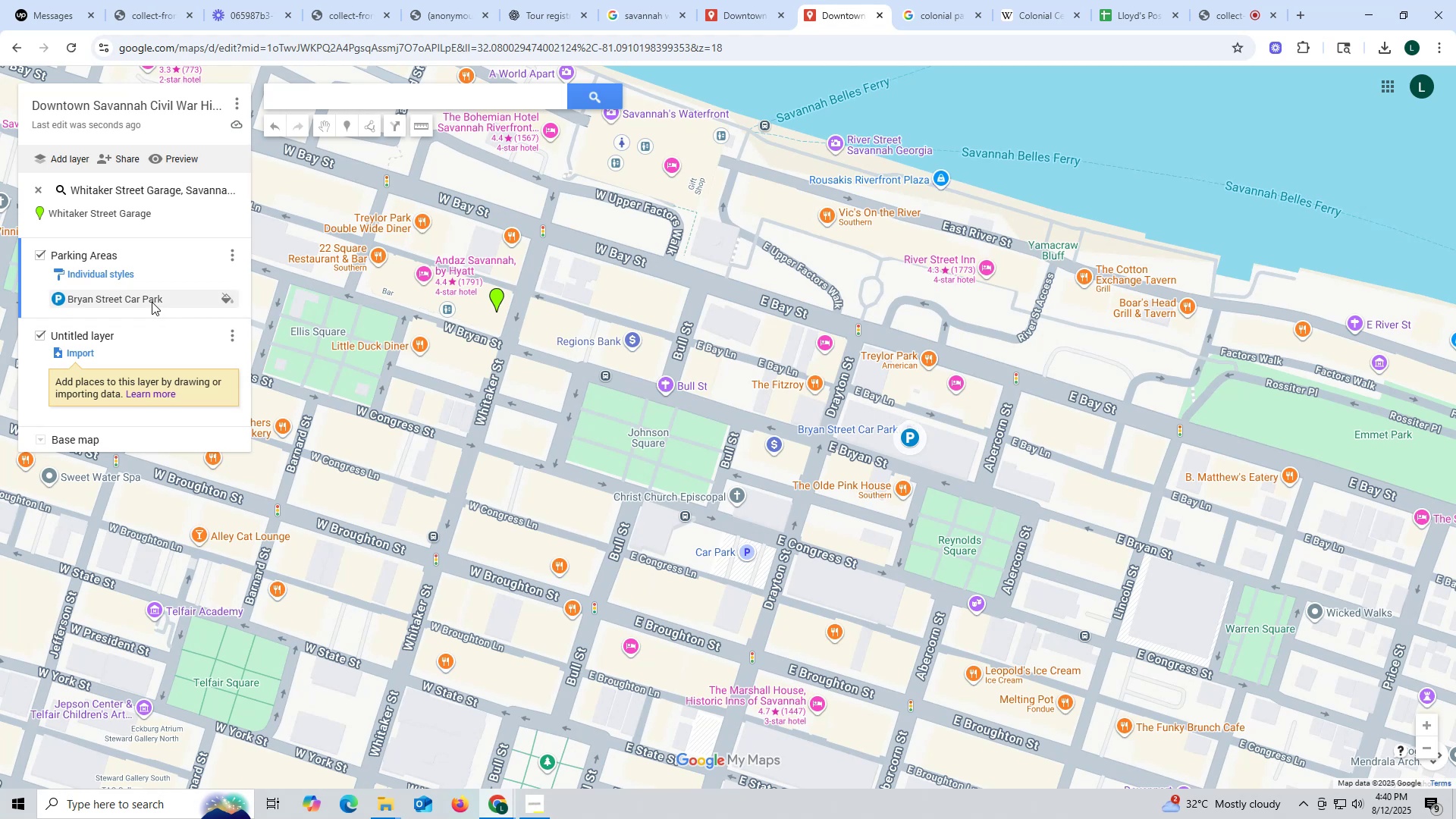 
wait(13.62)
 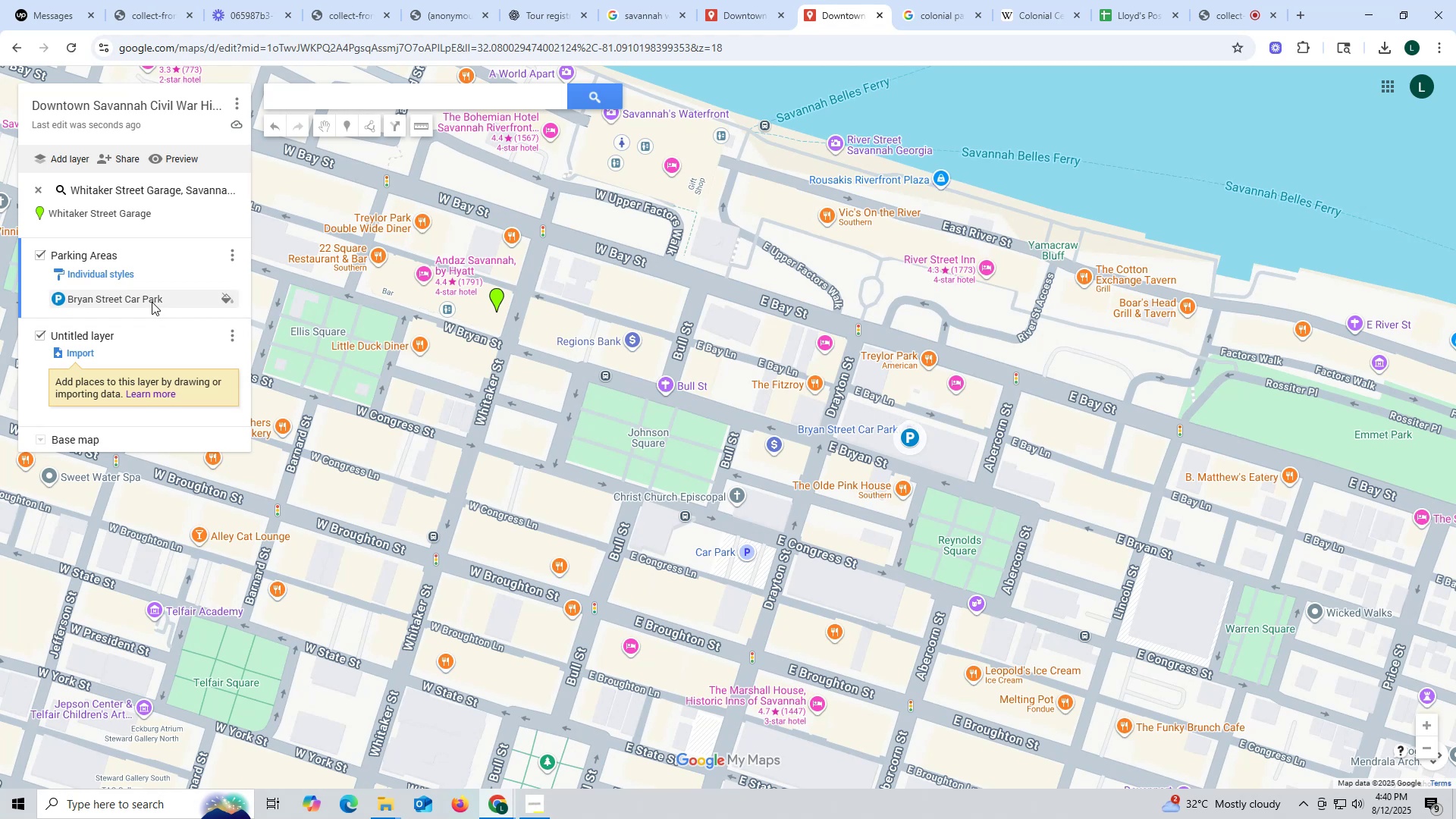 
left_click([228, 213])
 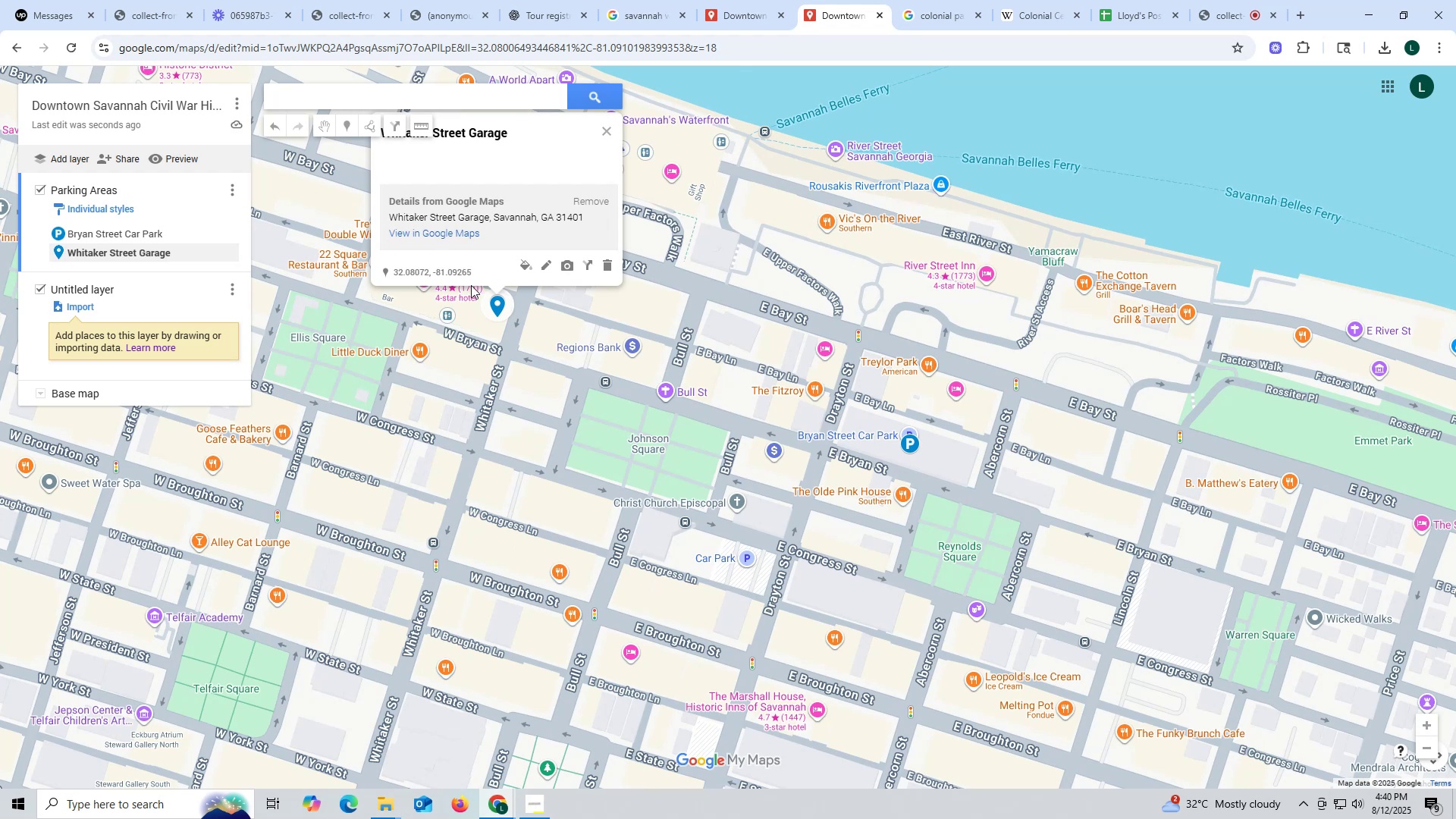 
left_click([503, 305])
 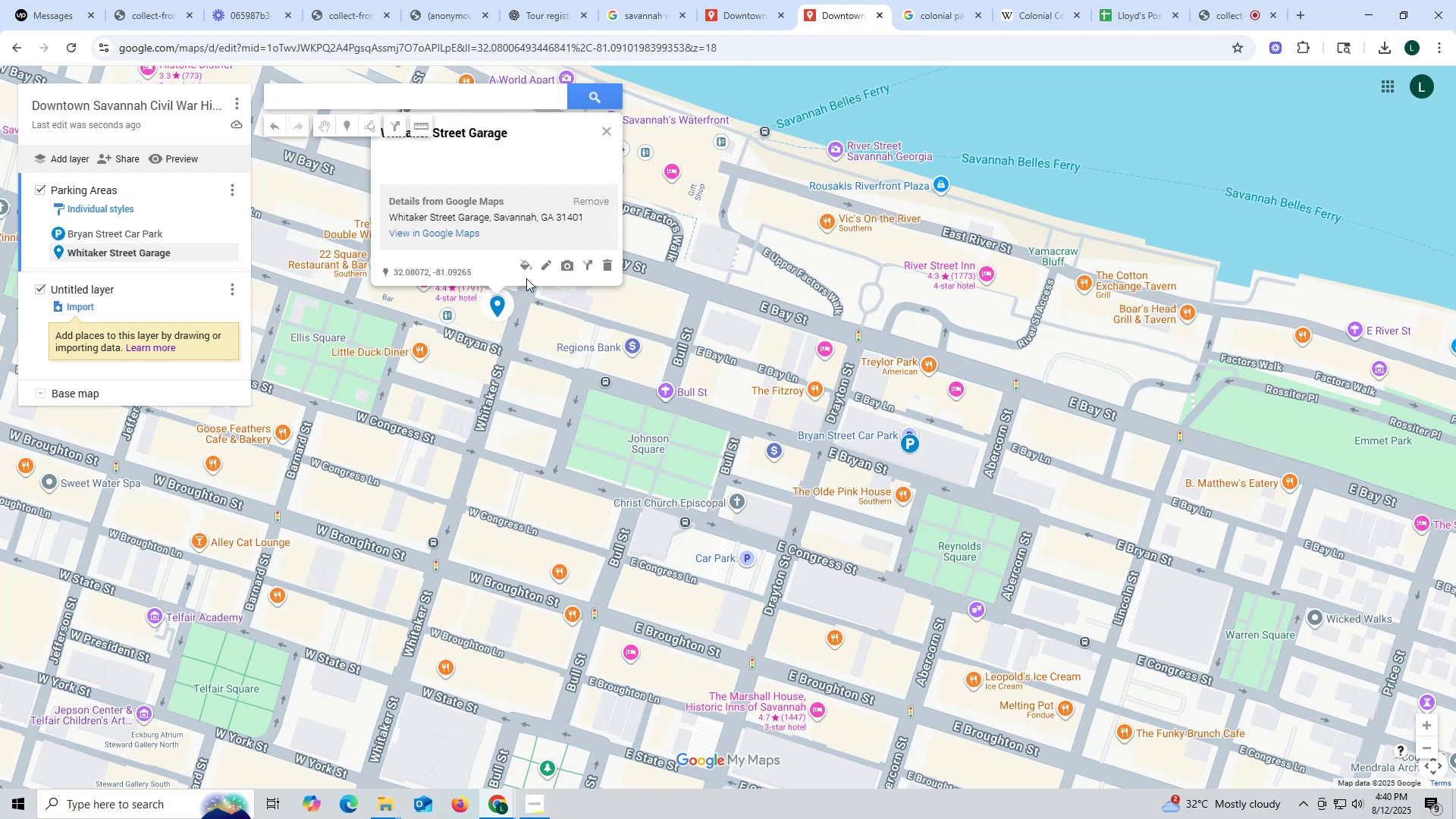 
left_click([520, 269])
 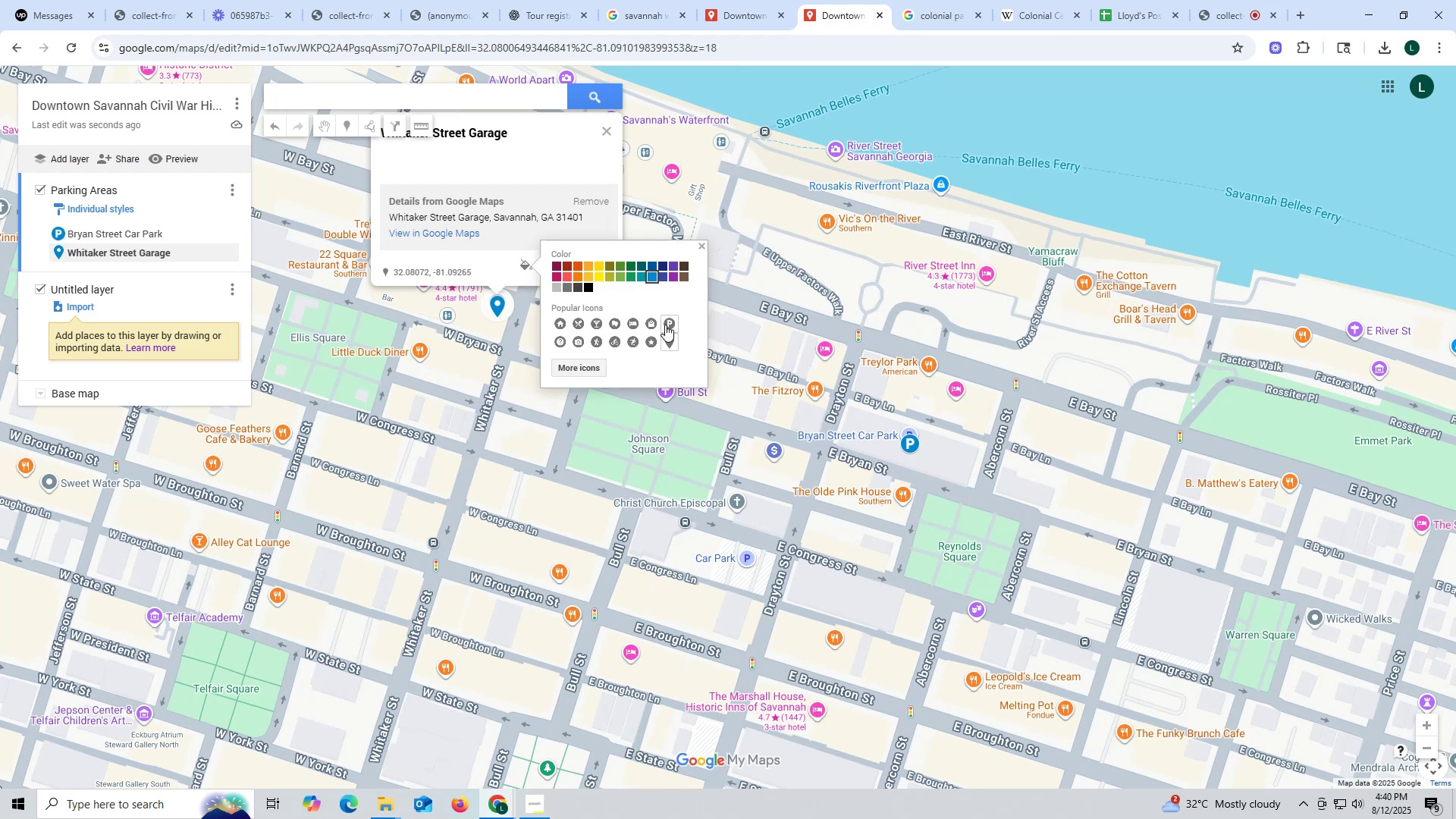 
left_click([668, 322])
 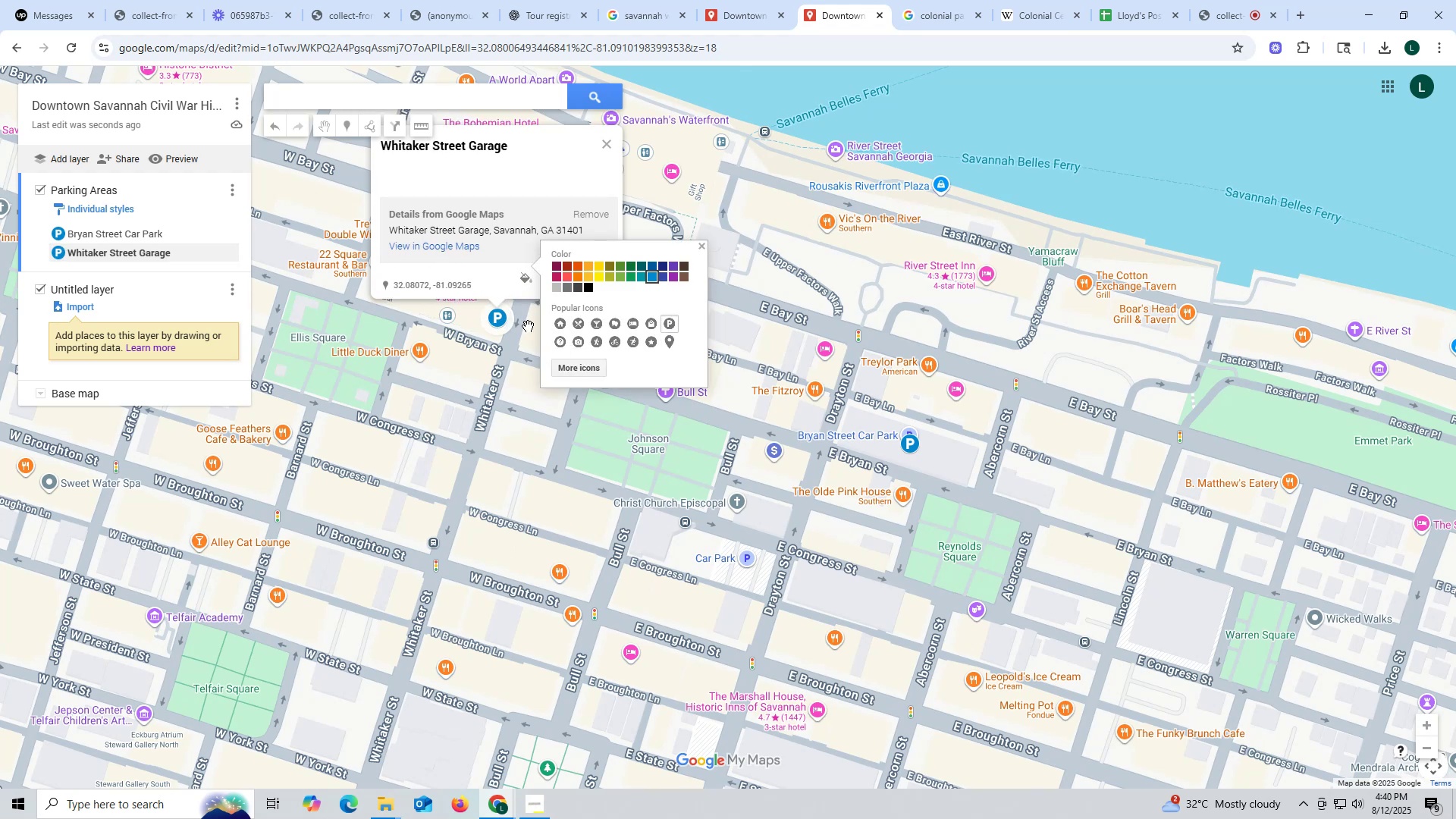 
left_click([510, 285])
 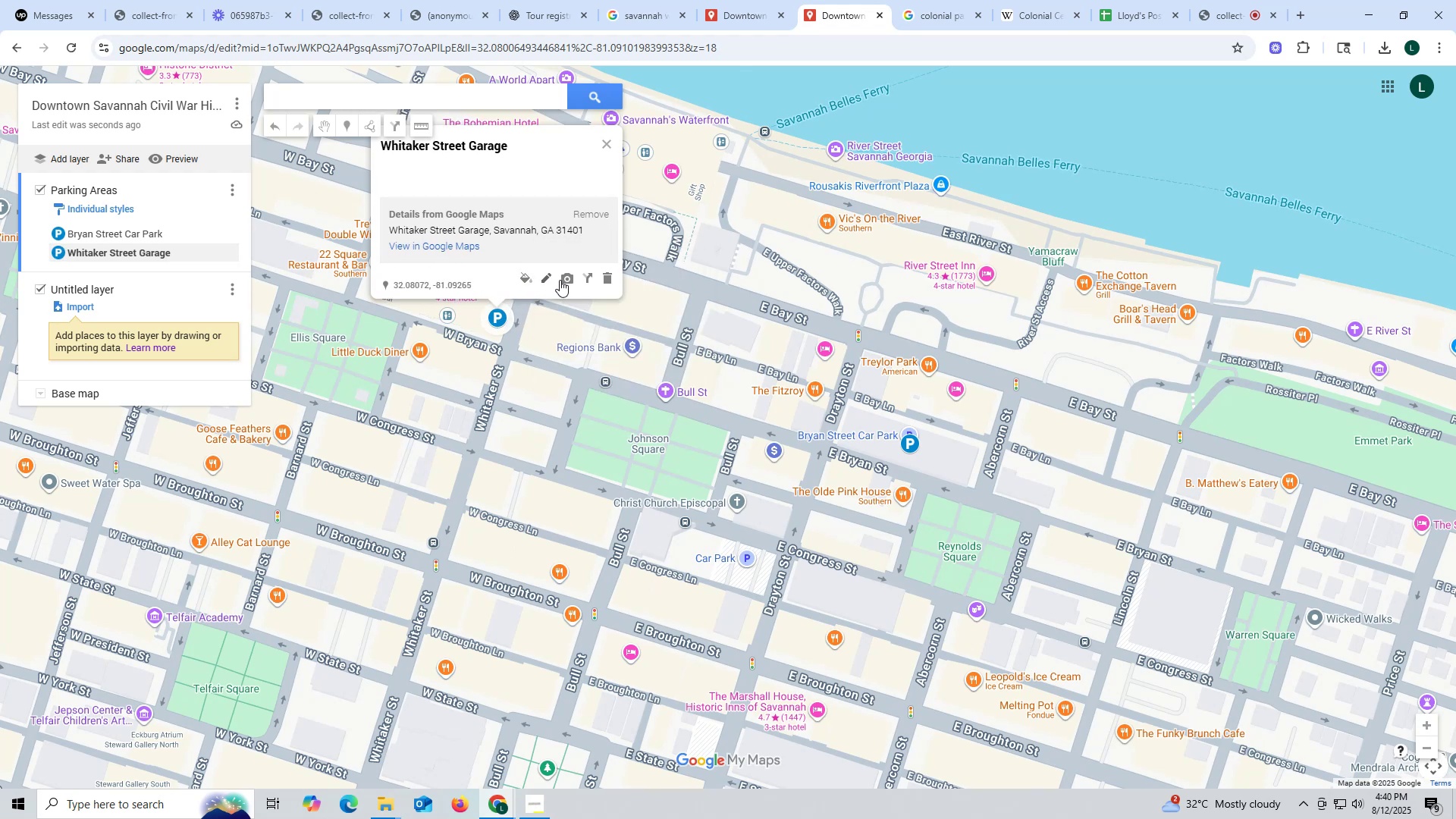 
left_click([561, 281])
 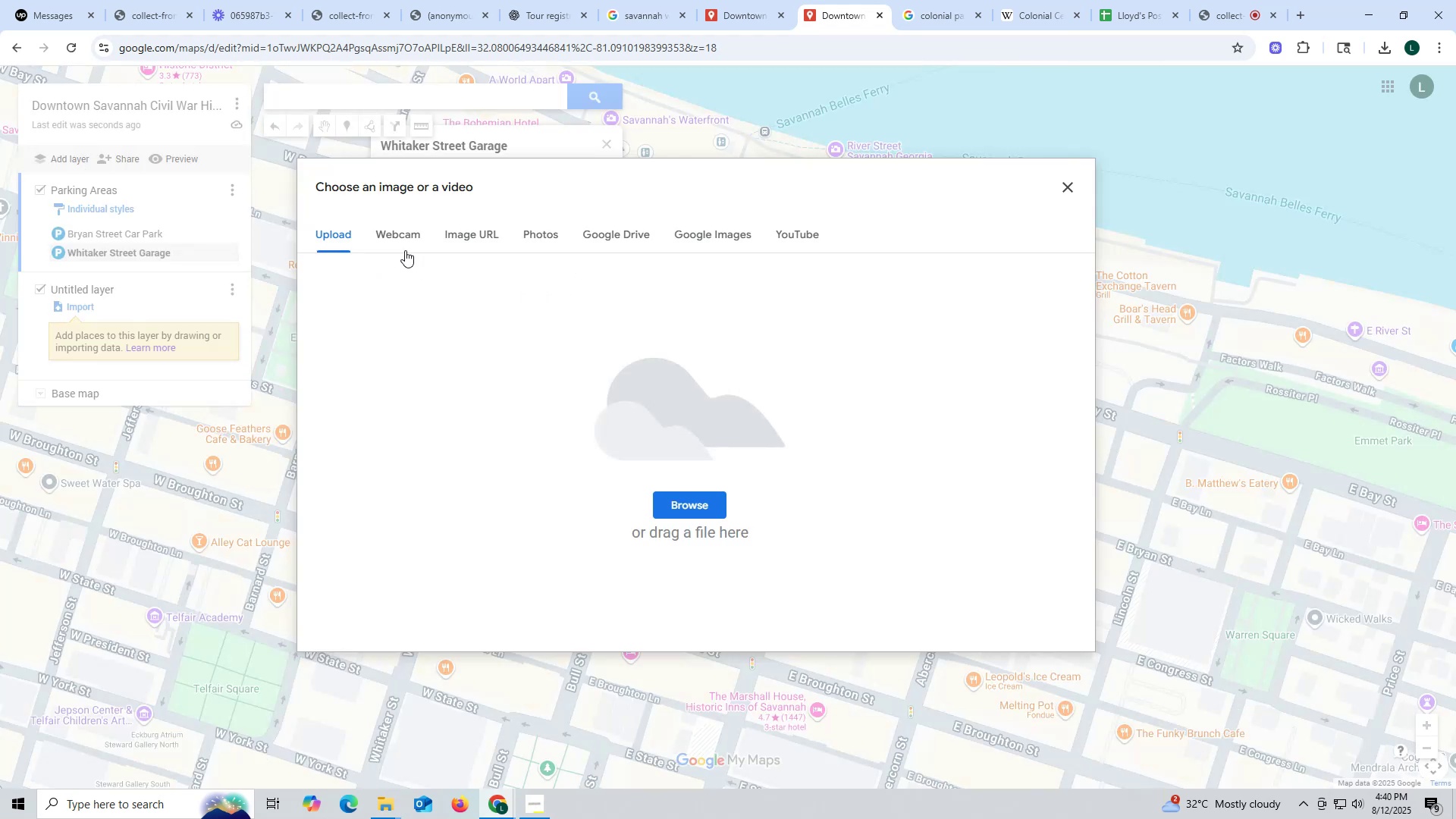 
left_click([403, 239])
 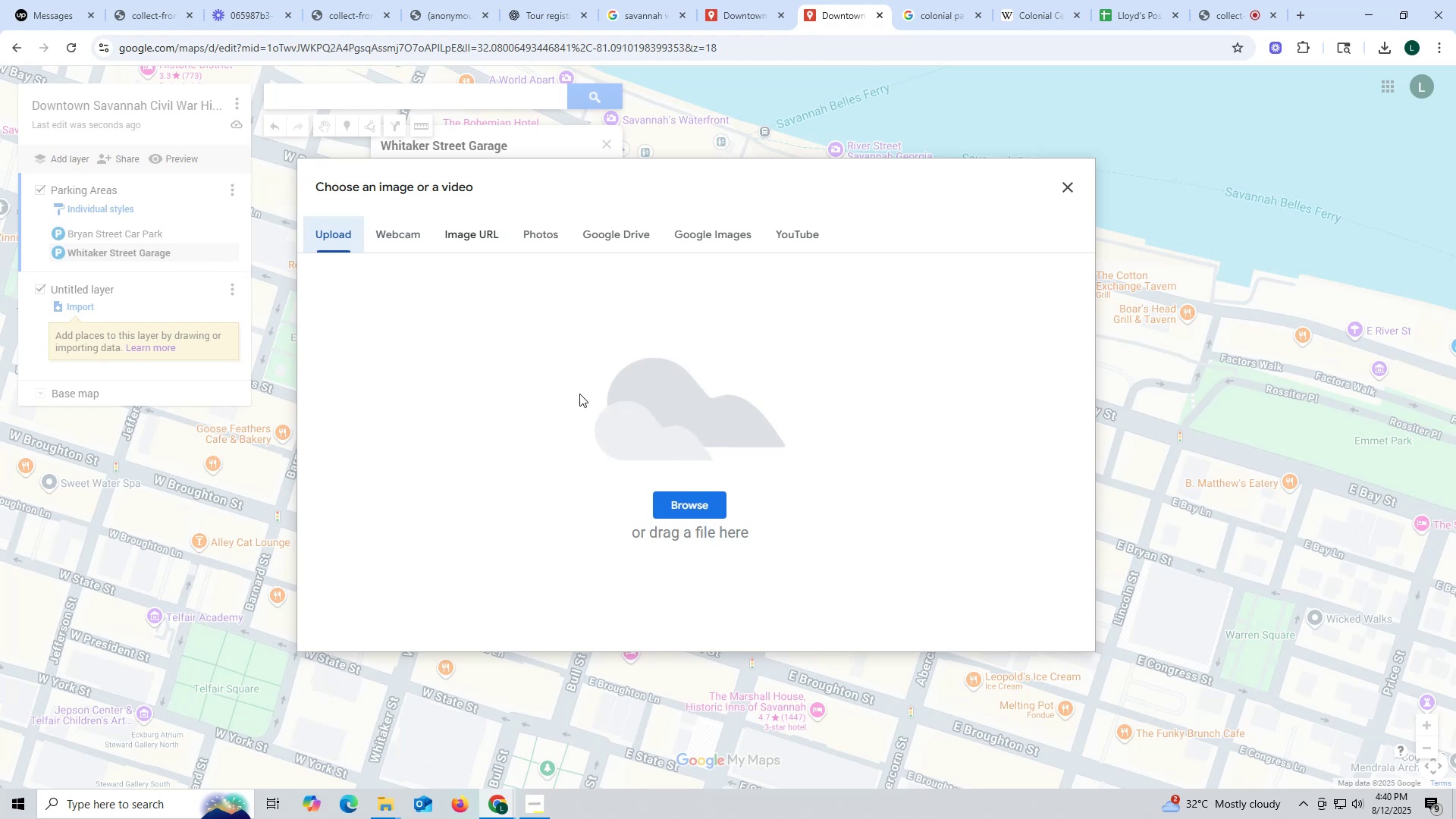 
left_click([698, 492])
 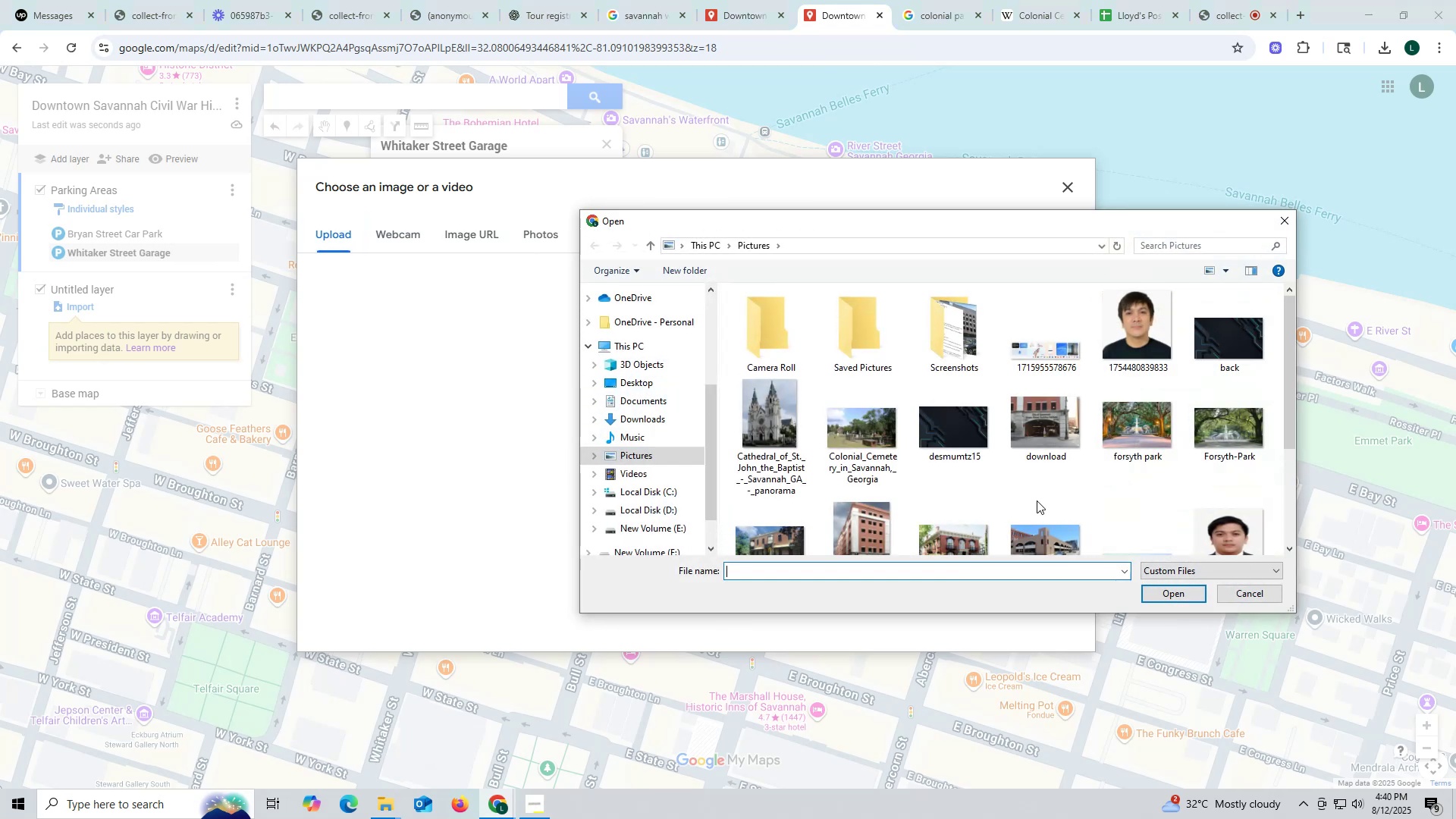 
scroll: coordinate [1105, 497], scroll_direction: down, amount: 7.0
 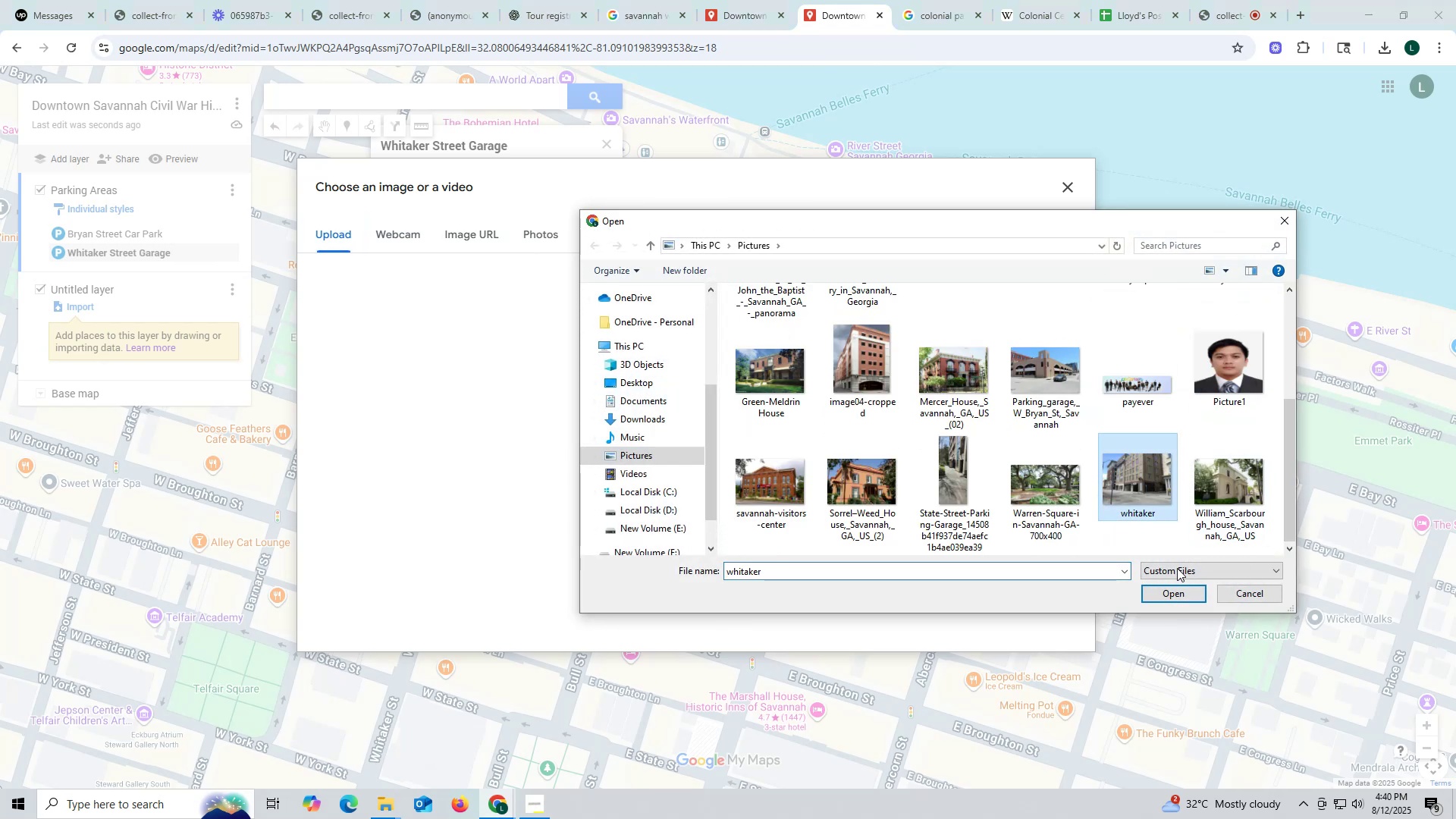 
left_click([1179, 595])
 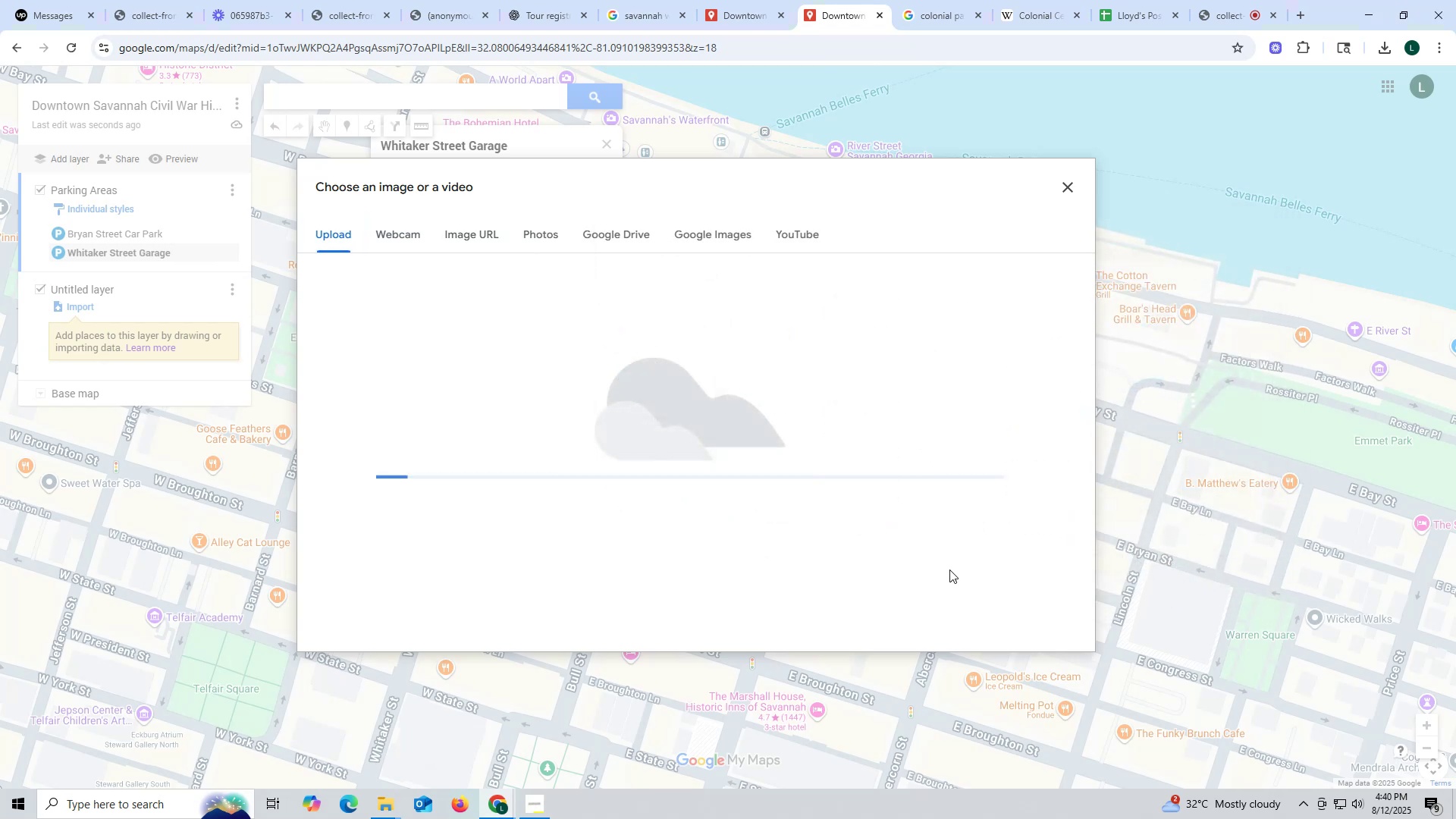 
mouse_move([675, 395])
 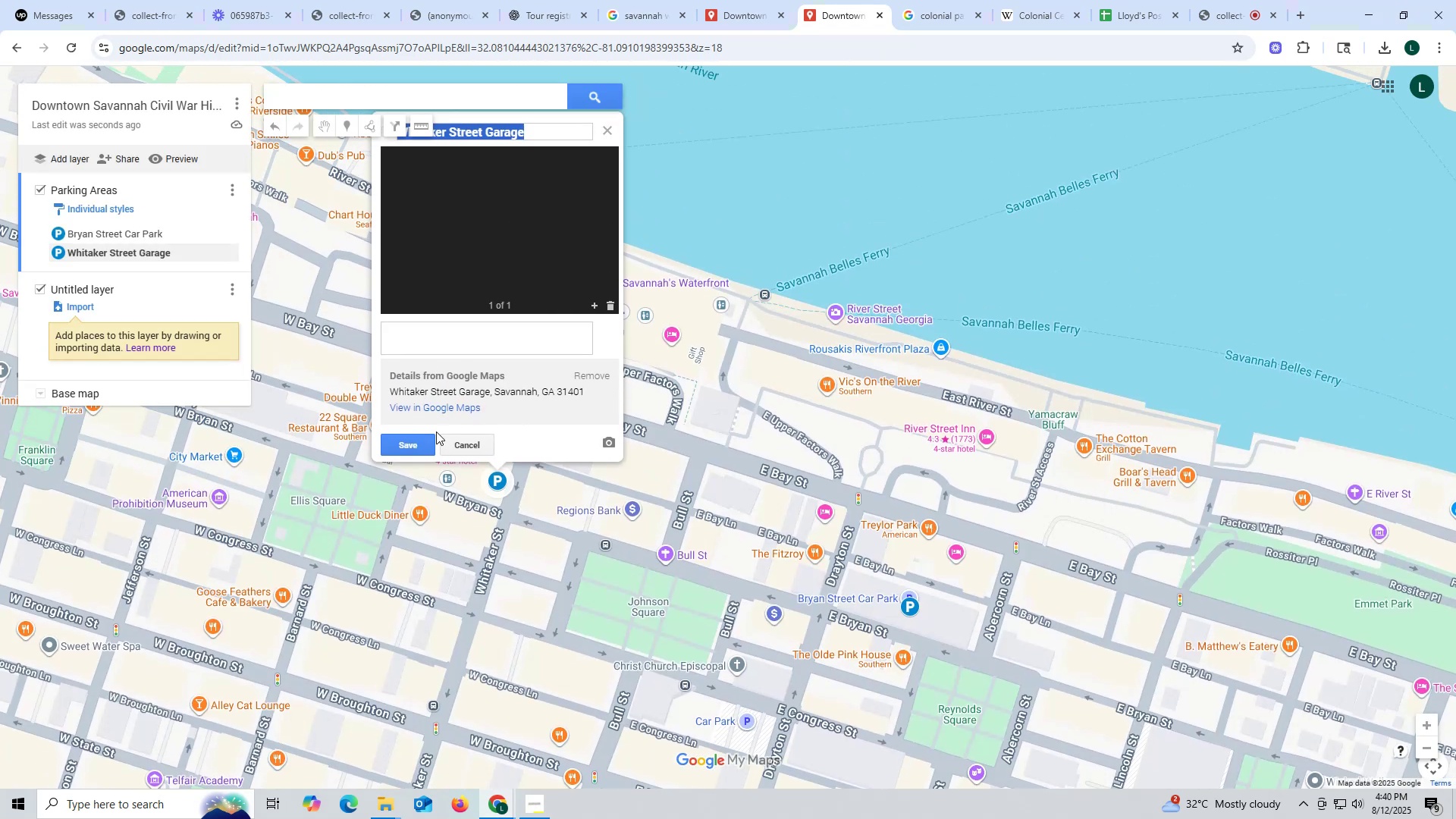 
mouse_move([438, 443])
 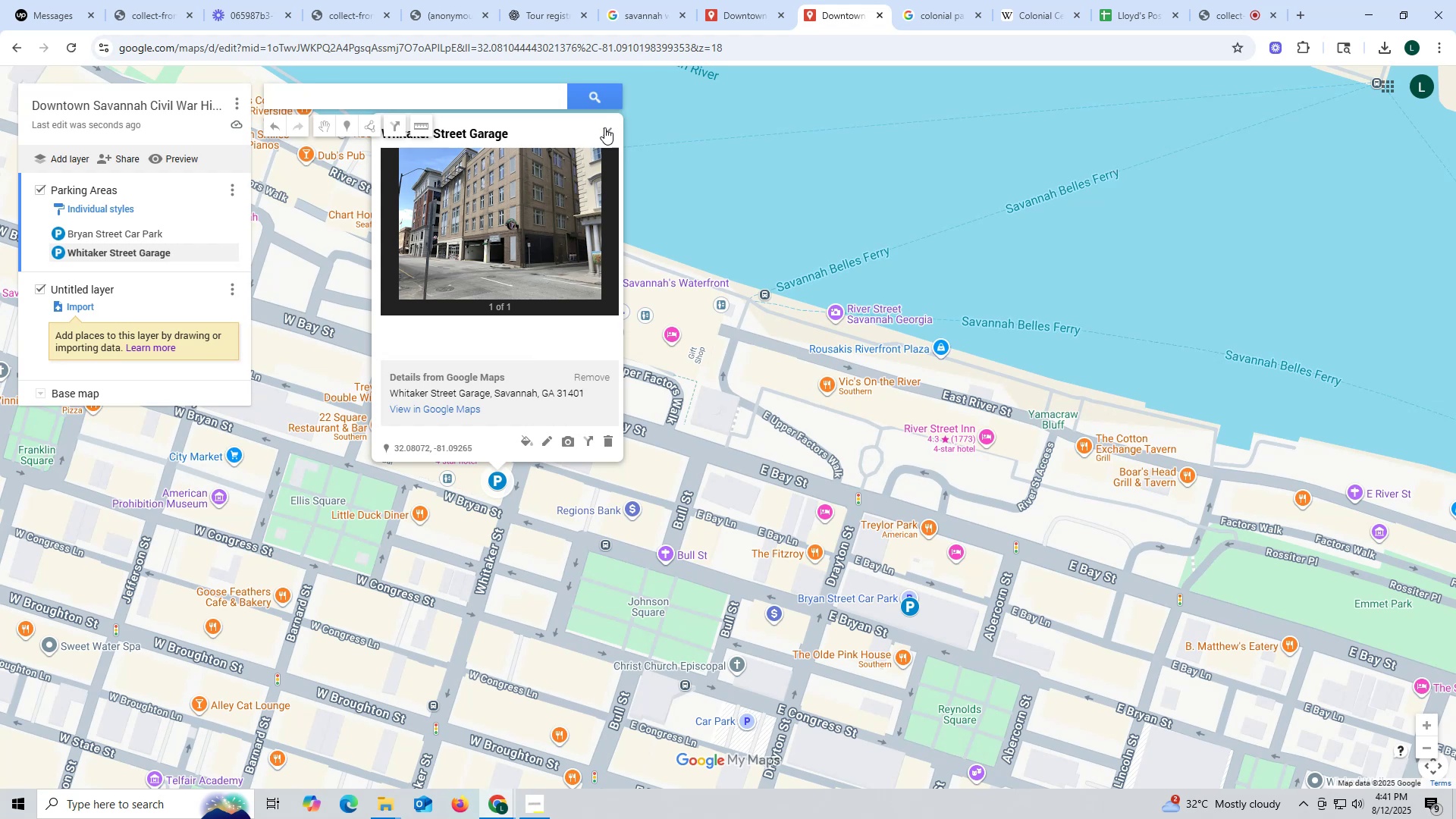 
left_click([604, 128])
 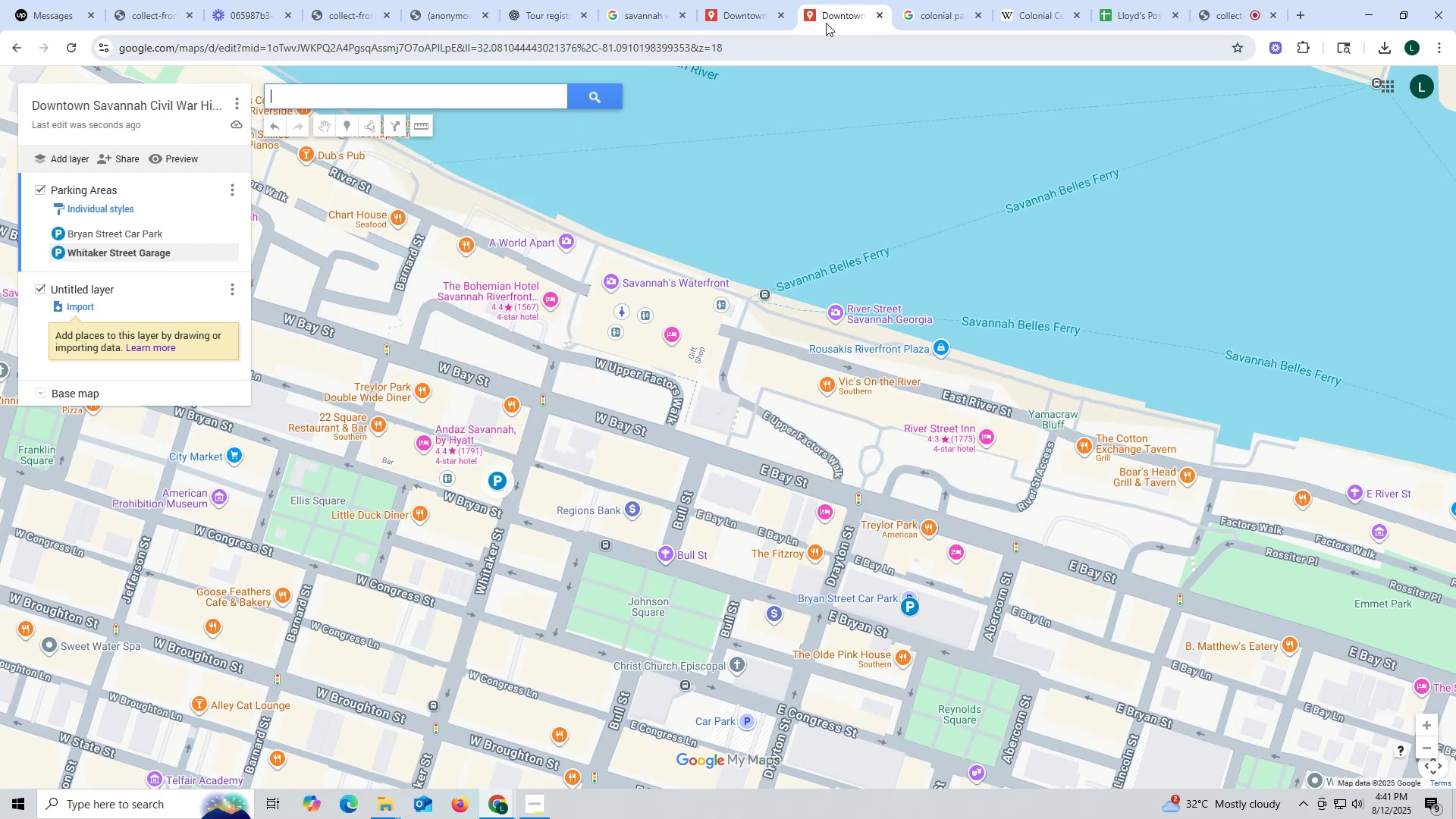 
left_click([546, 13])
 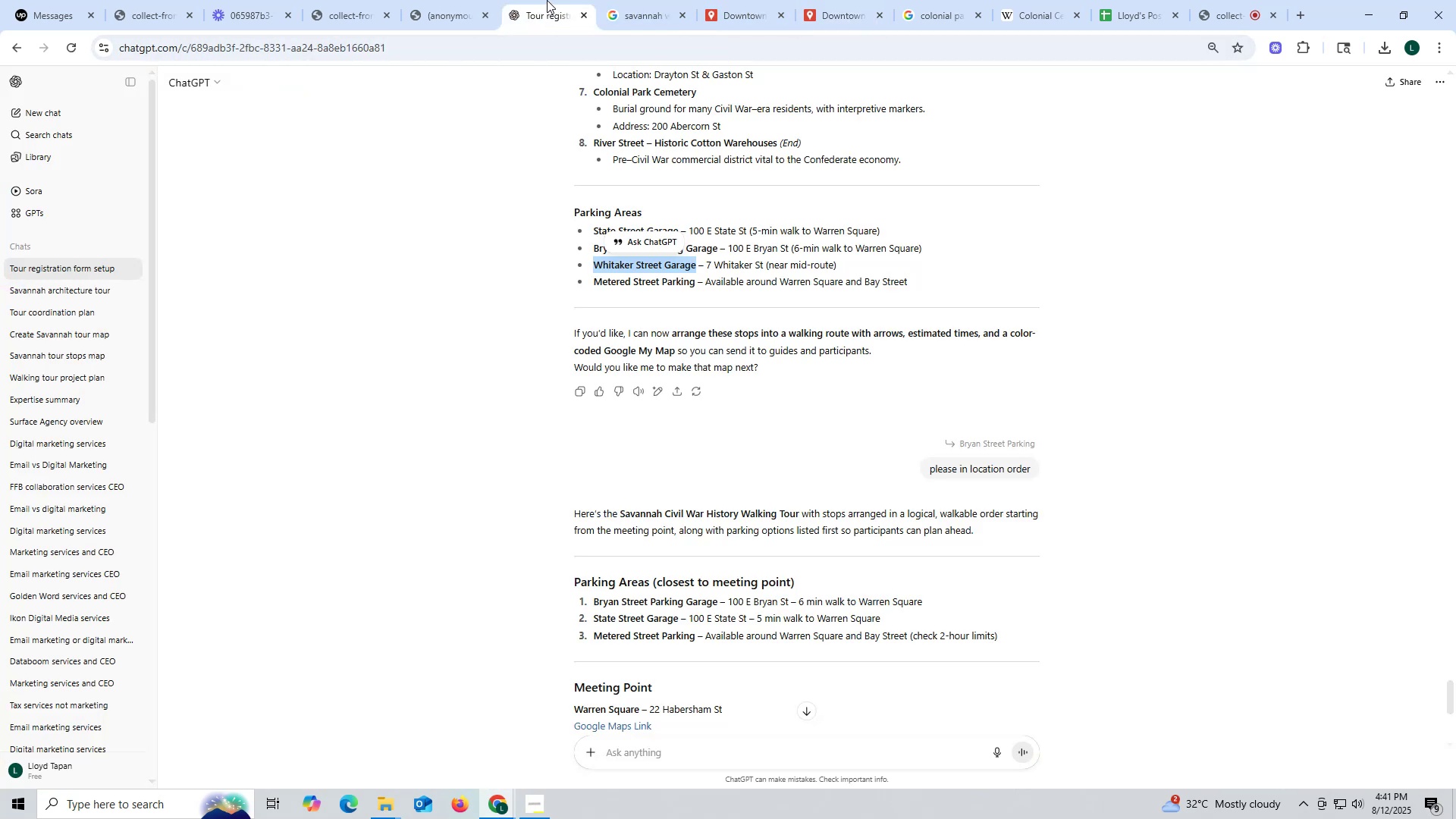 
wait(5.74)
 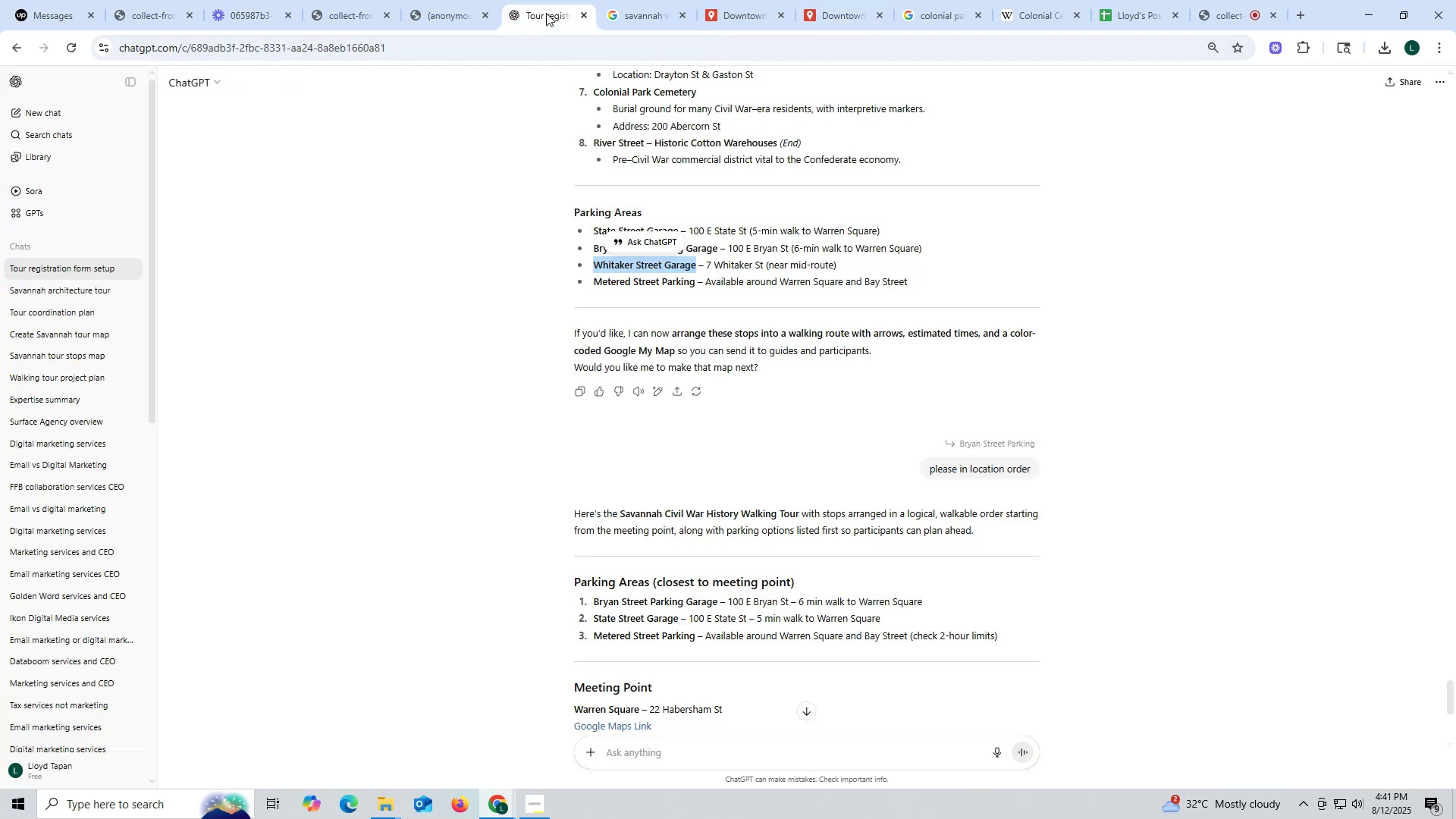 
left_click([496, 269])
 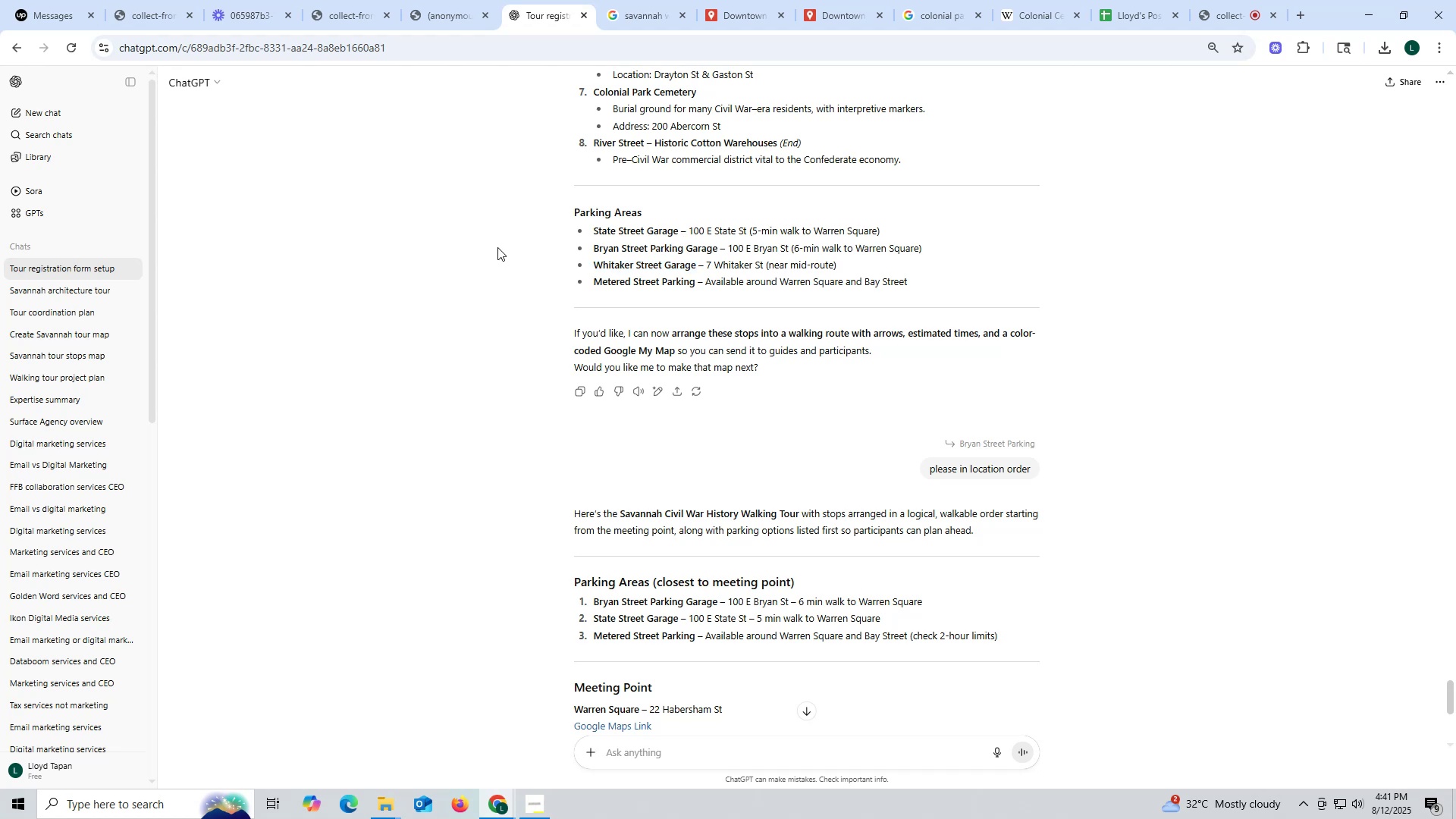 
wait(8.18)
 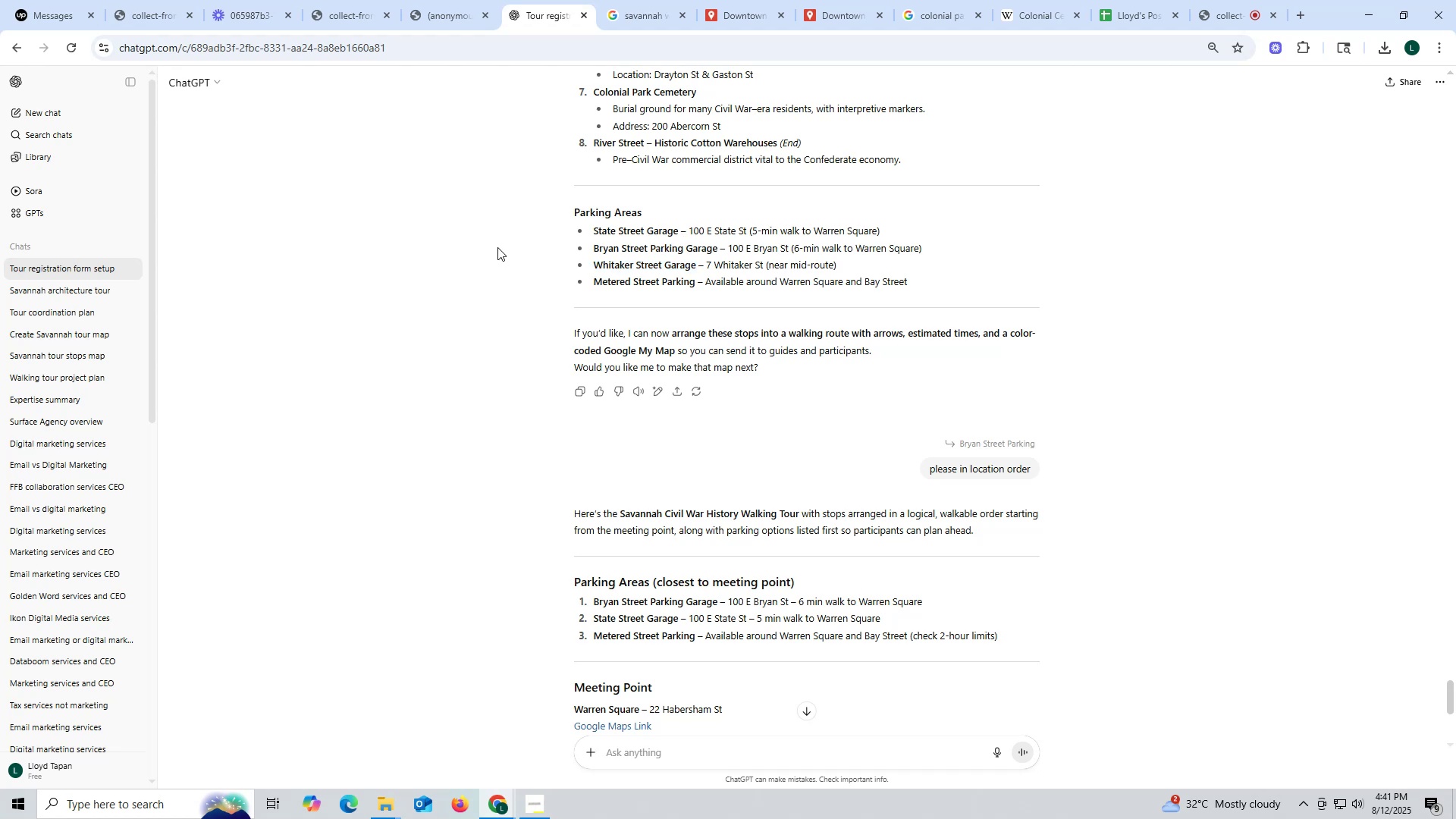 
left_click_drag(start_coordinate=[591, 229], to_coordinate=[676, 231])
 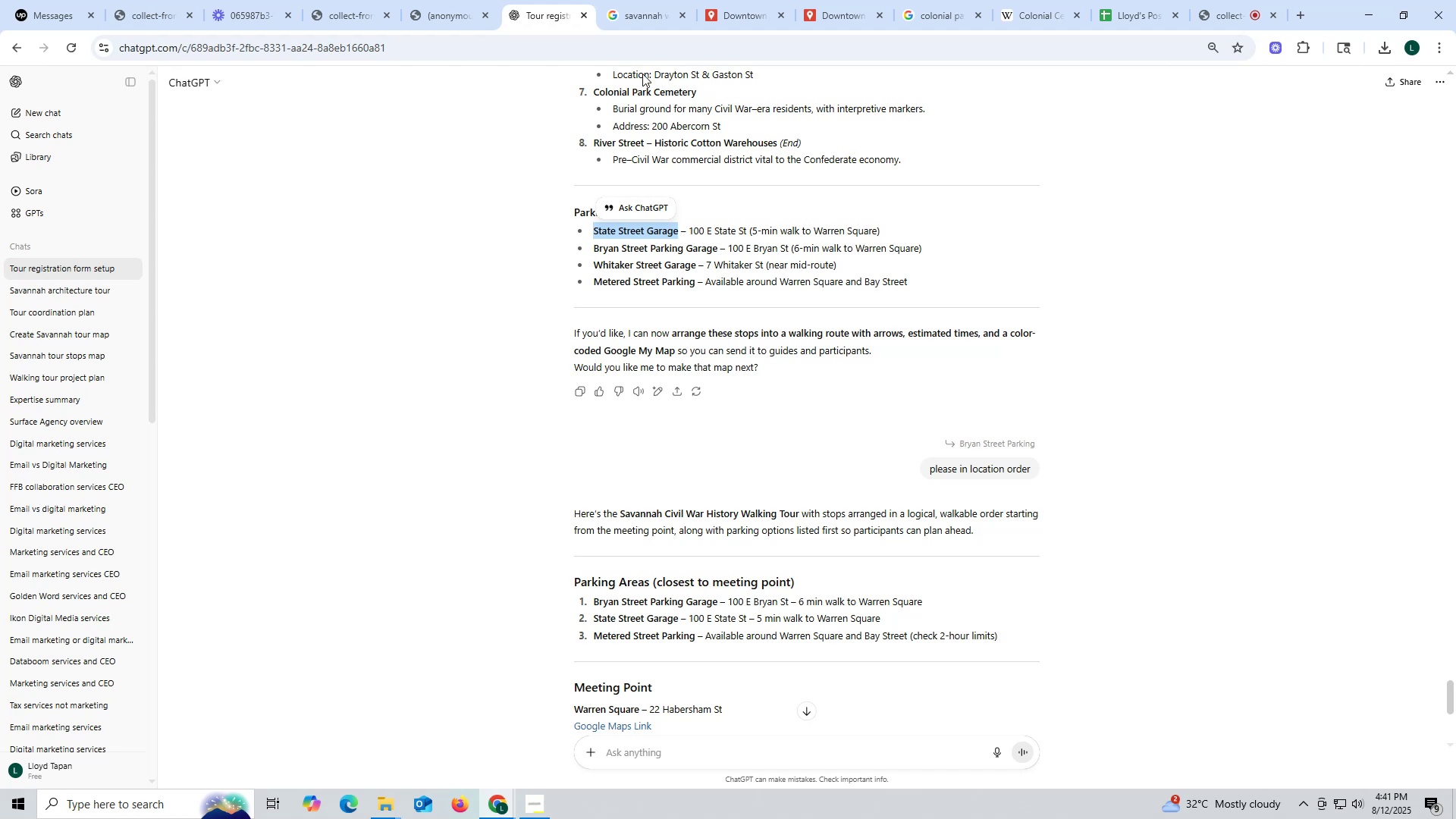 
key(Control+ControlLeft)
 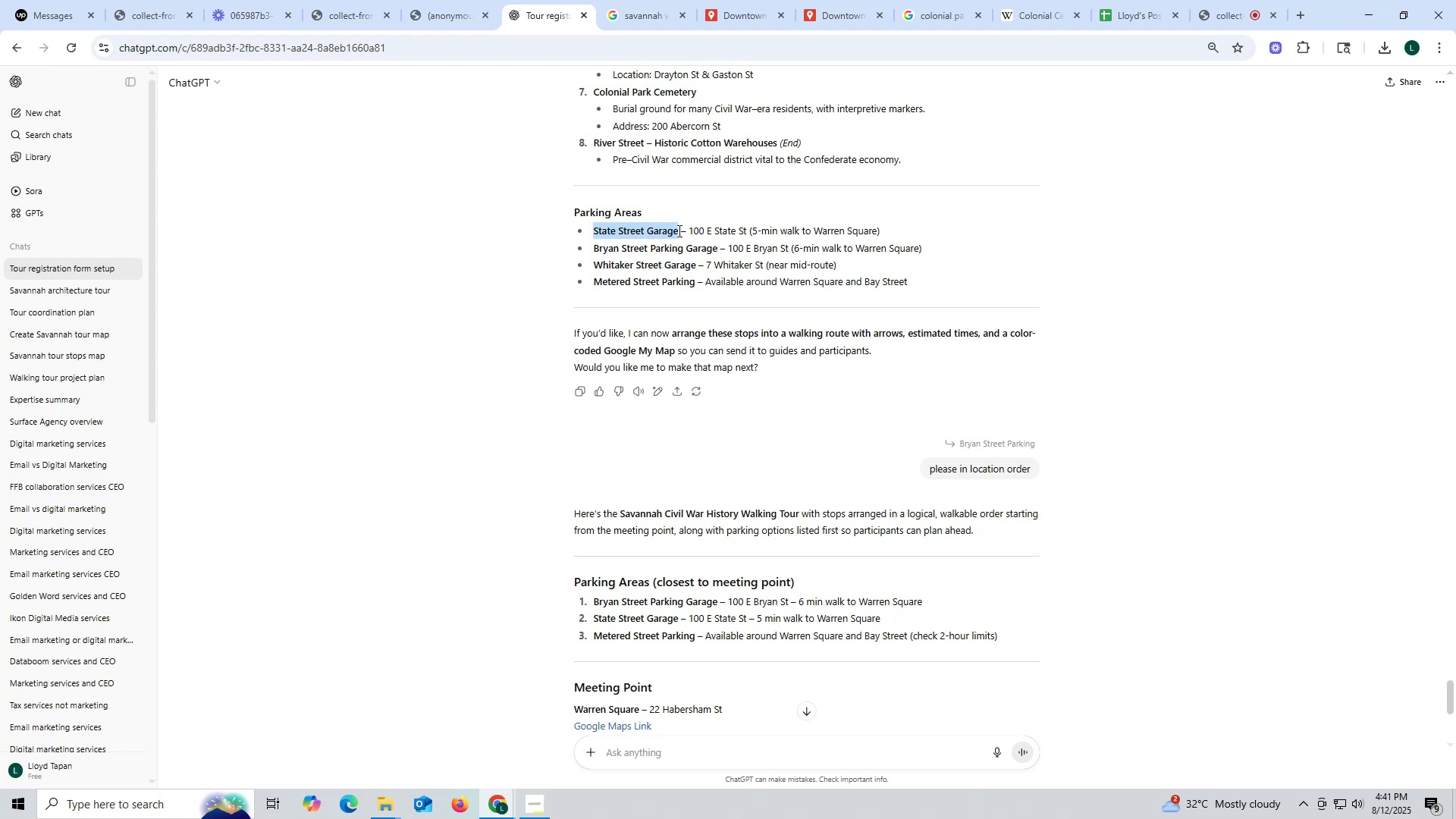 
key(Control+C)
 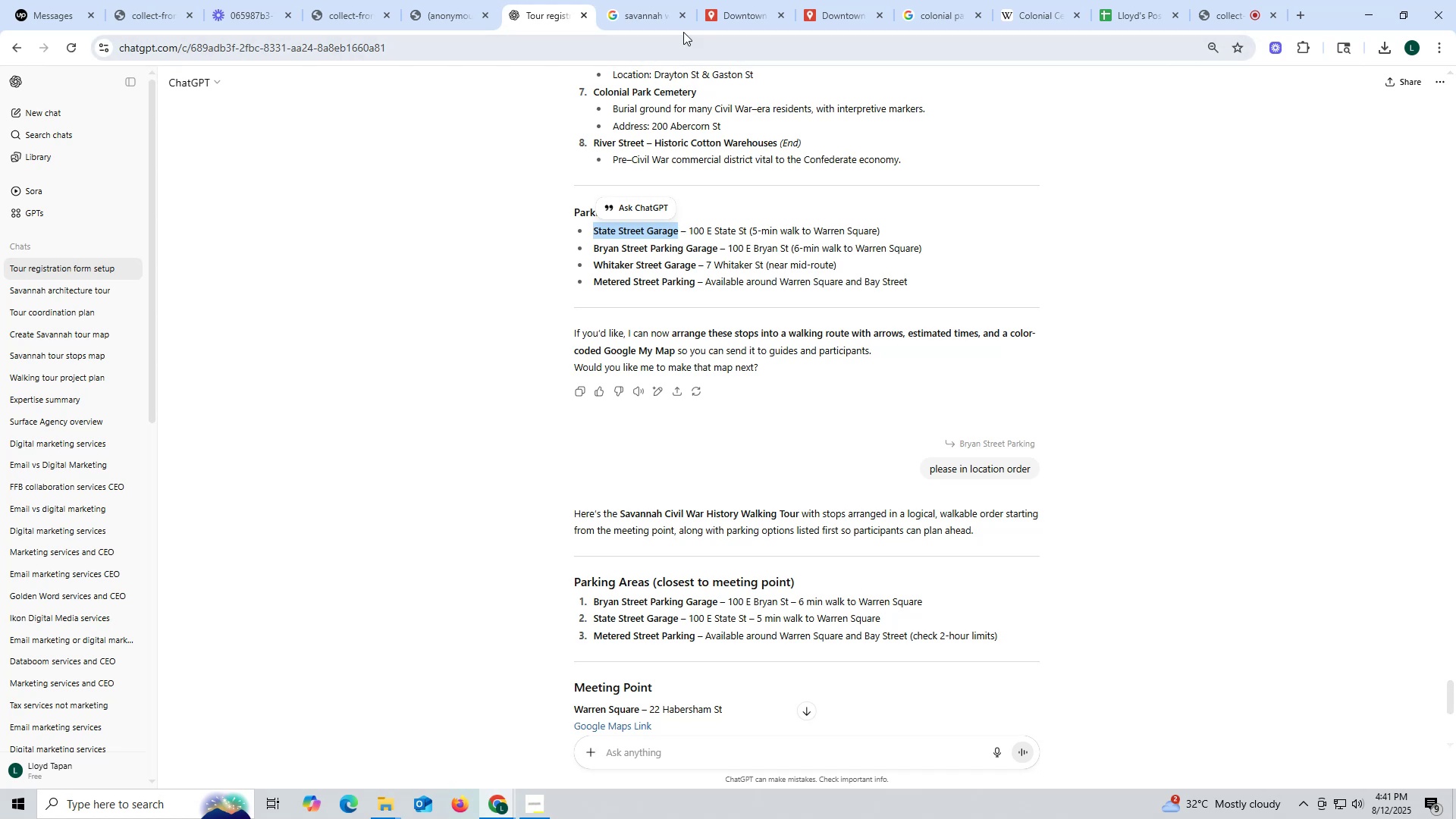 
left_click([639, 8])
 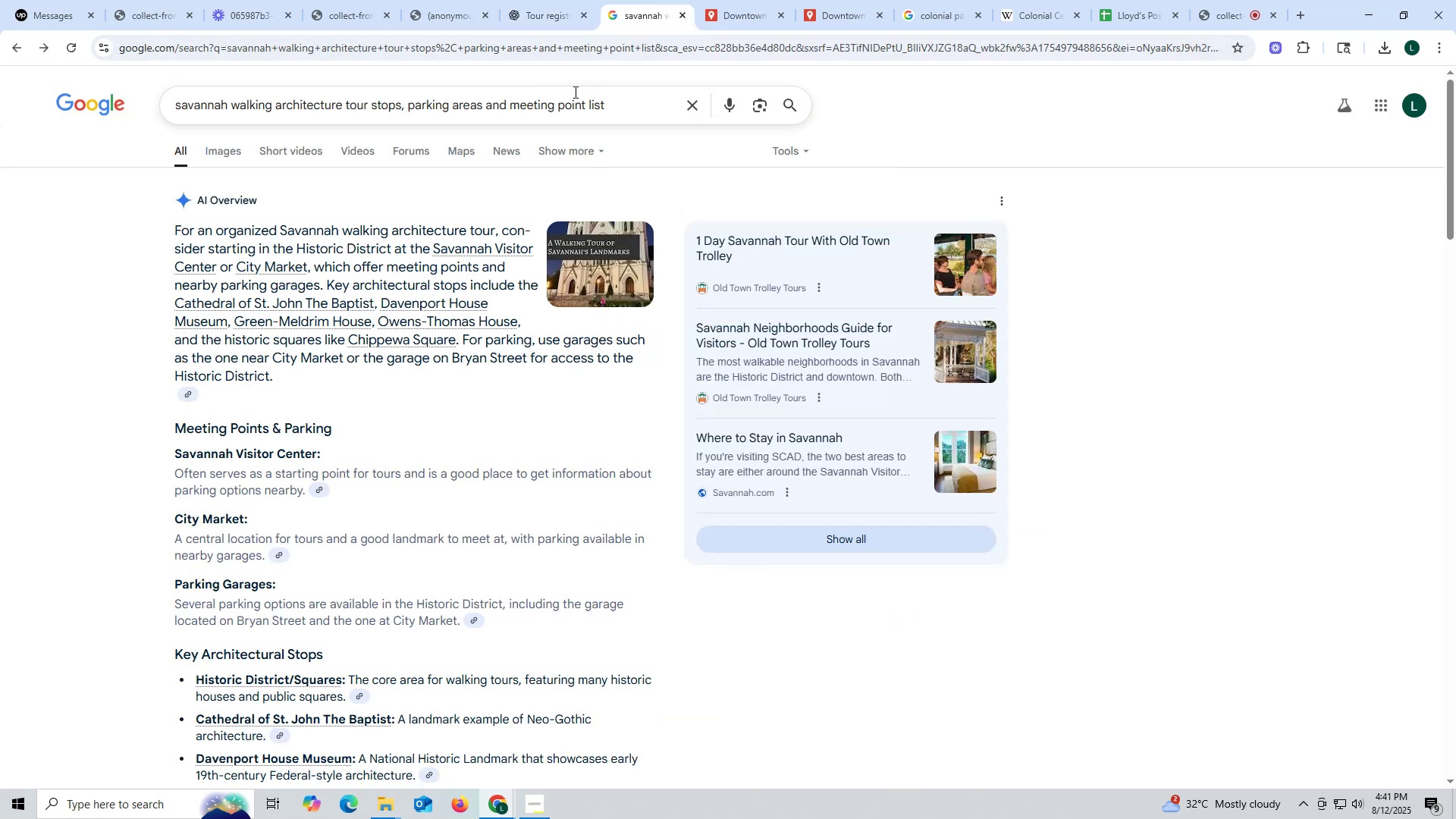 
wait(6.09)
 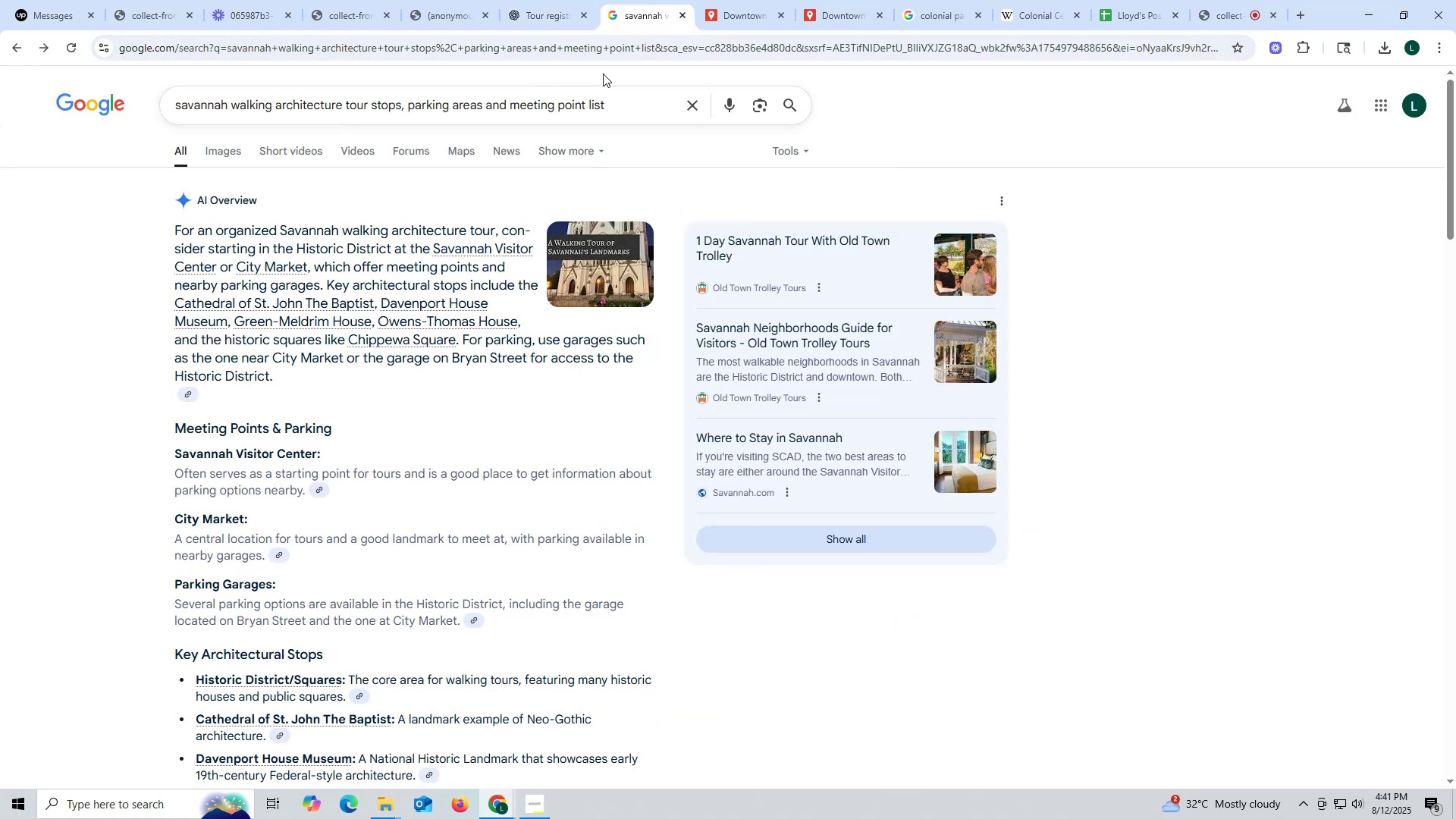 
left_click([840, 10])
 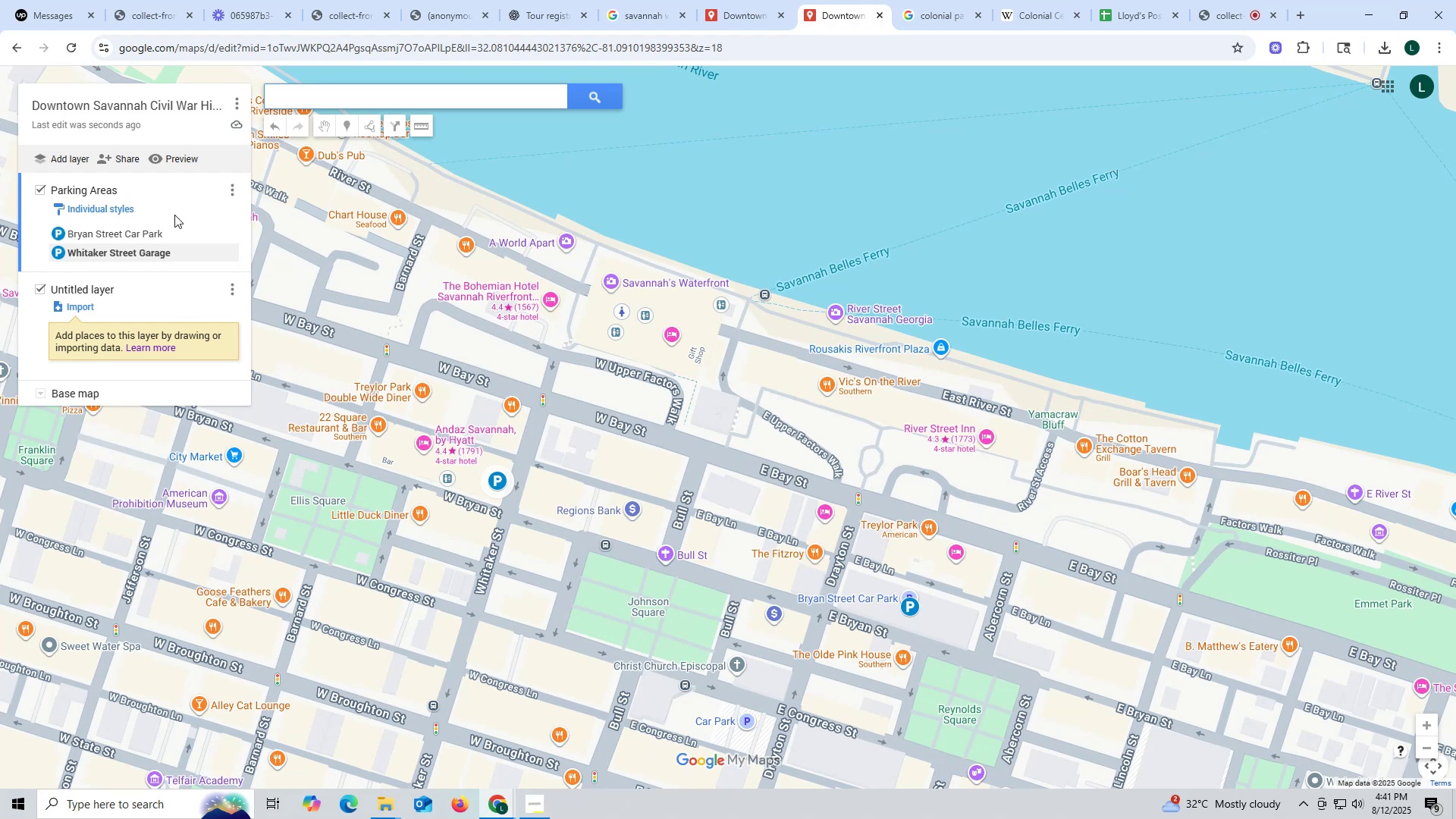 
left_click([345, 95])
 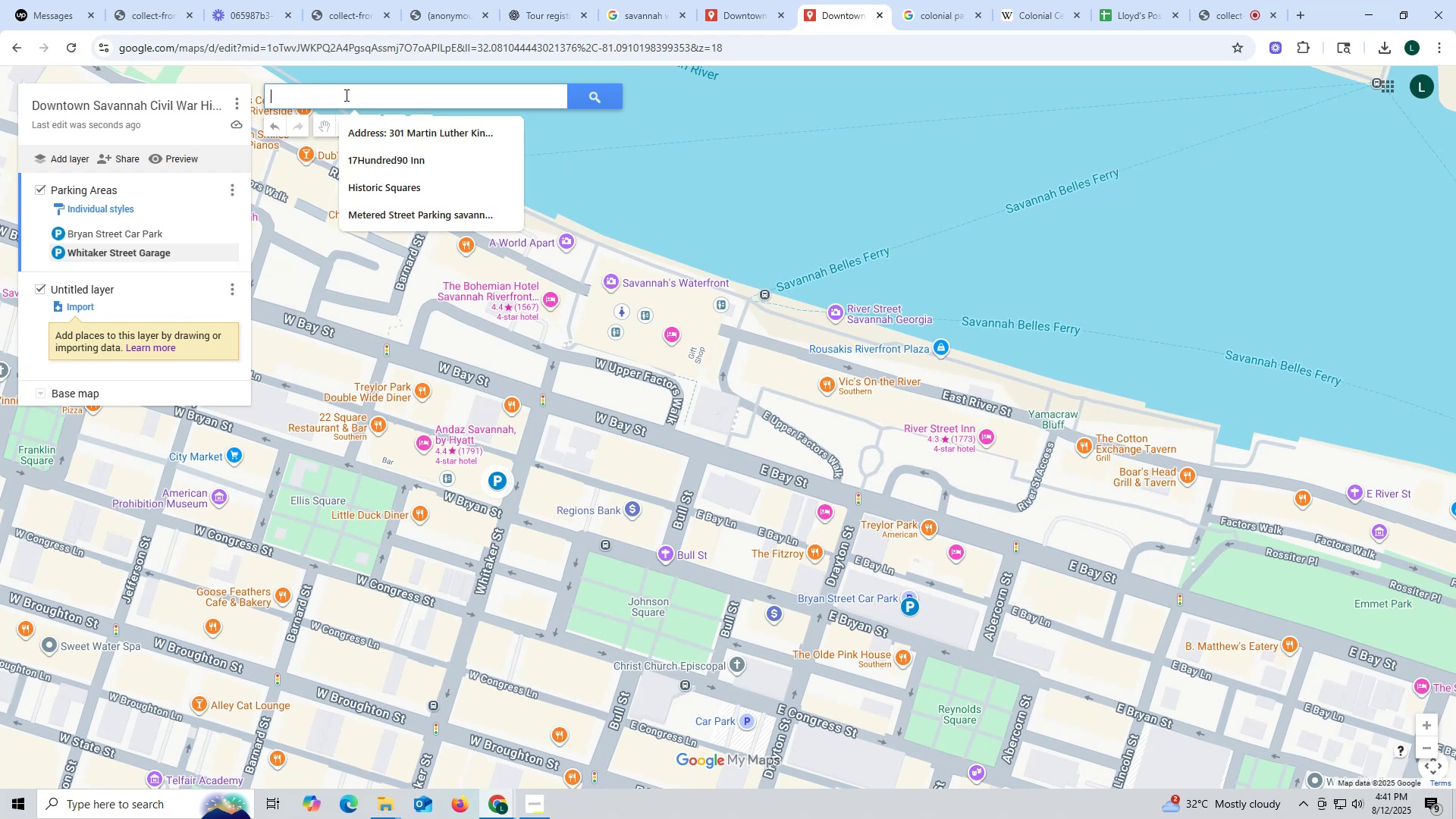 
key(Control+ControlLeft)
 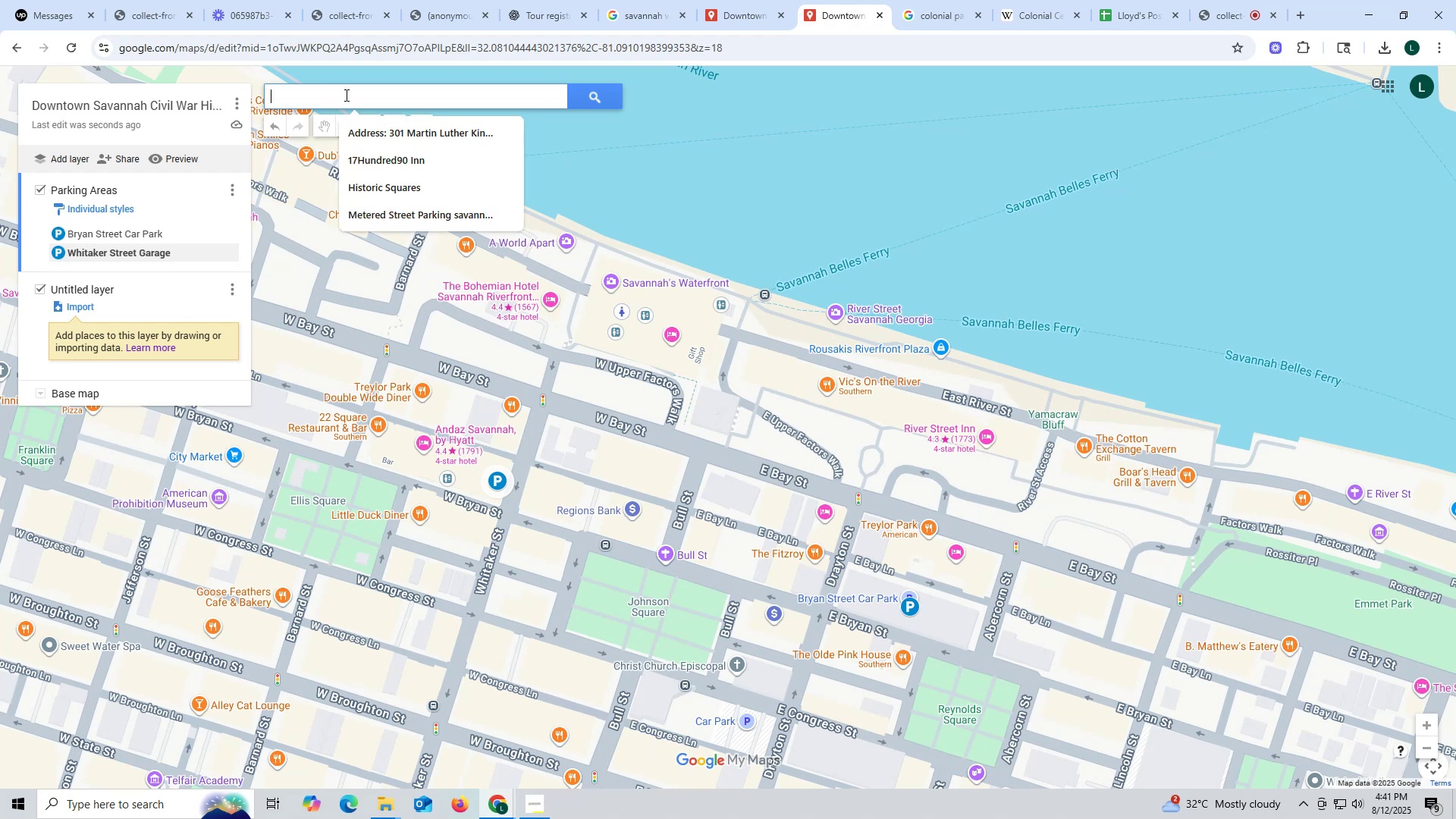 
key(Control+V)
 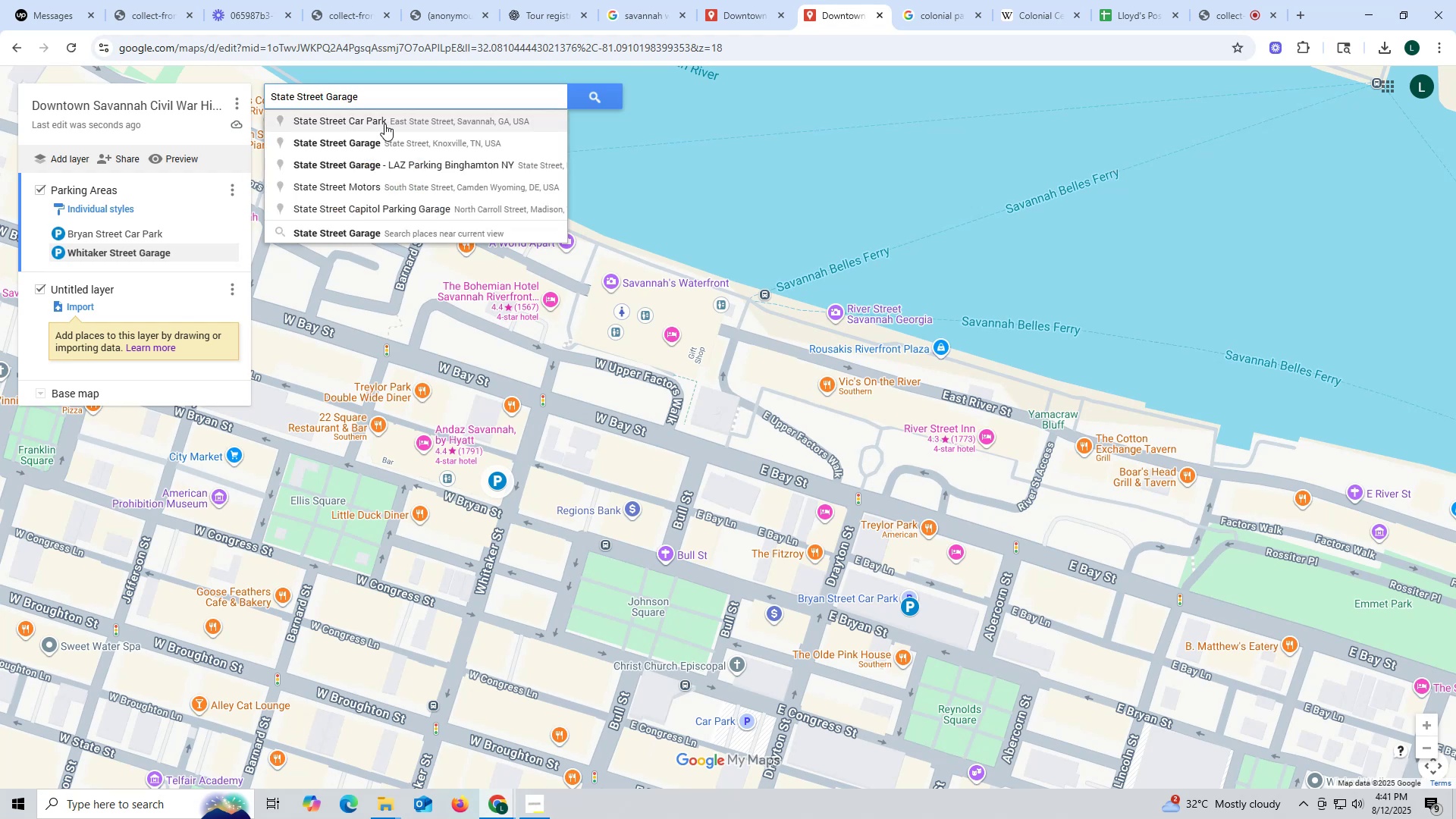 
left_click([384, 124])
 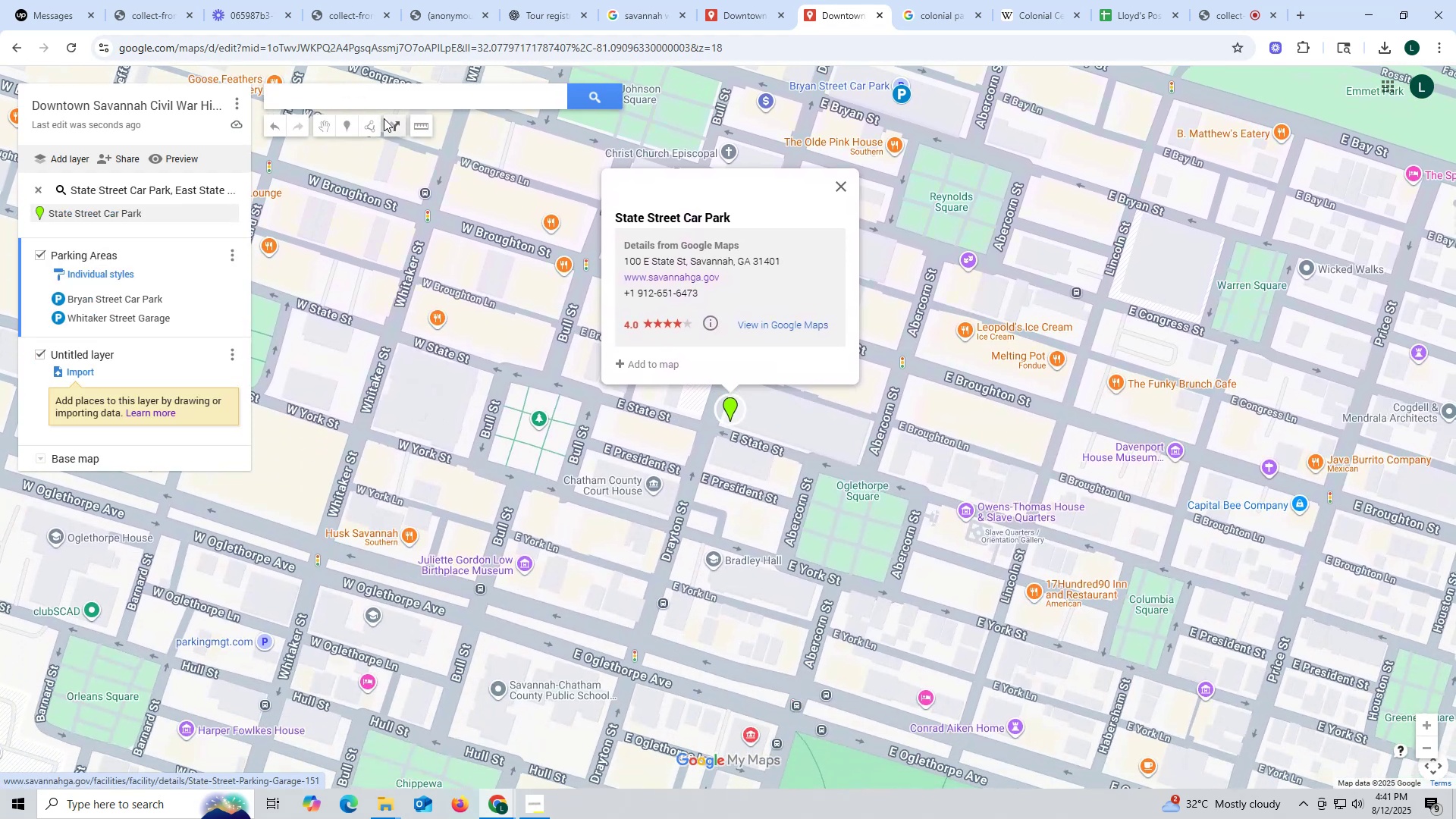 
left_click_drag(start_coordinate=[935, 224], to_coordinate=[940, 333])
 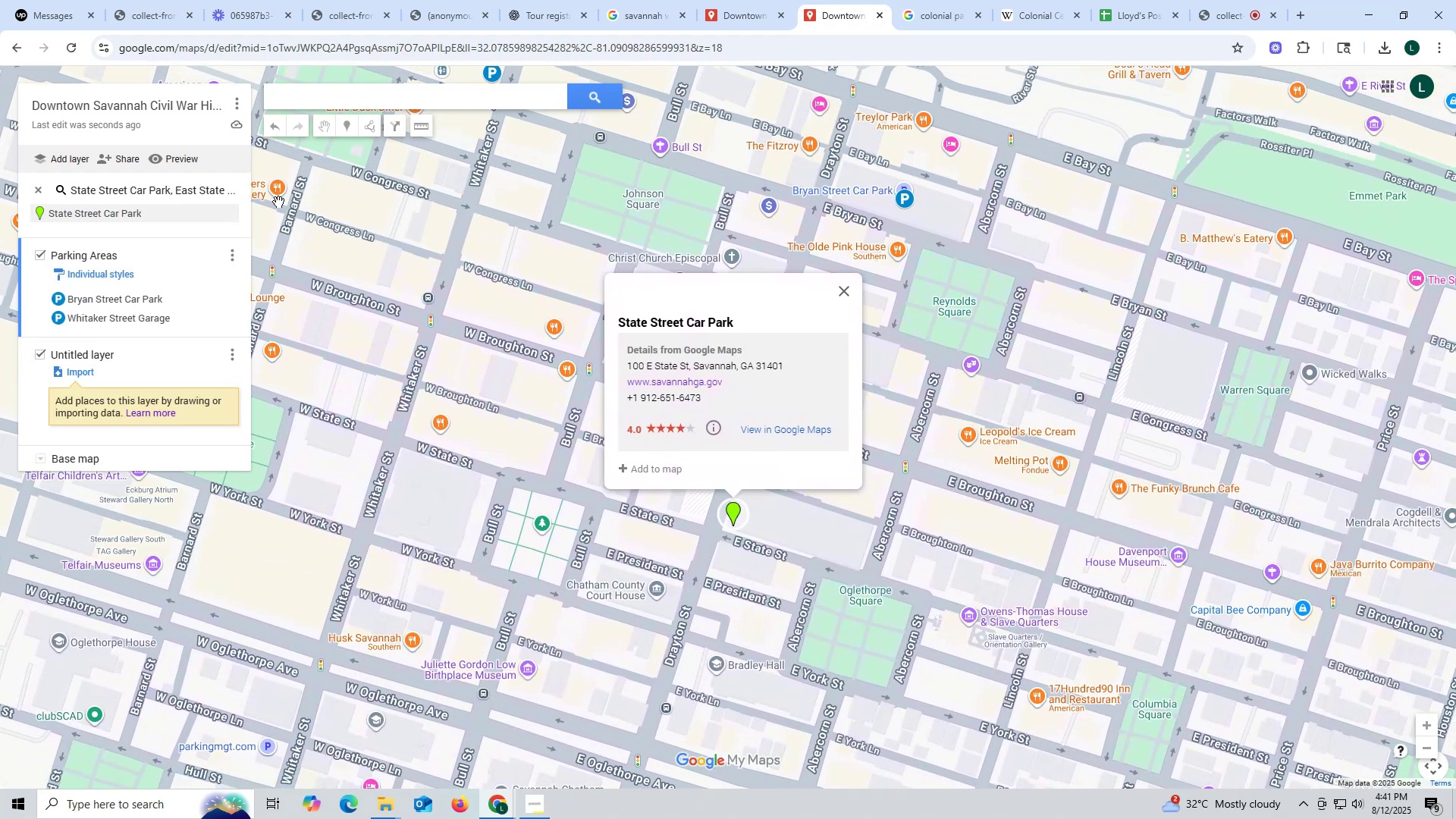 
left_click([221, 213])
 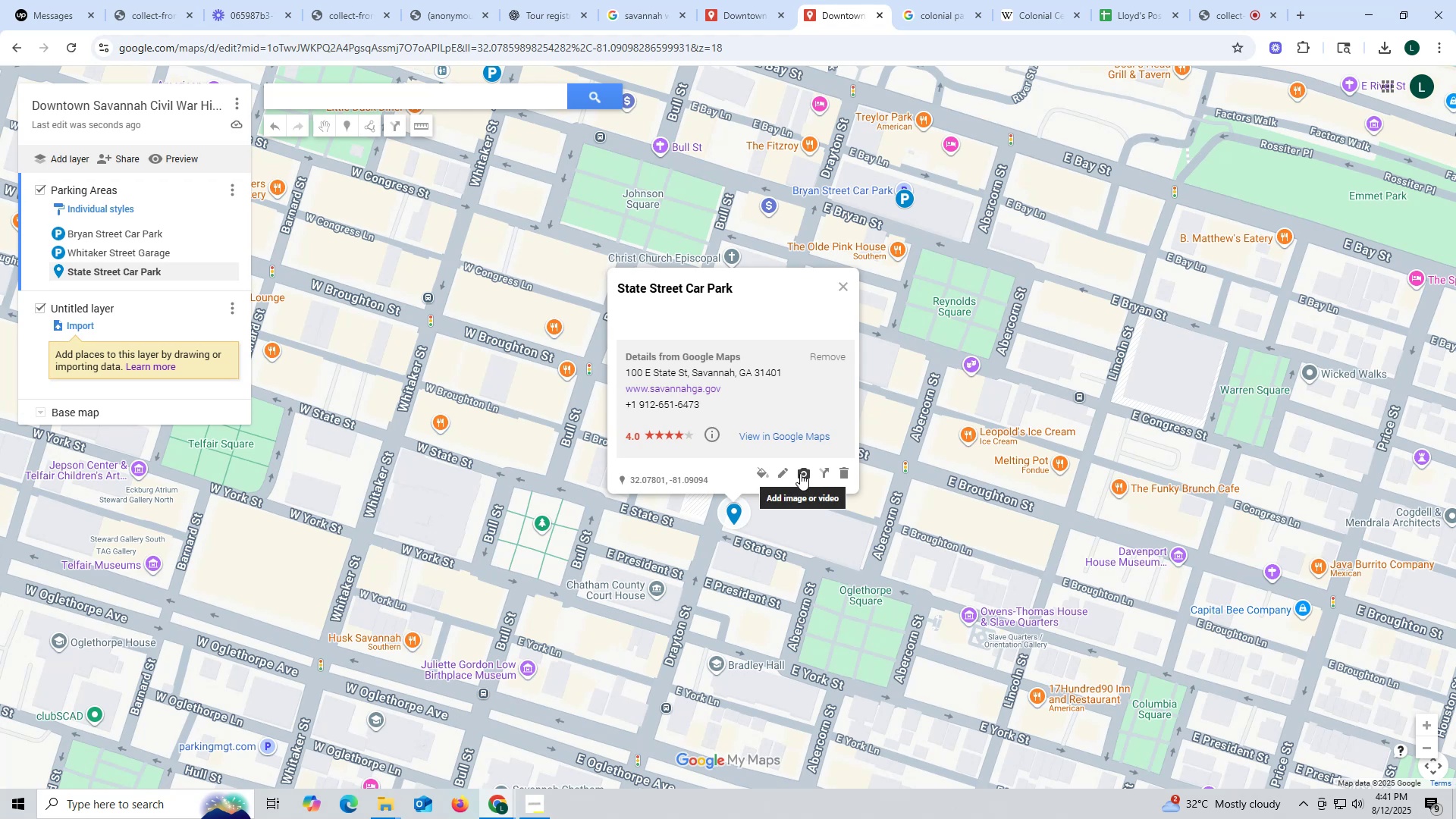 
left_click([800, 473])
 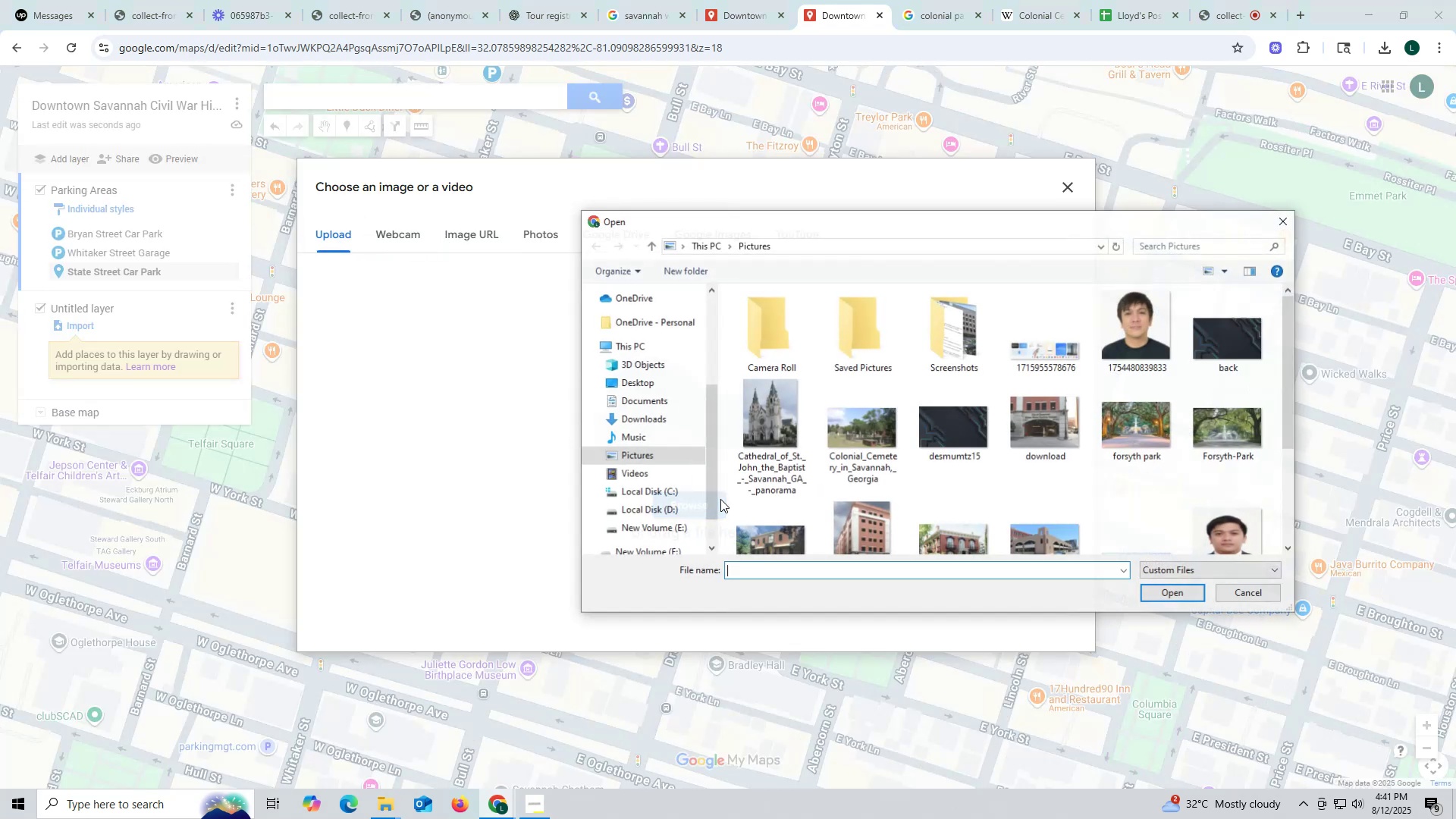 
scroll: coordinate [1056, 487], scroll_direction: down, amount: 5.0
 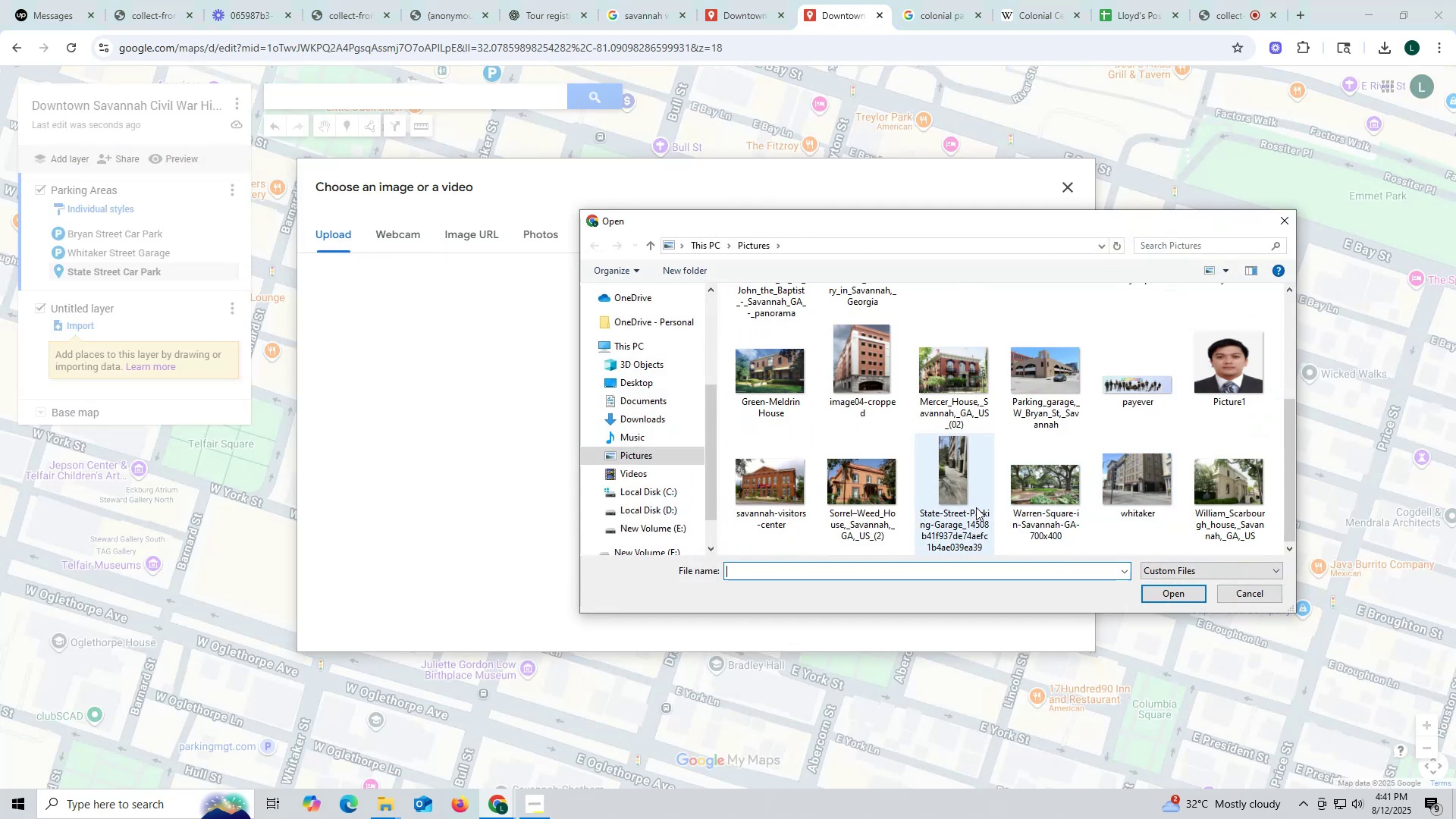 
left_click([955, 489])
 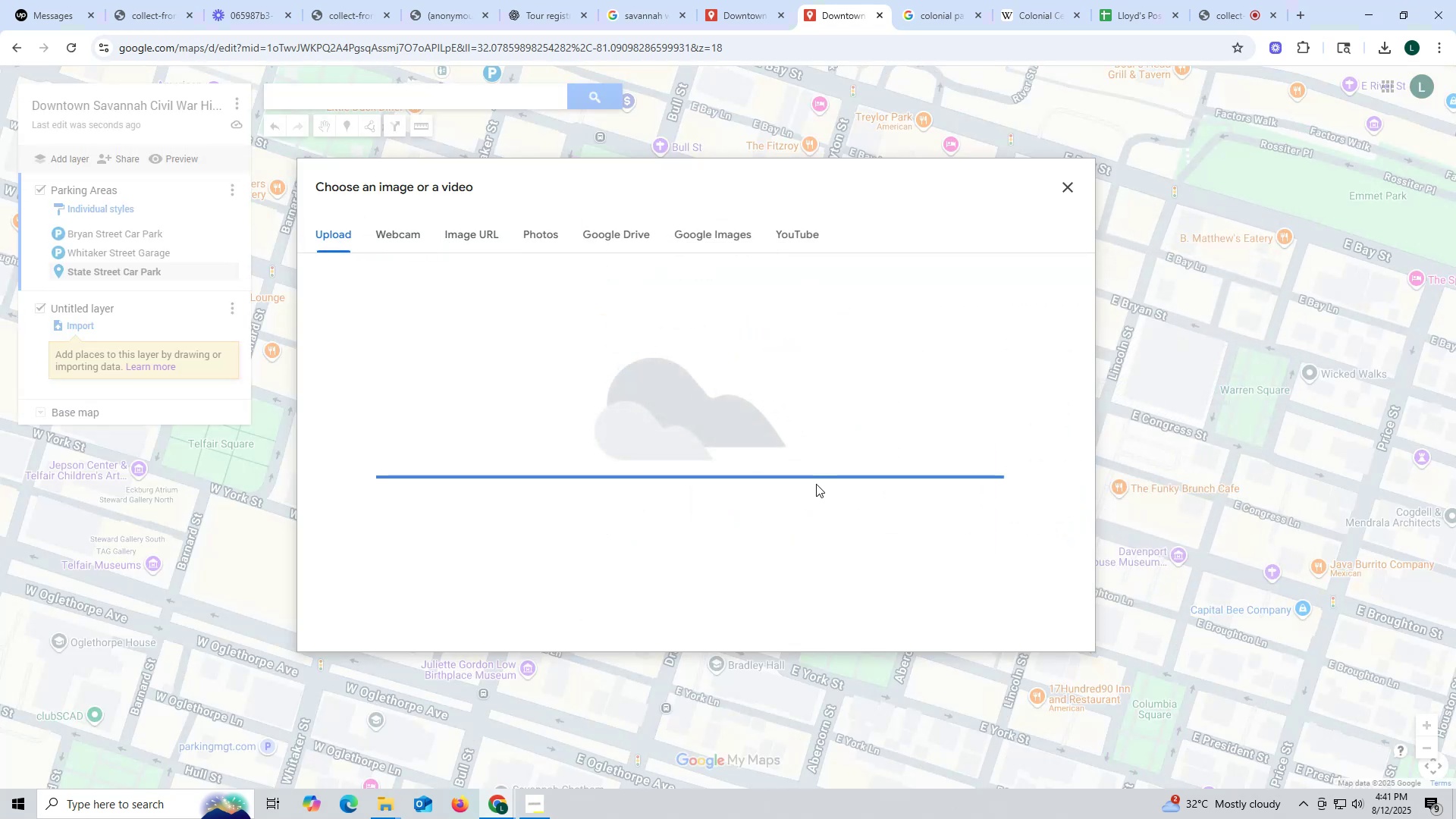 
mouse_move([732, 476])
 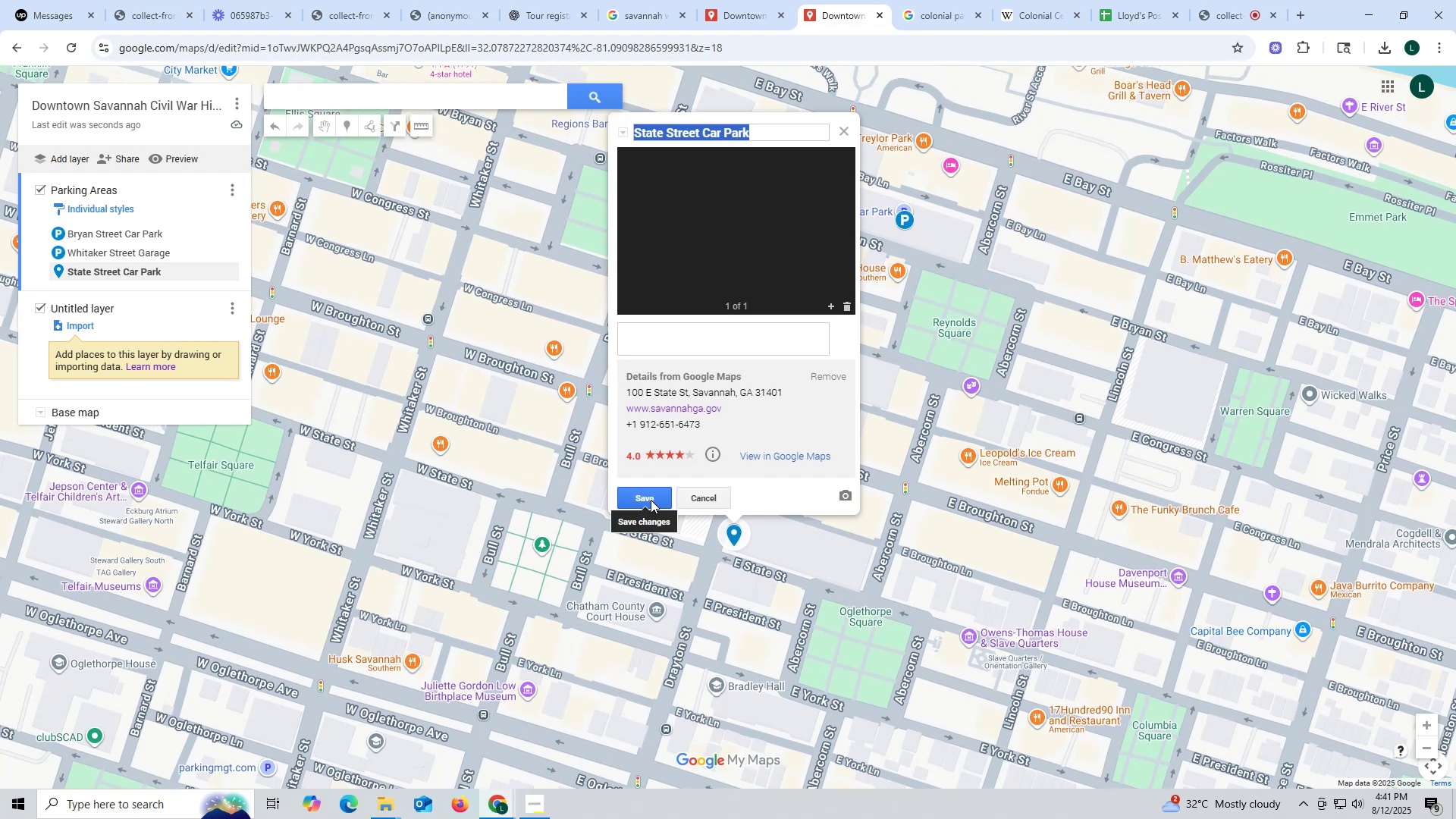 
left_click([651, 500])
 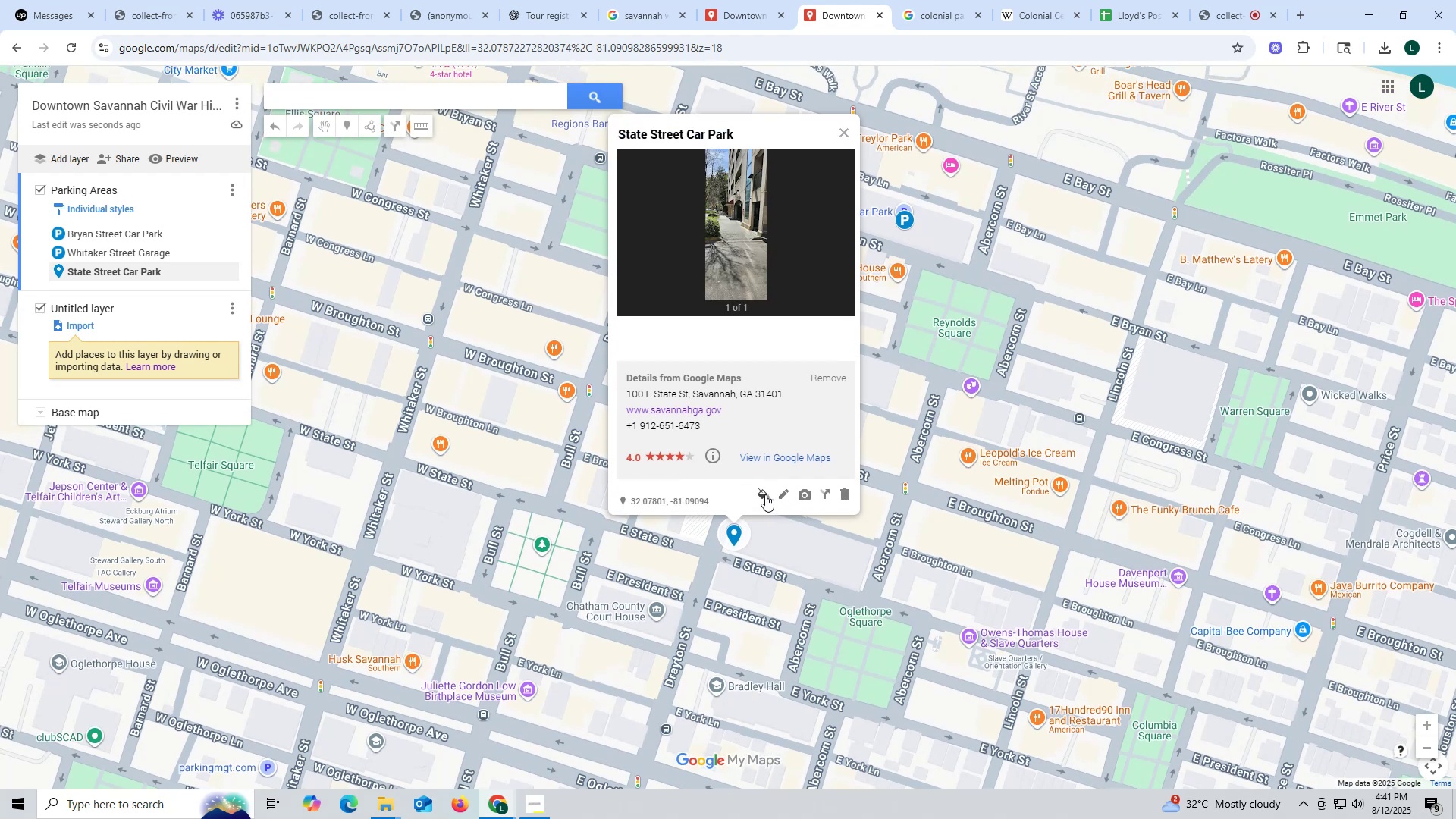 
wait(5.78)
 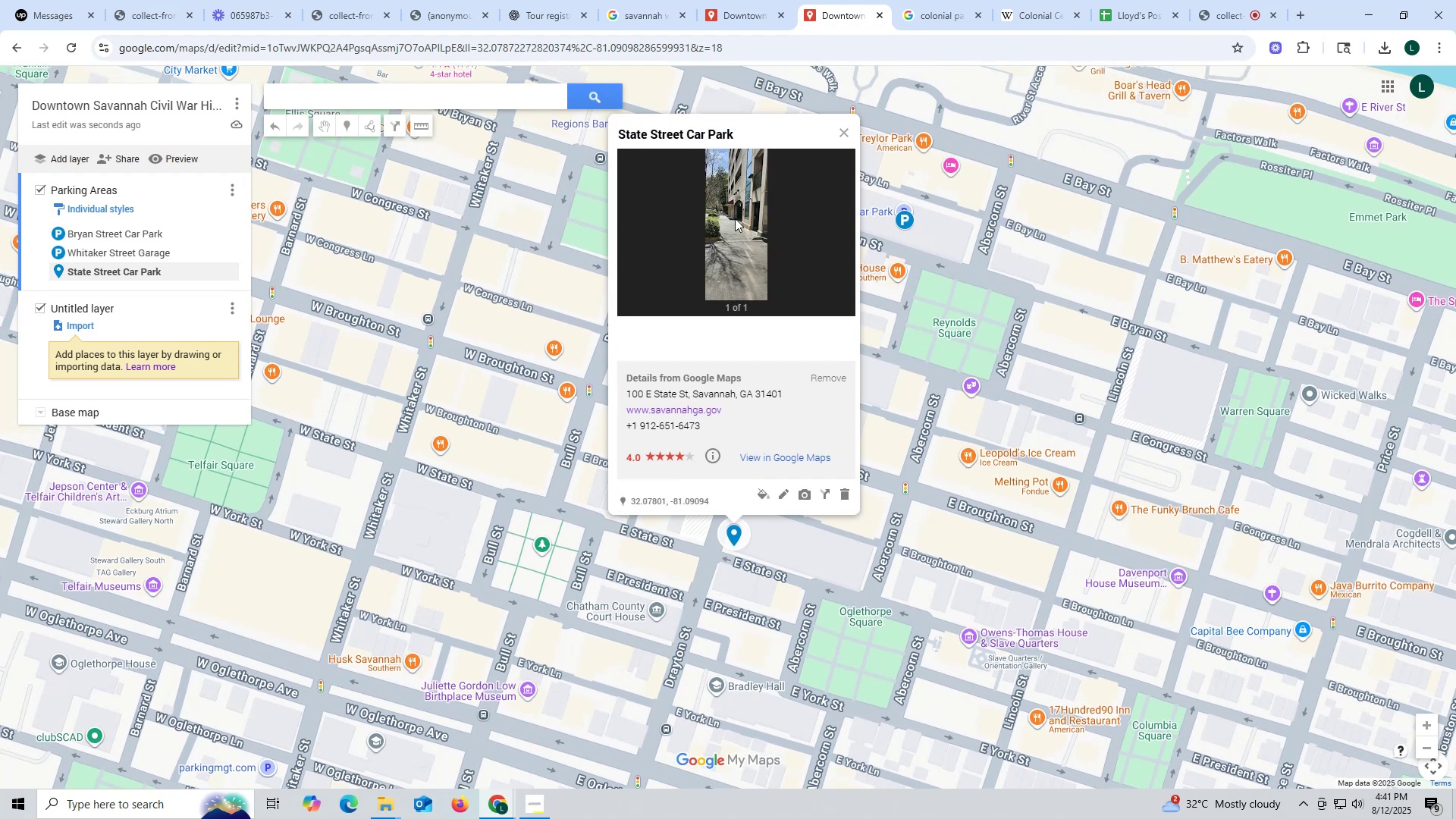 
left_click([904, 550])
 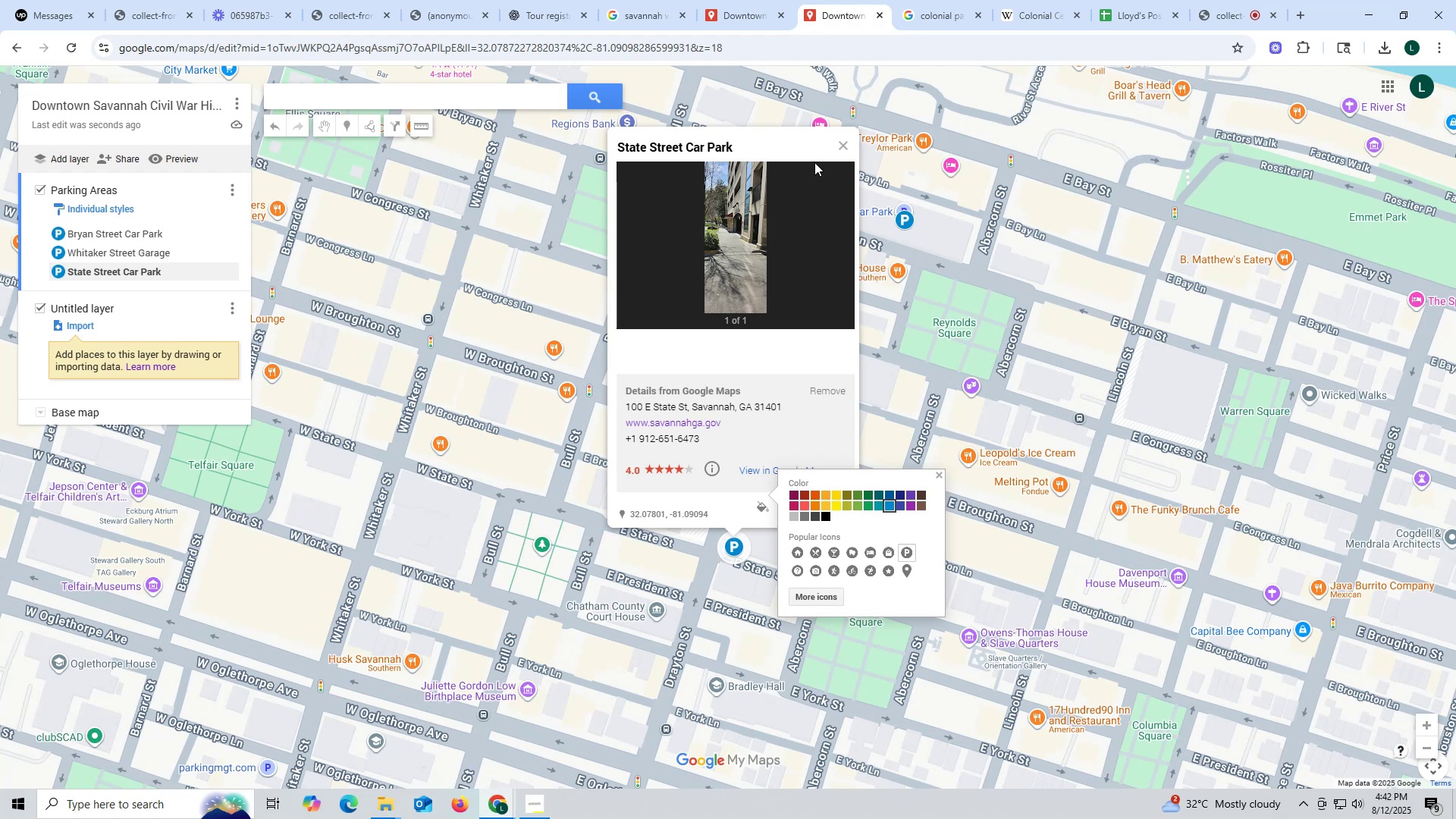 
left_click([845, 144])
 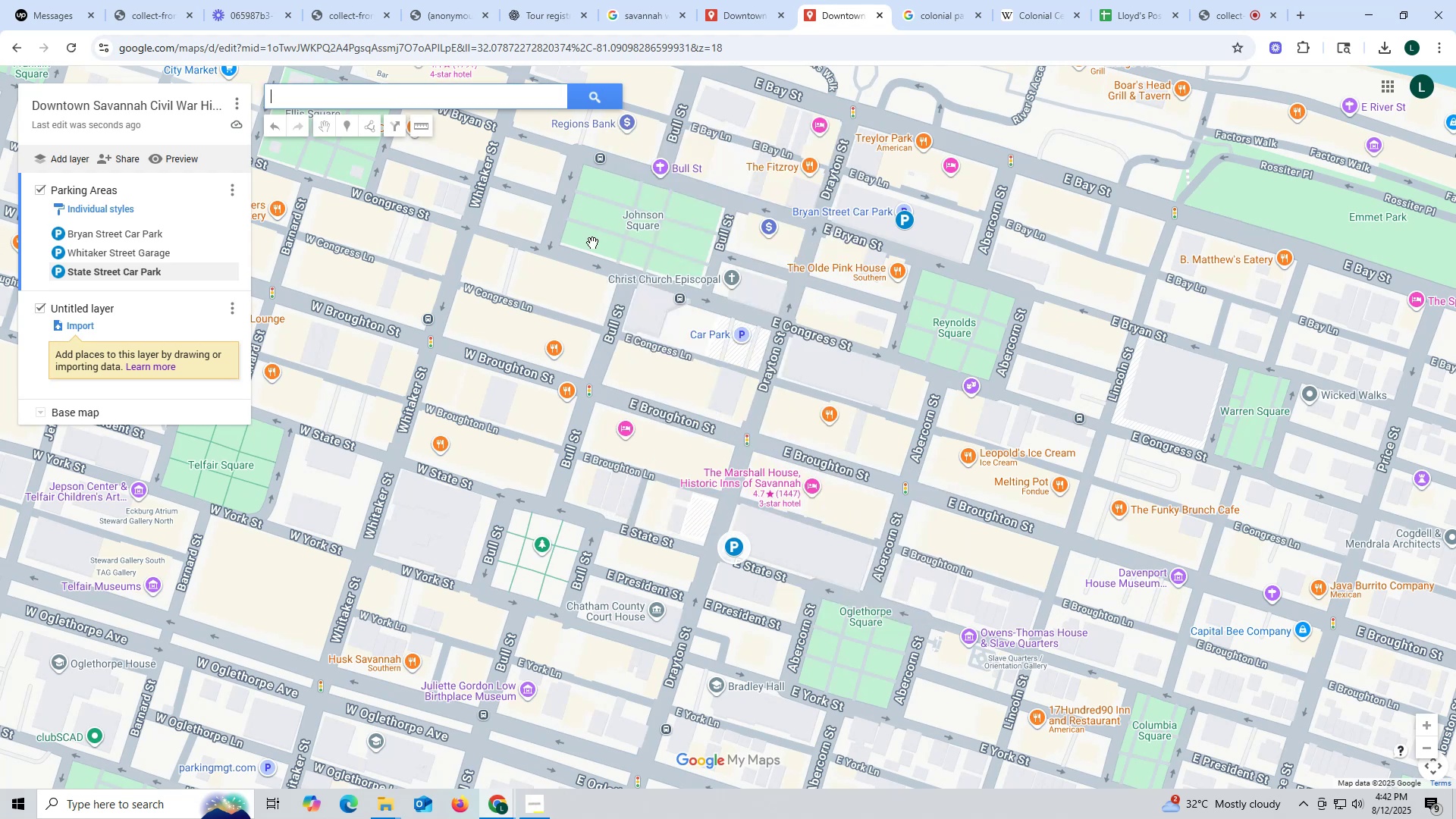 
mouse_move([483, 337])
 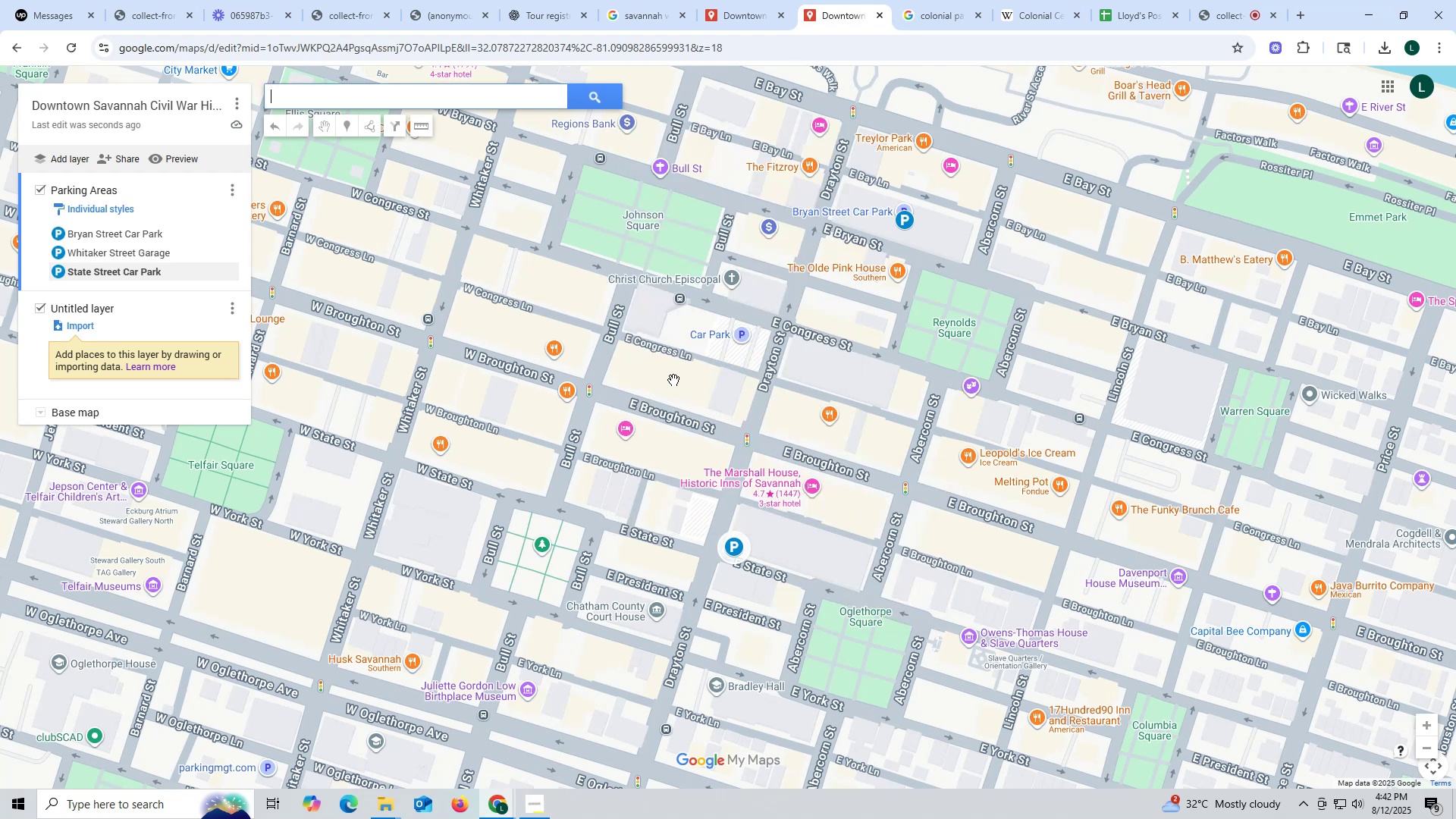 
left_click_drag(start_coordinate=[669, 369], to_coordinate=[654, 409])
 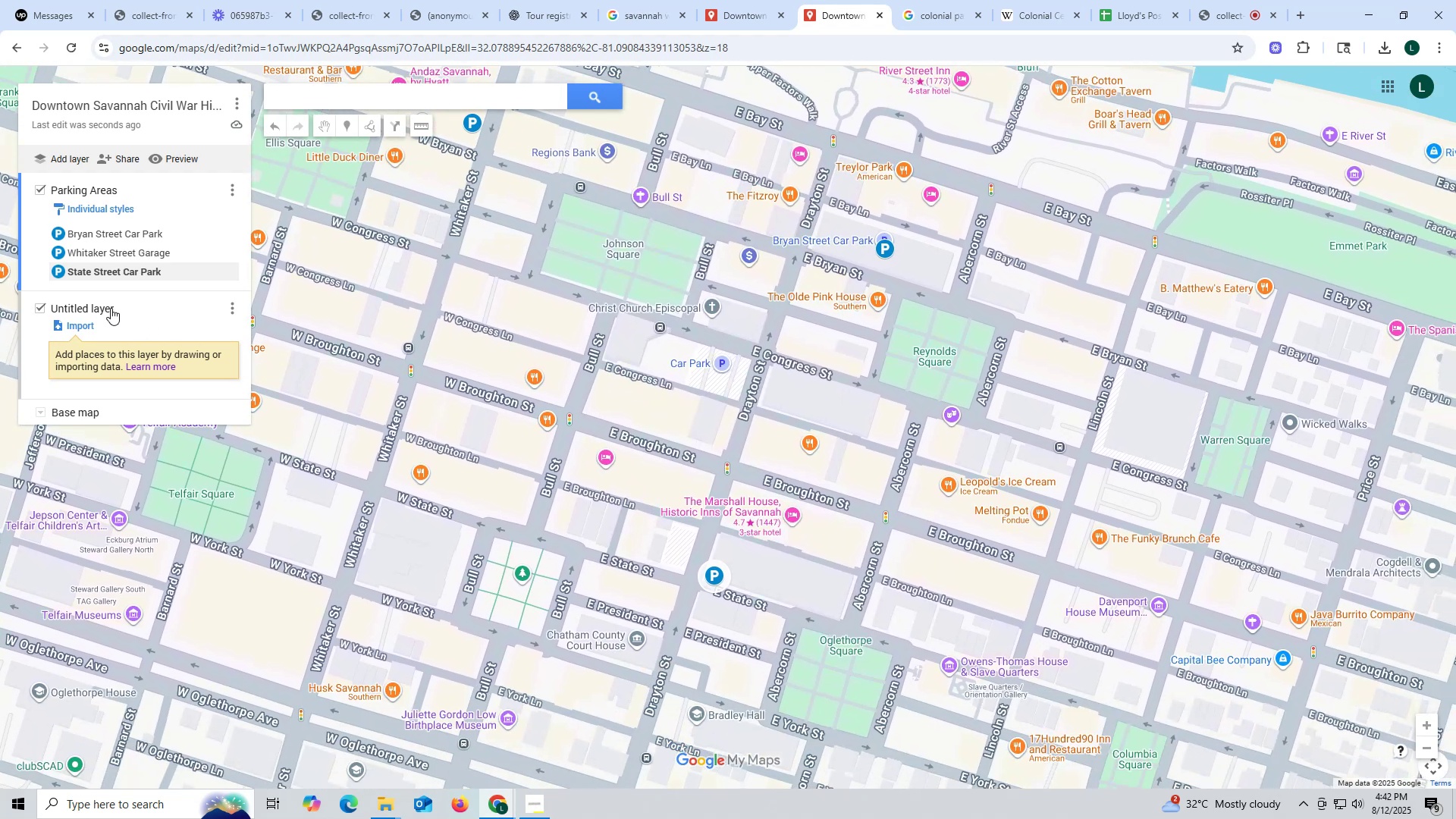 
left_click([111, 308])
 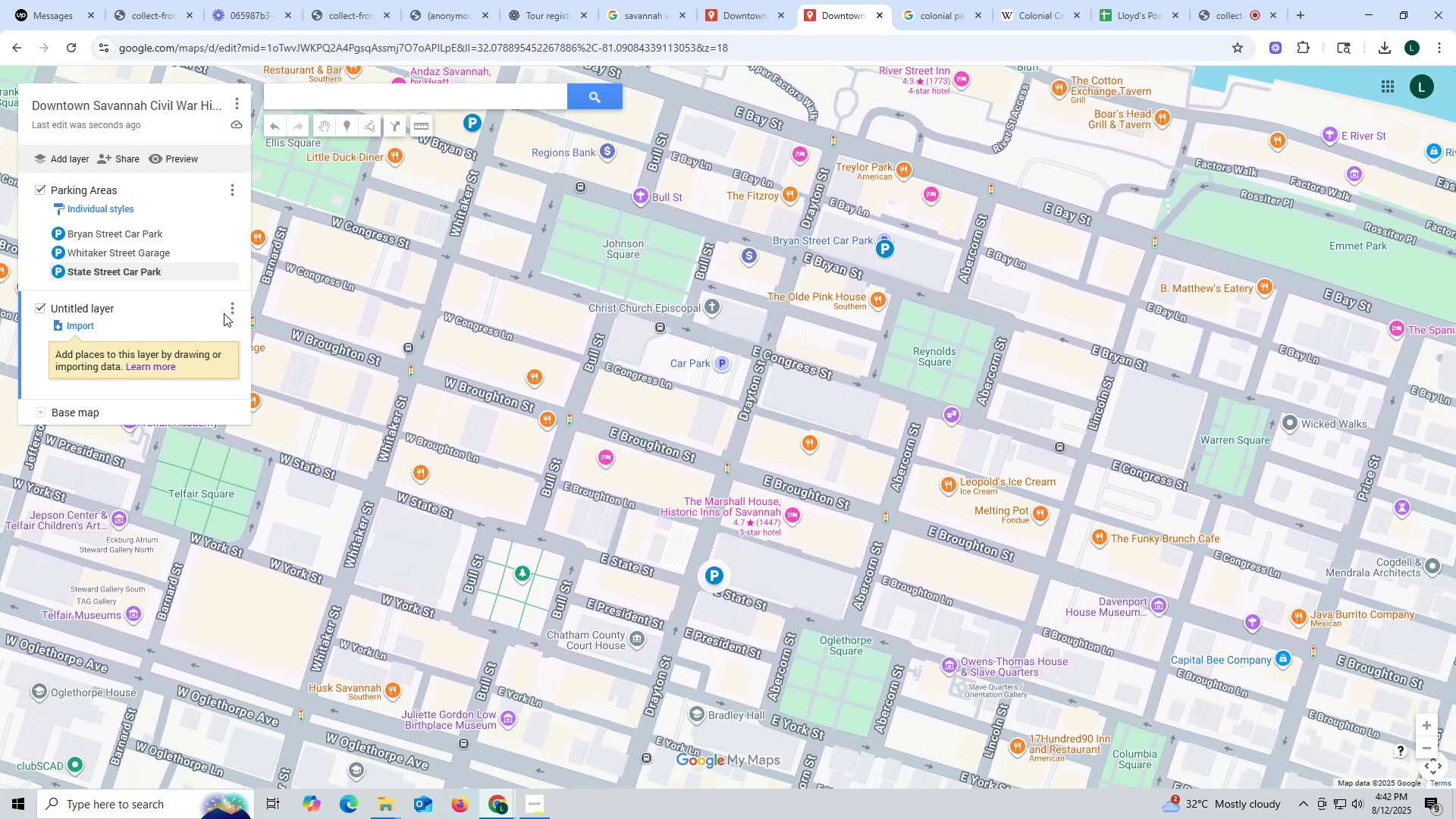 
left_click([229, 311])
 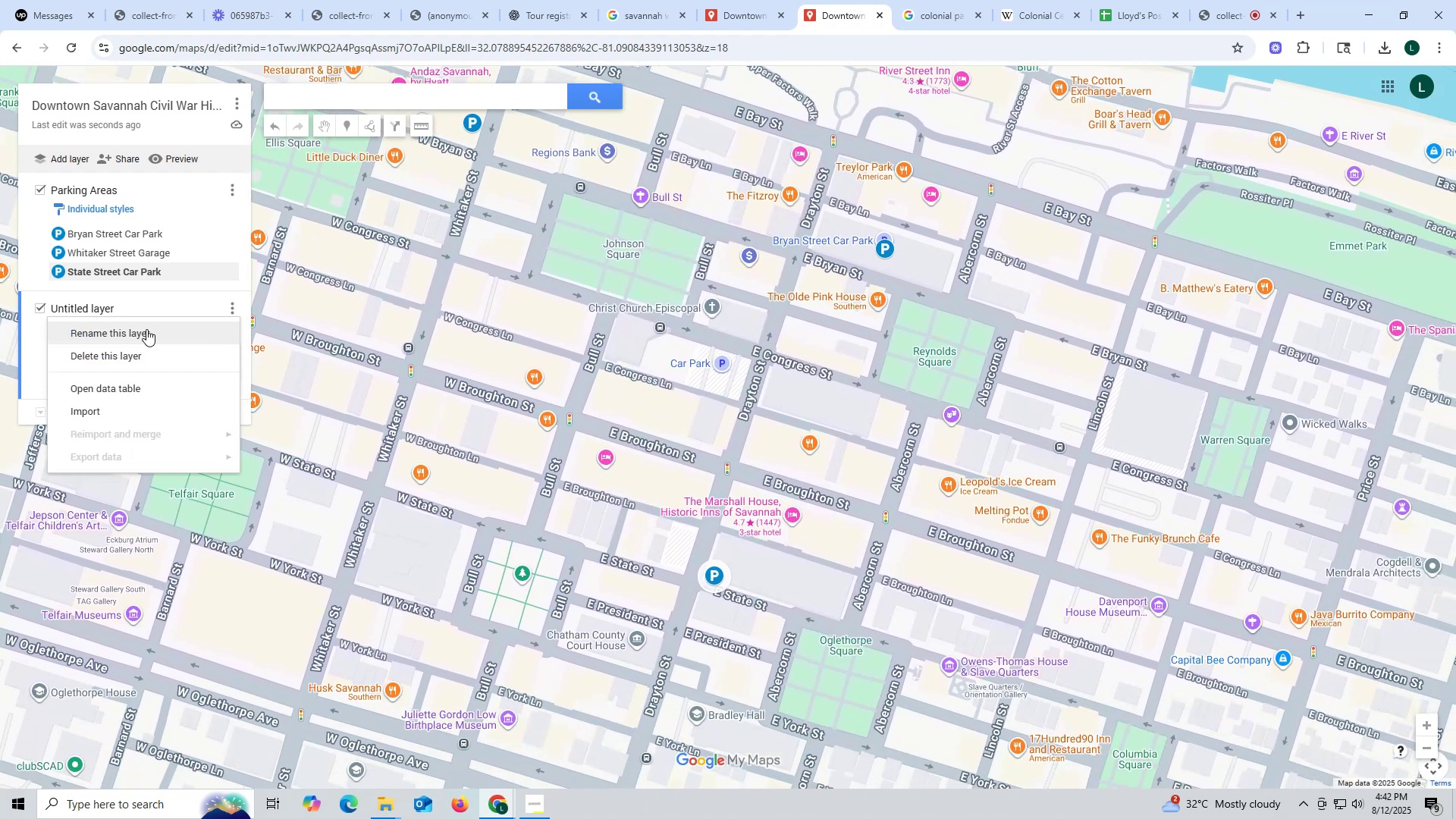 
left_click([146, 330])
 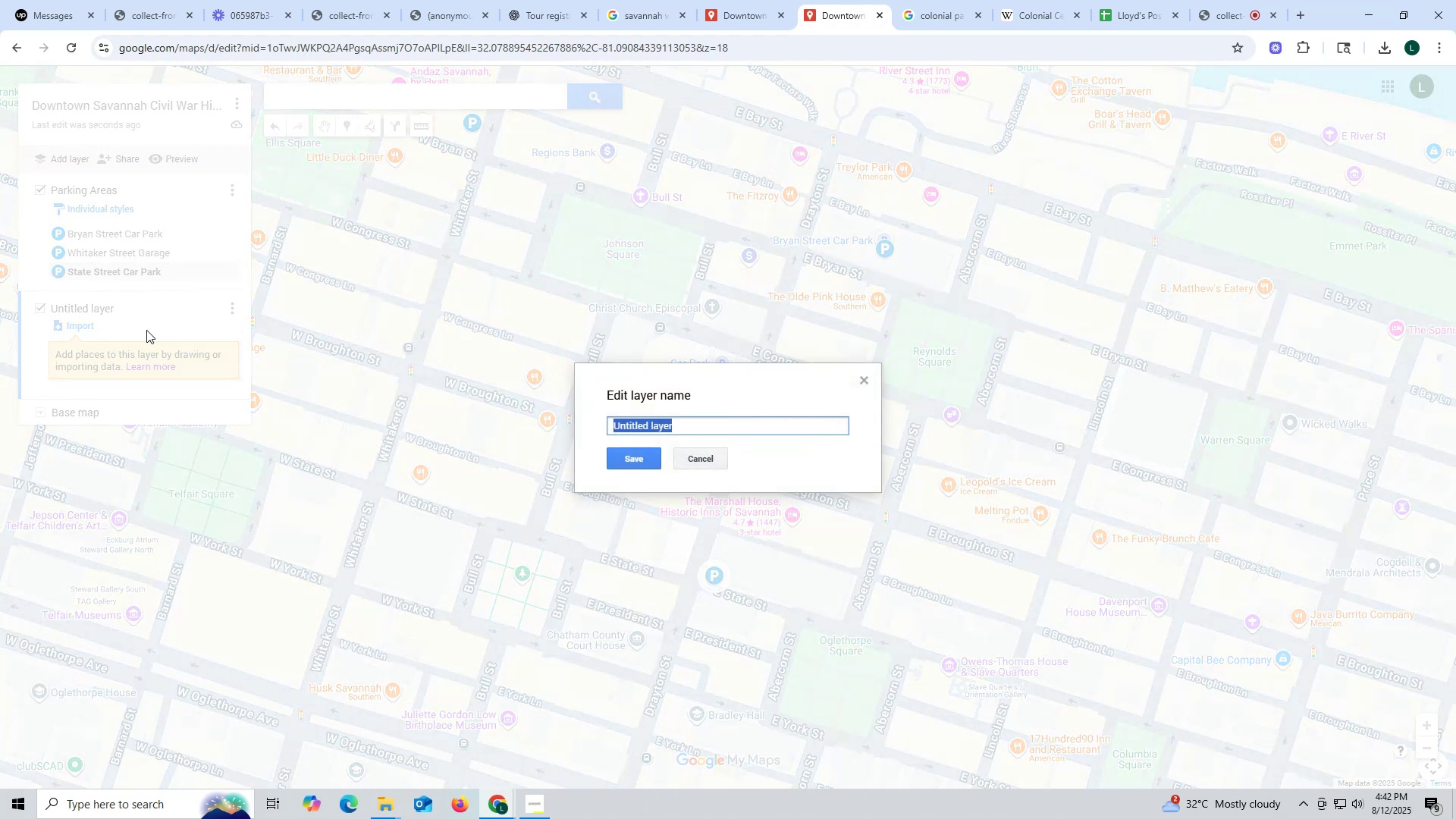 
type(Meeting Point - 1st stop)
 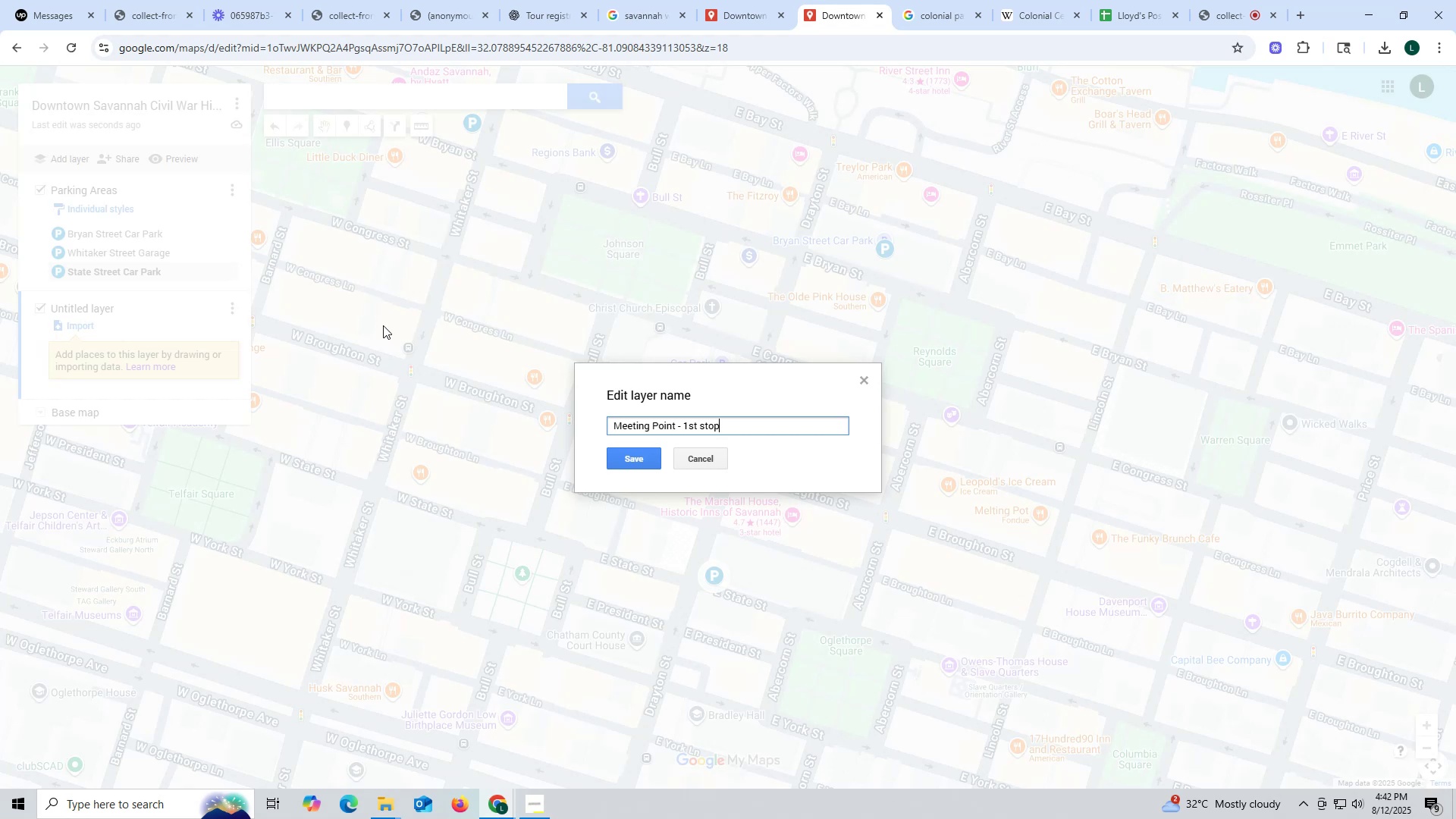 
wait(5.82)
 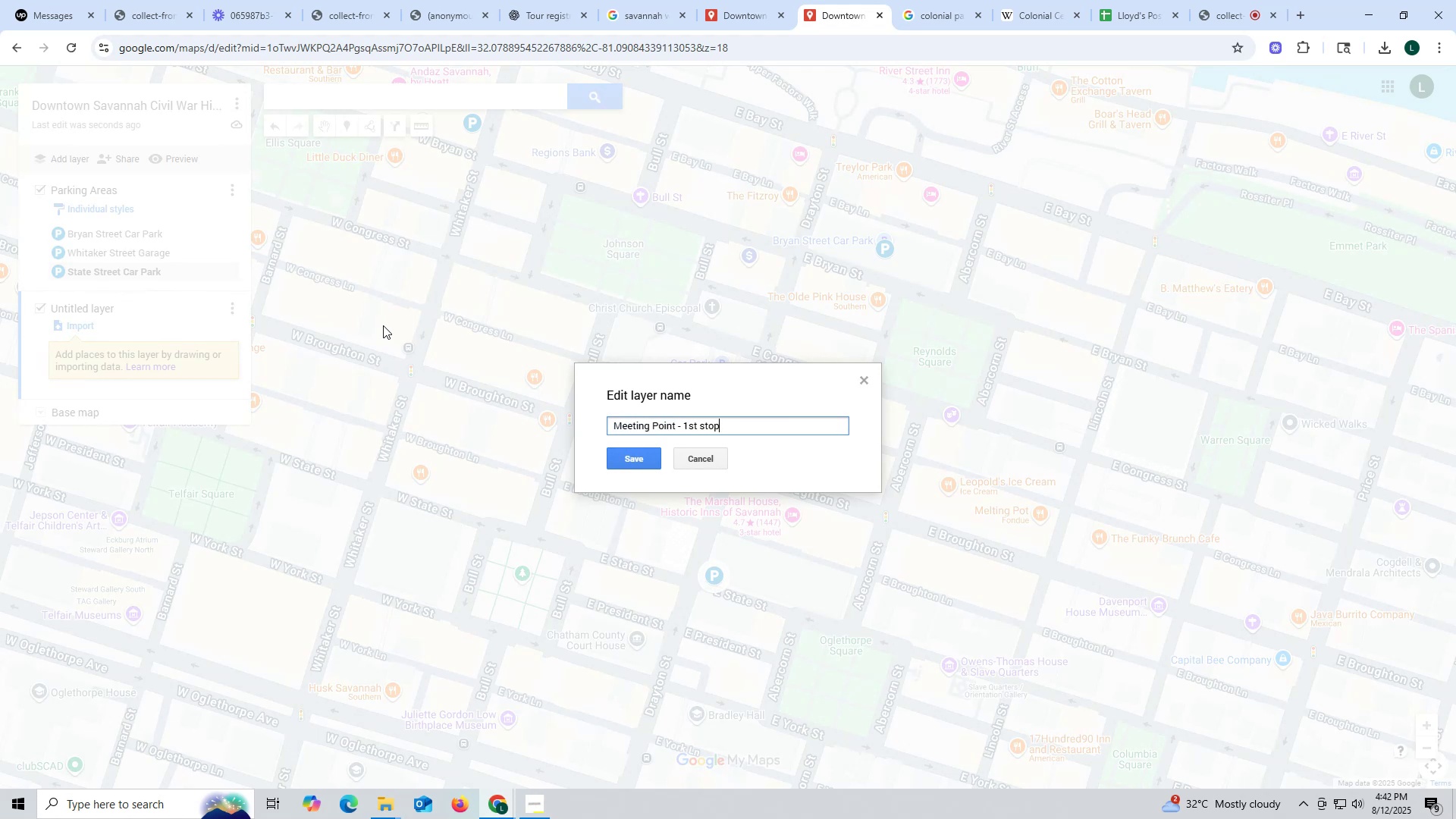 
left_click([628, 462])
 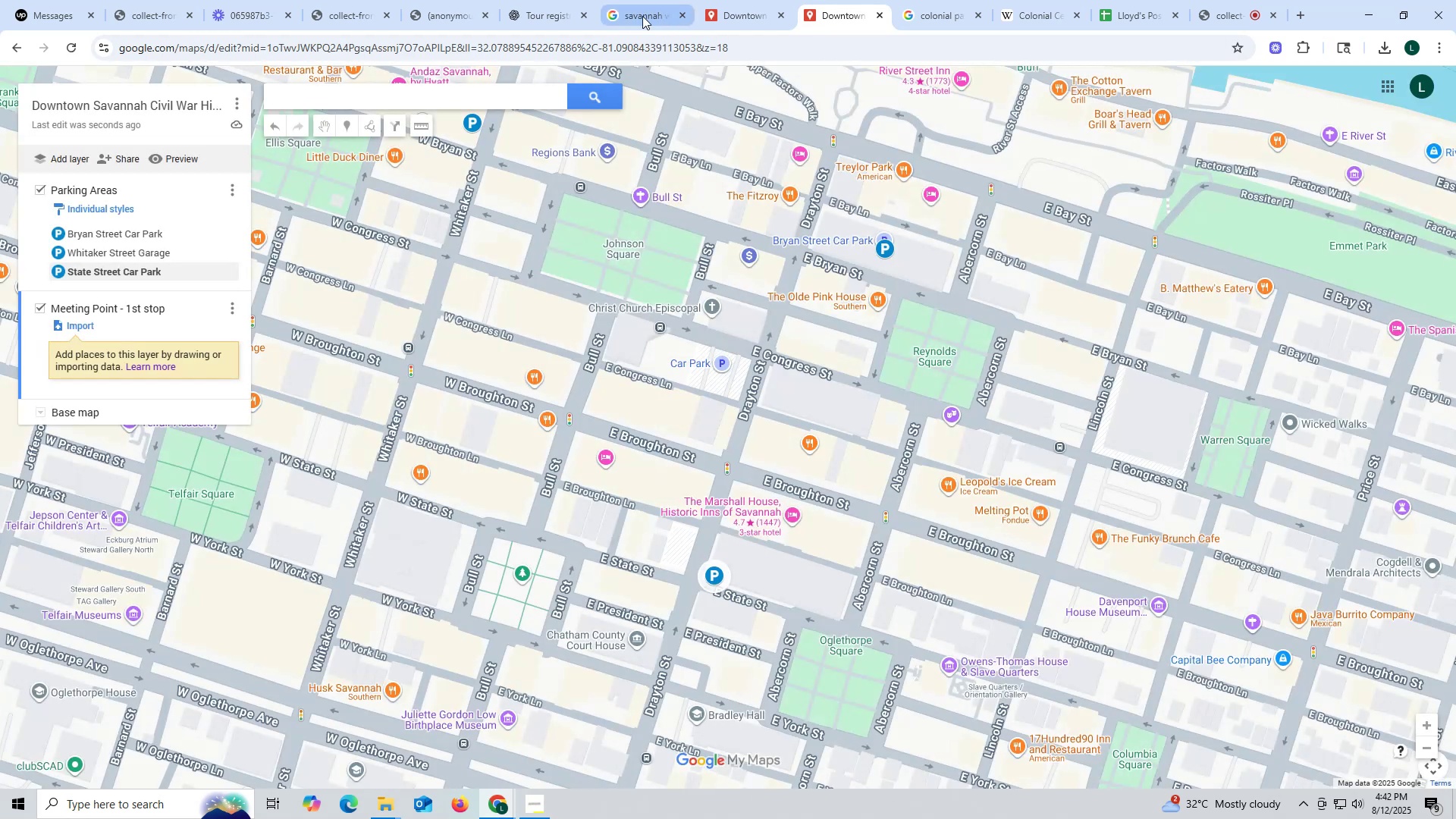 
left_click([560, 8])
 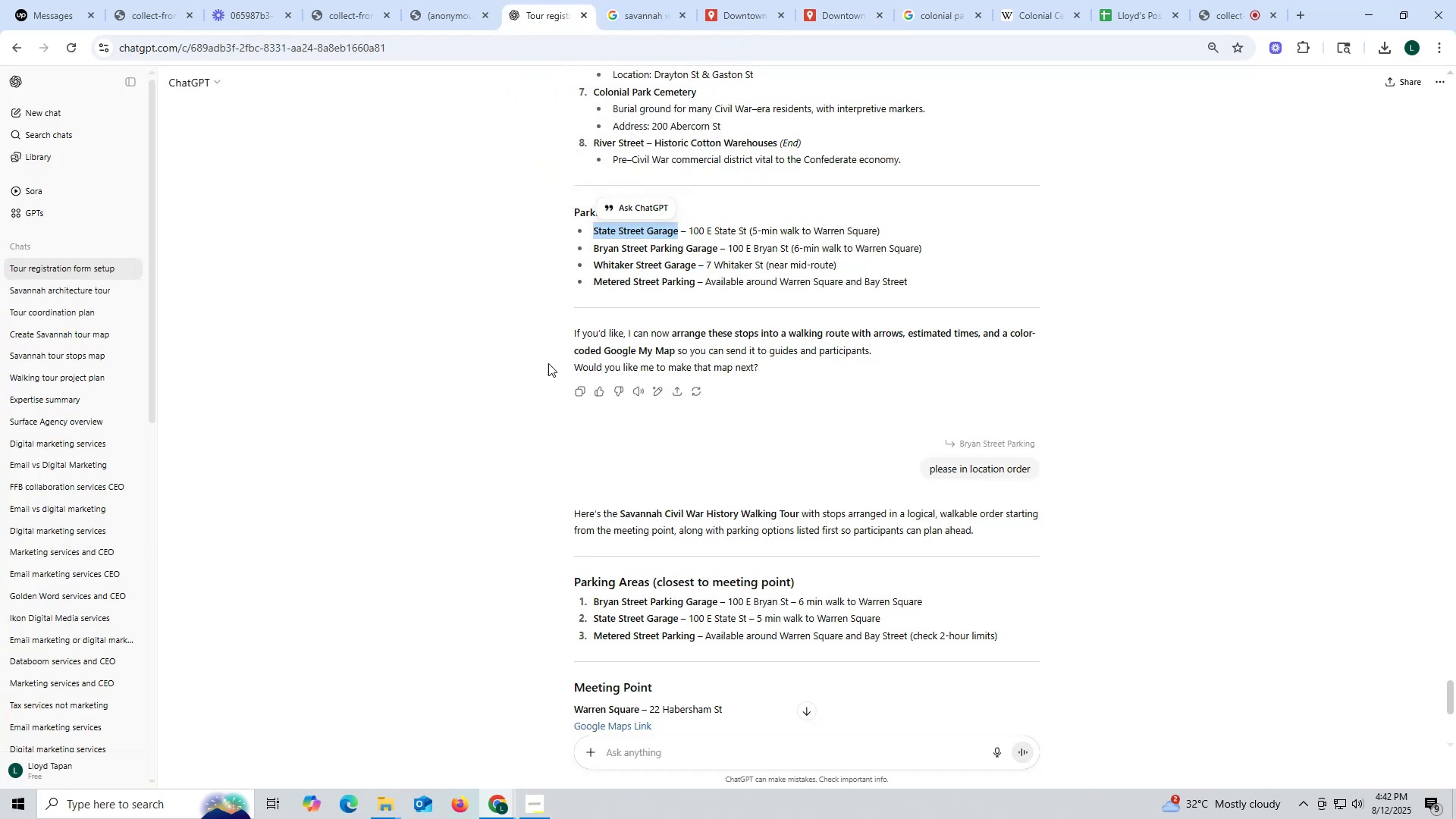 
scroll: coordinate [674, 444], scroll_direction: down, amount: 5.0
 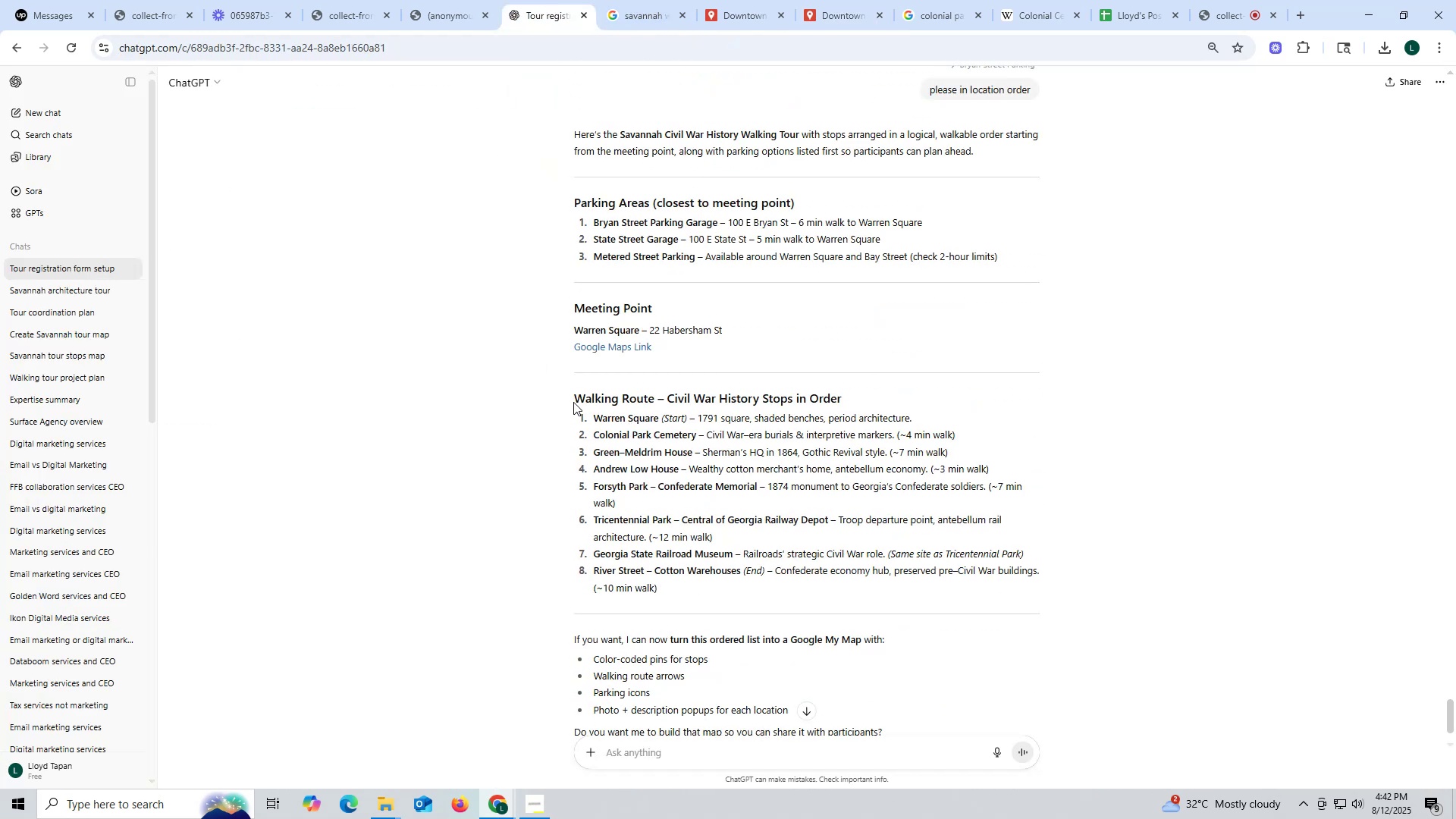 
left_click_drag(start_coordinate=[595, 416], to_coordinate=[658, 419])
 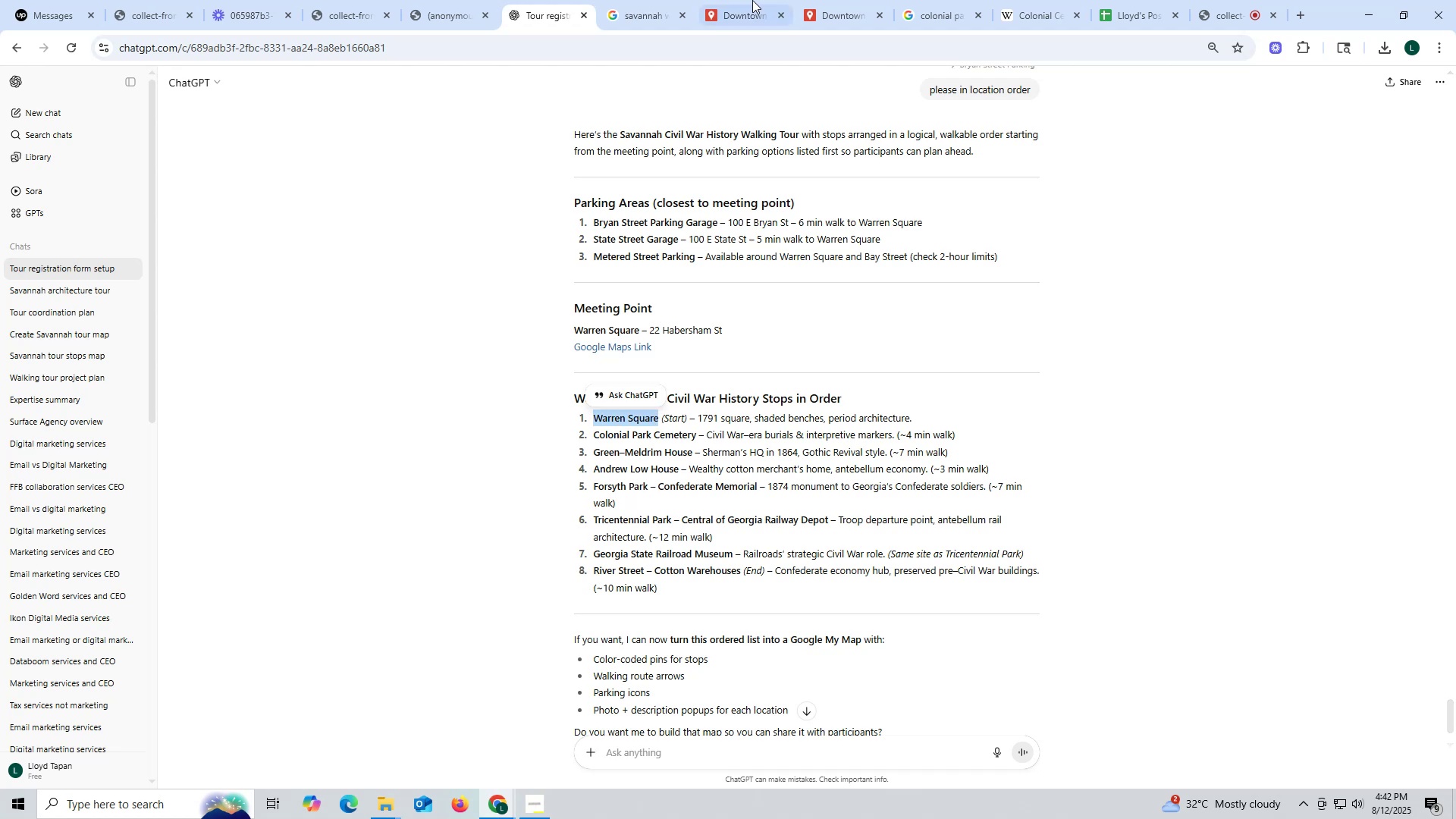 
key(Control+ControlLeft)
 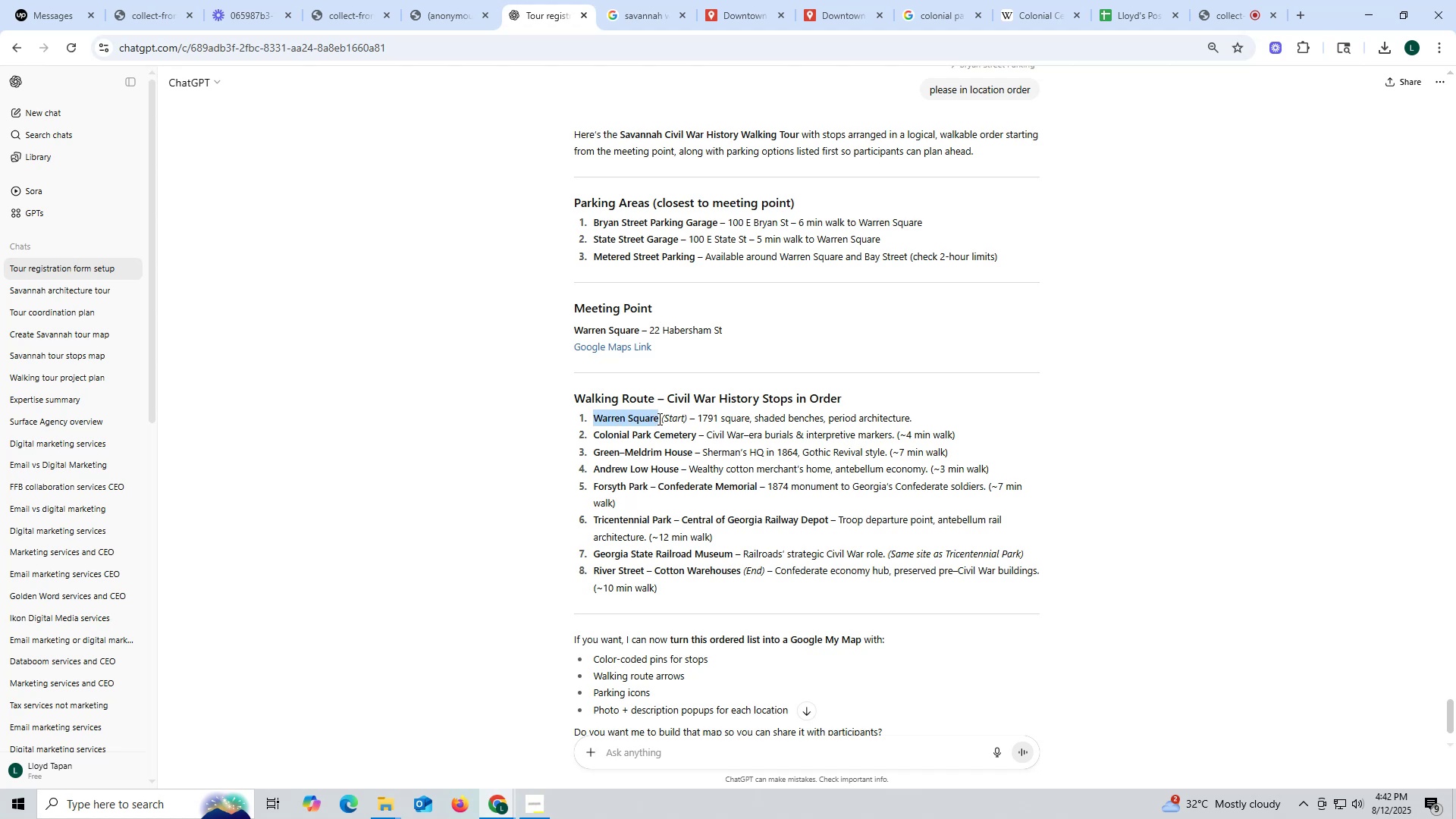 
key(Control+C)
 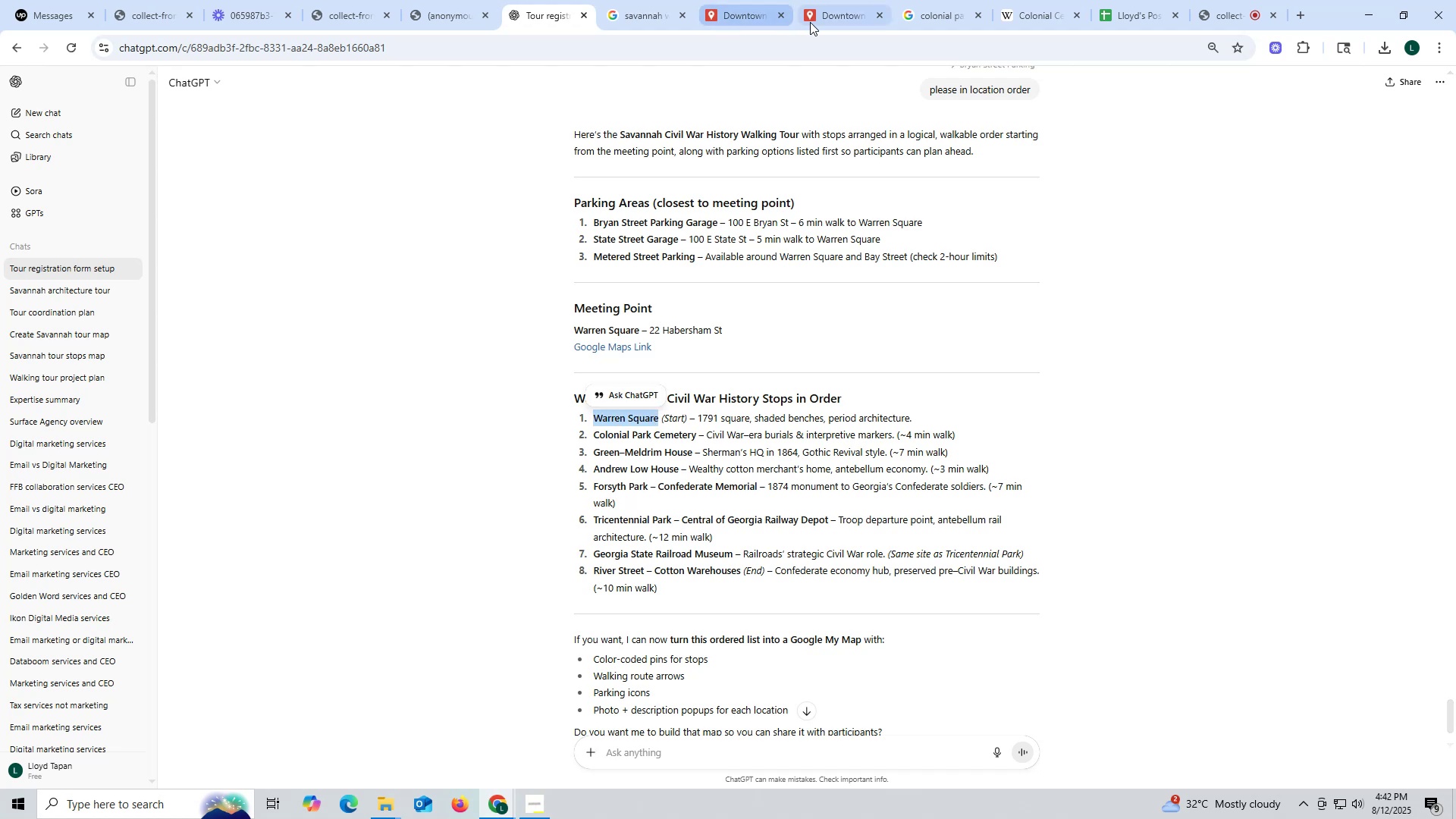 
left_click([815, 20])
 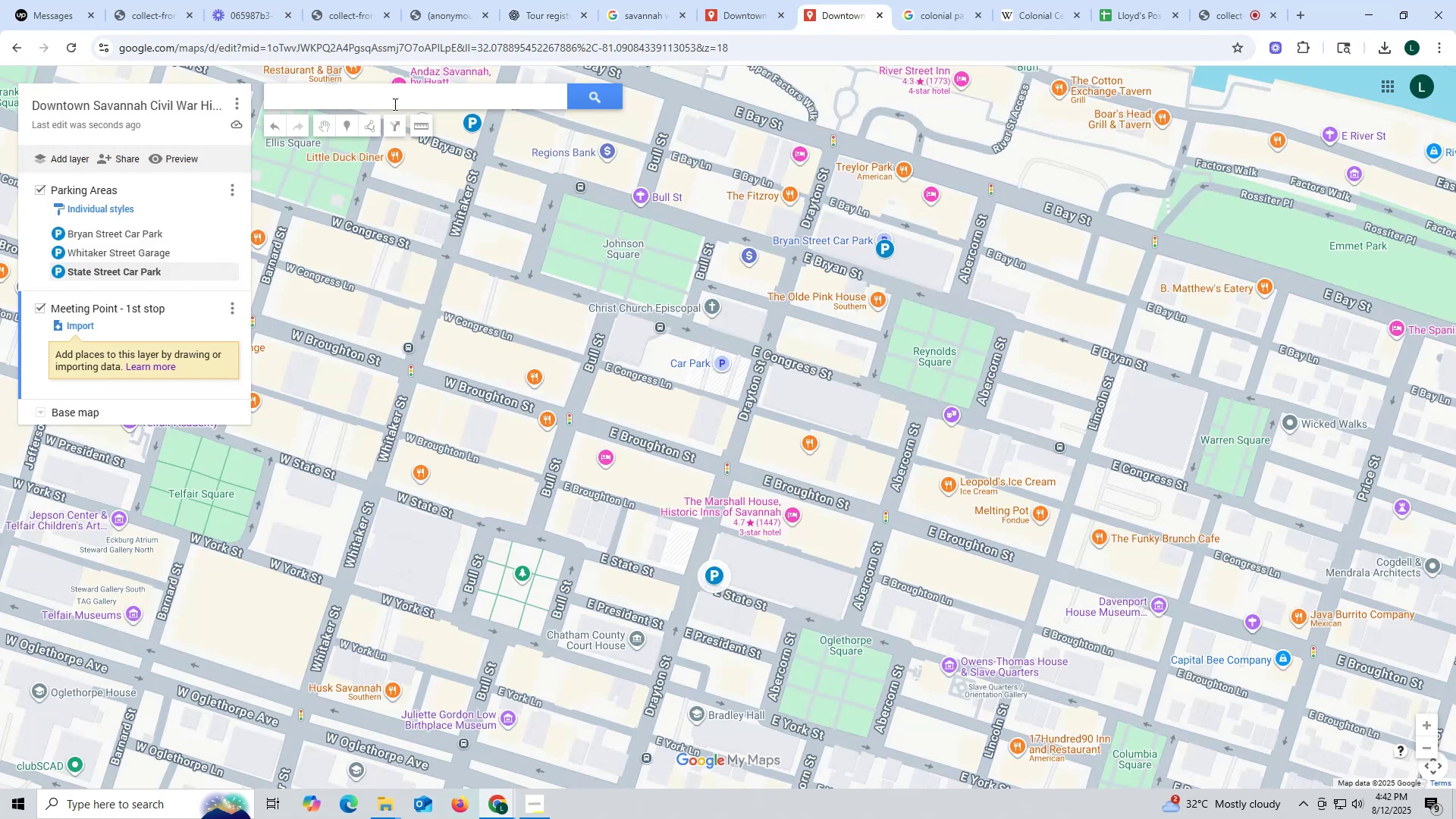 
left_click([390, 91])
 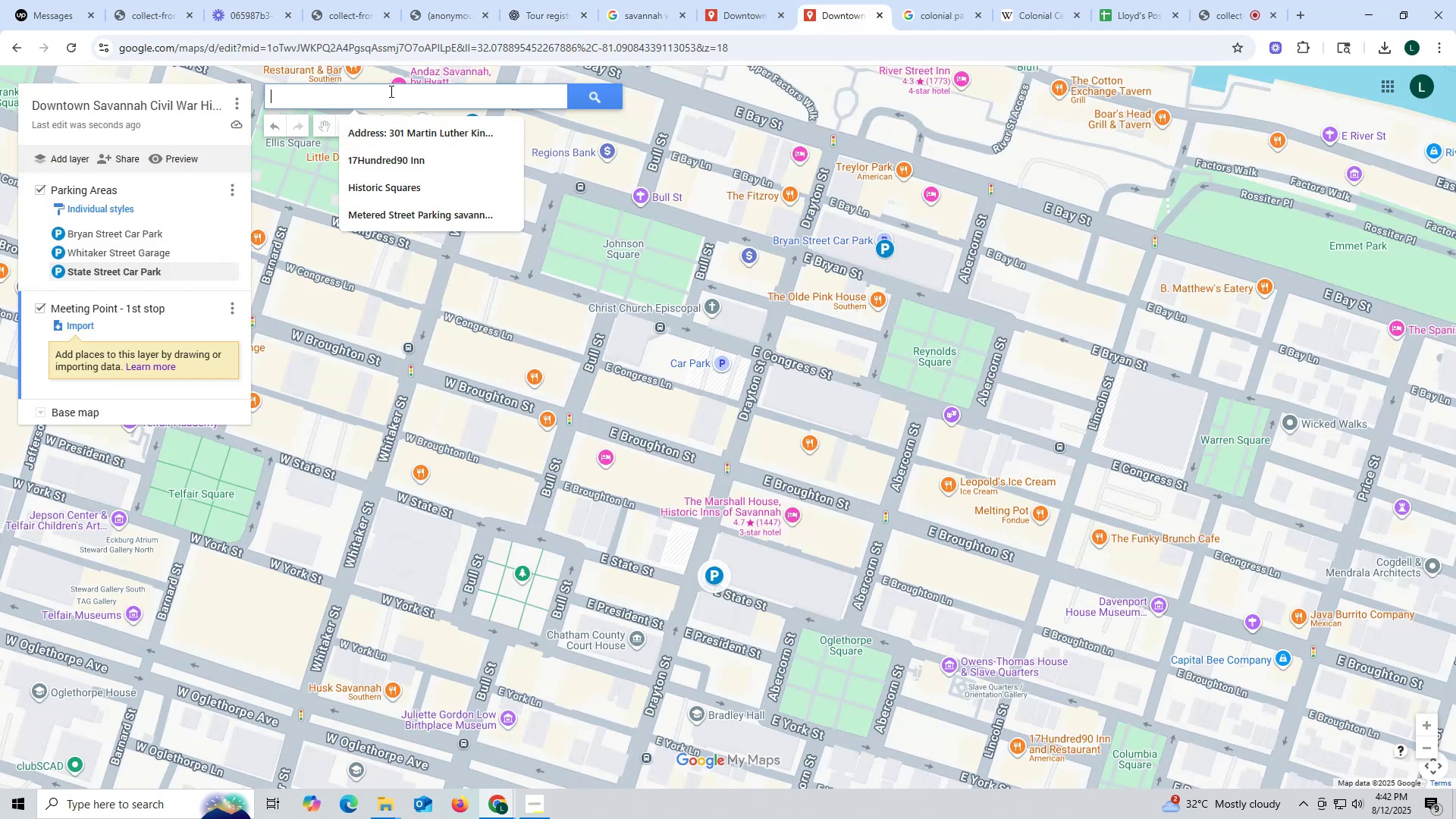 
key(Control+ControlLeft)
 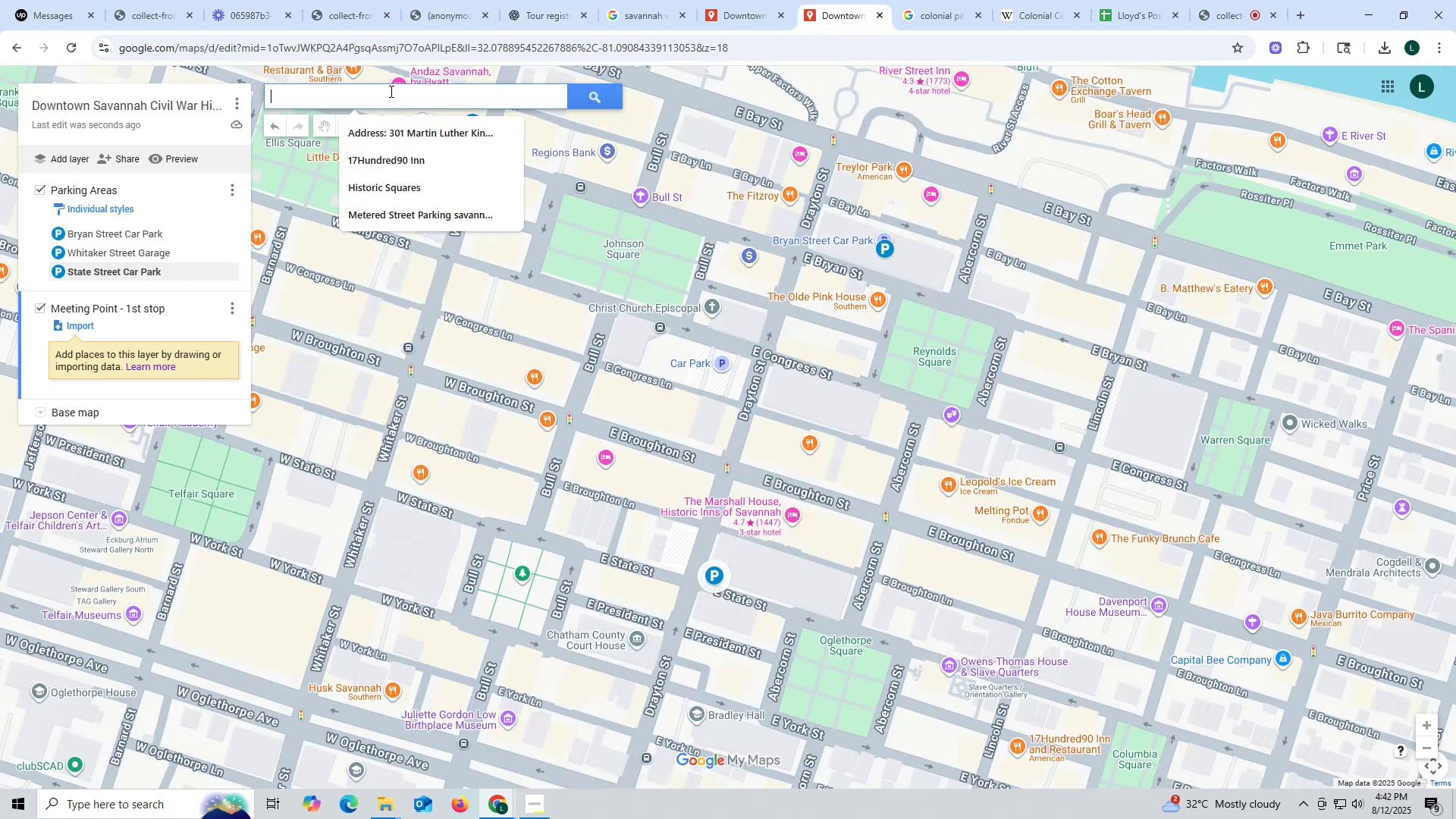 
key(Control+V)
 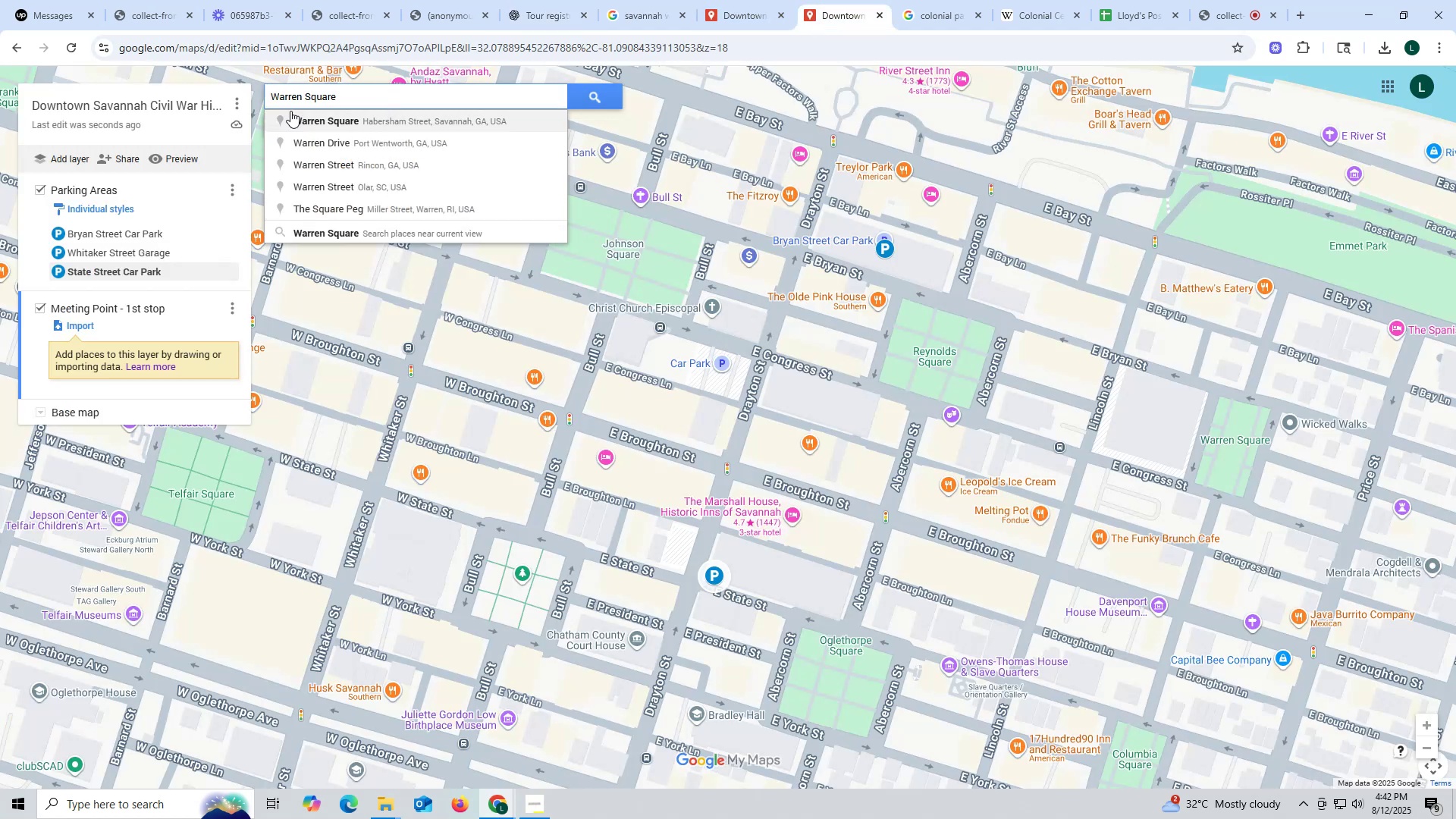 
left_click([399, 126])
 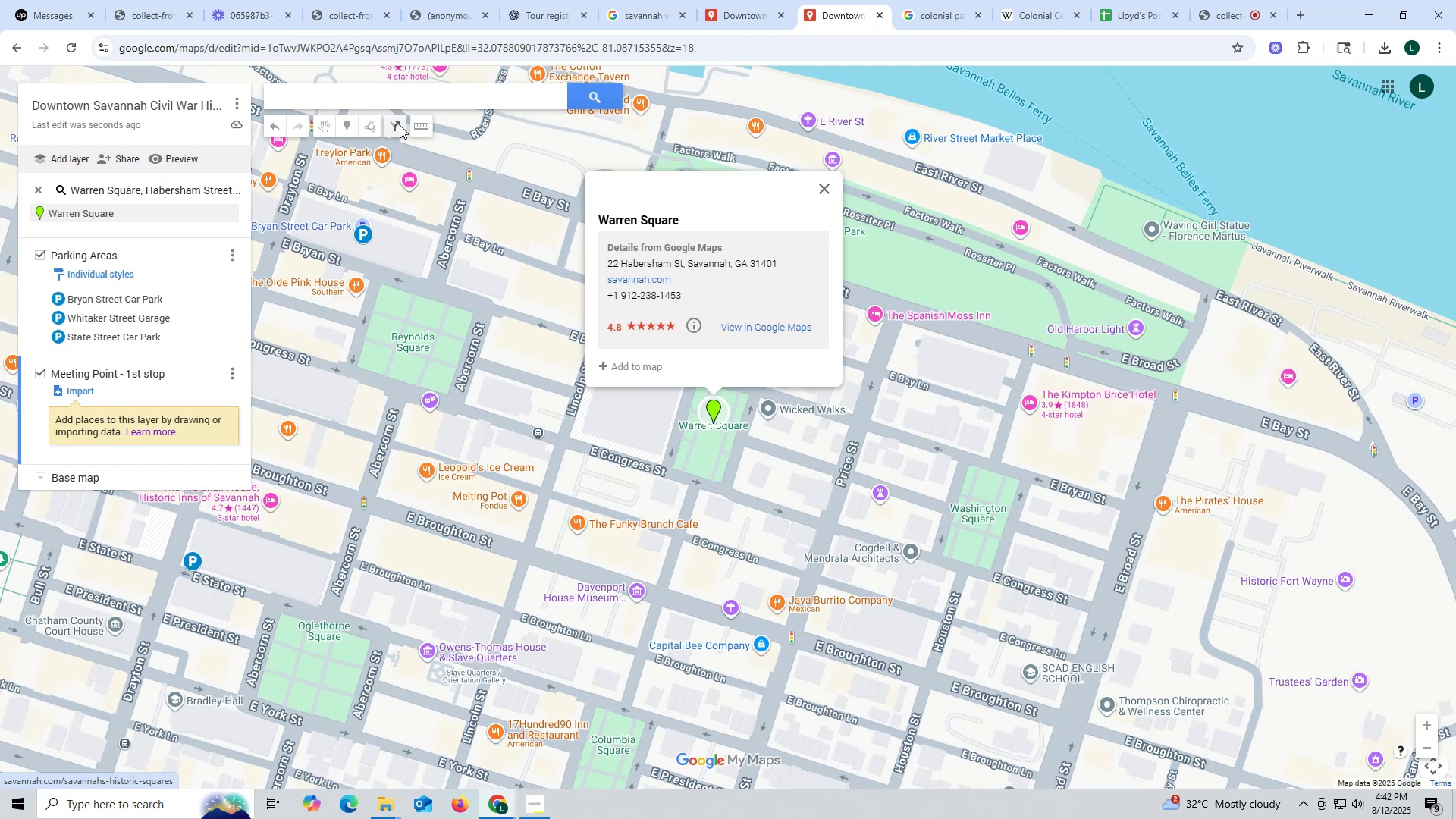 
left_click_drag(start_coordinate=[420, 348], to_coordinate=[676, 391])
 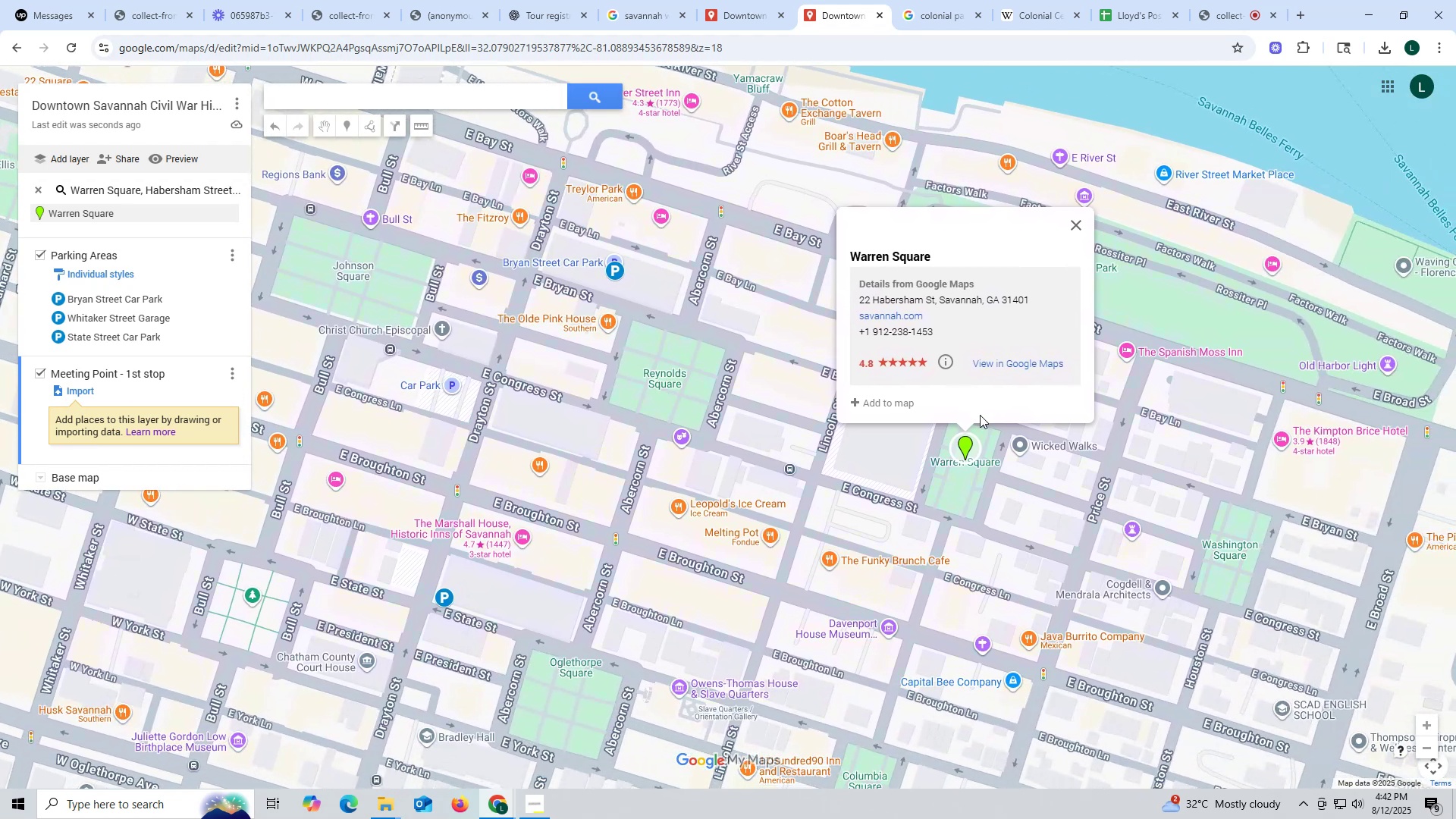 
left_click([962, 442])
 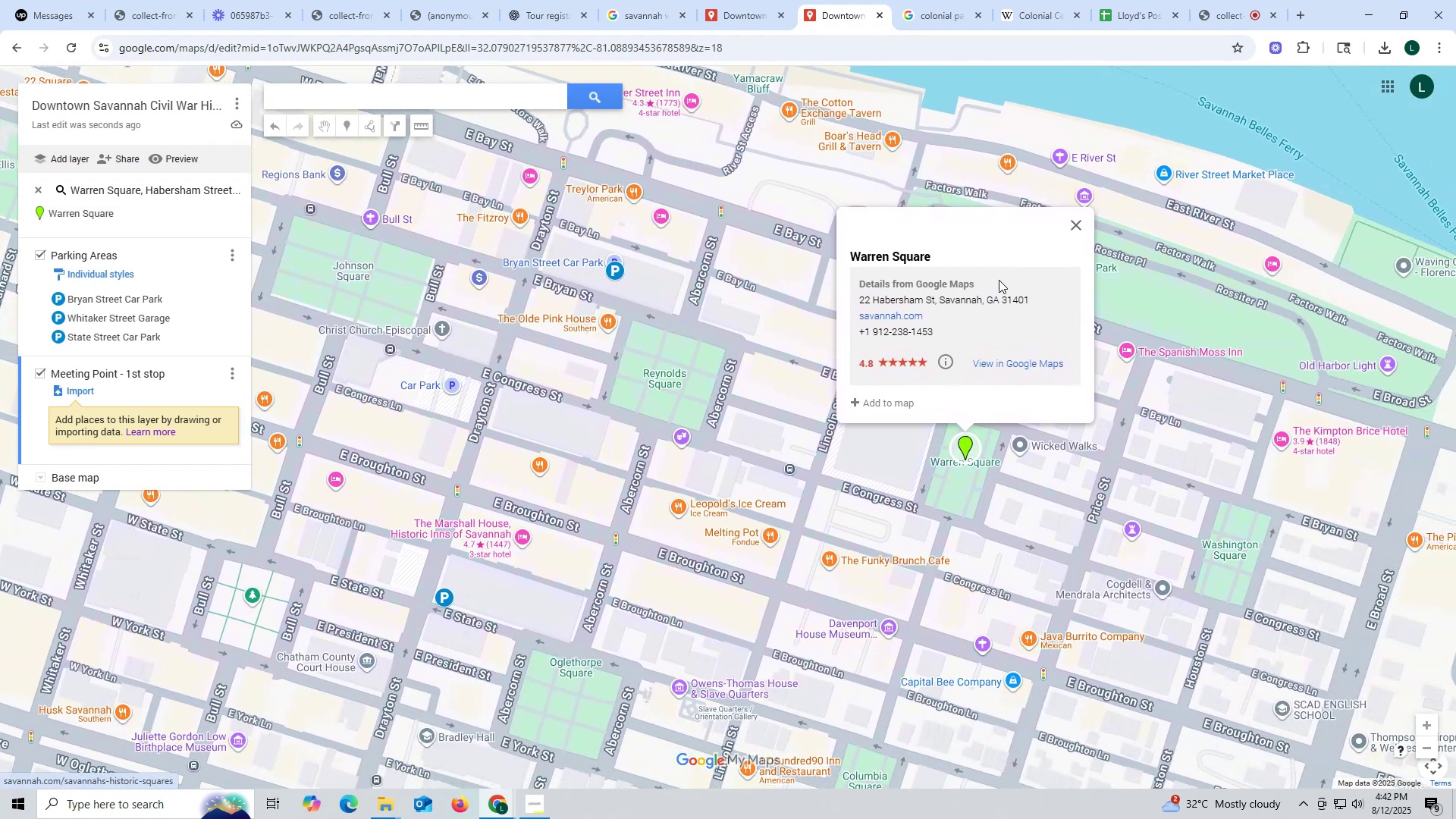 
scroll: coordinate [970, 359], scroll_direction: down, amount: 3.0
 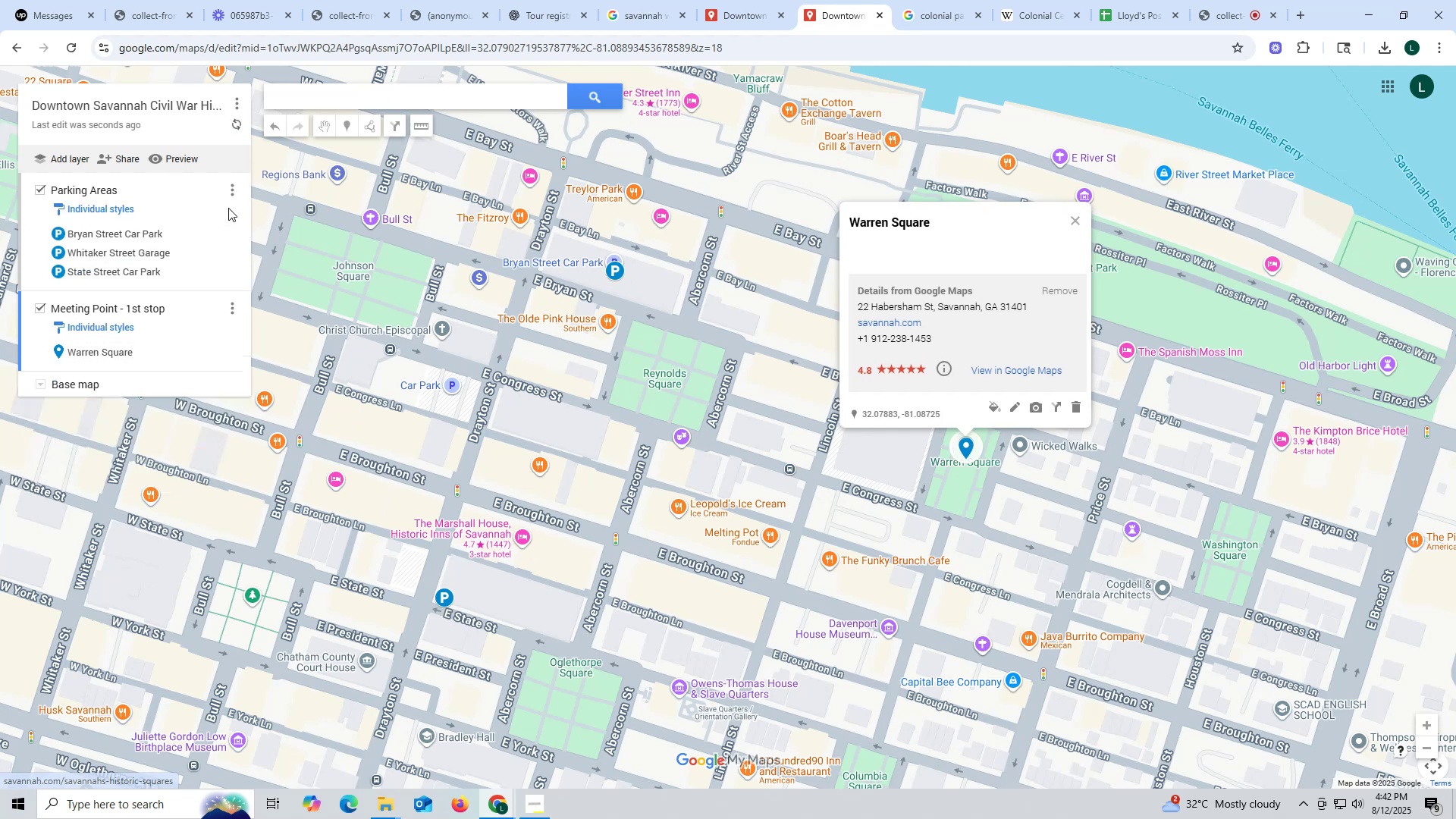 
wait(6.55)
 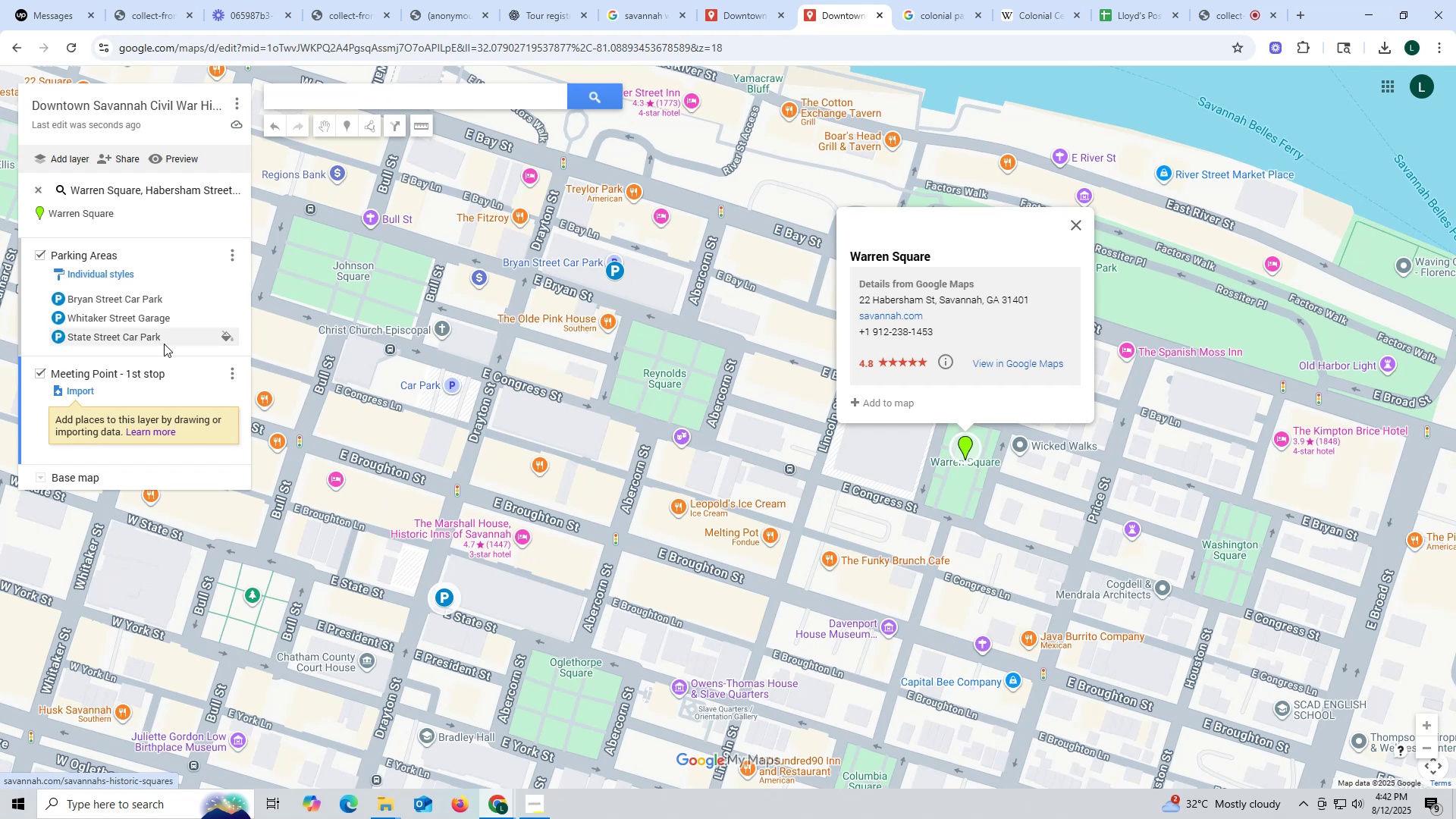 
left_click([224, 351])
 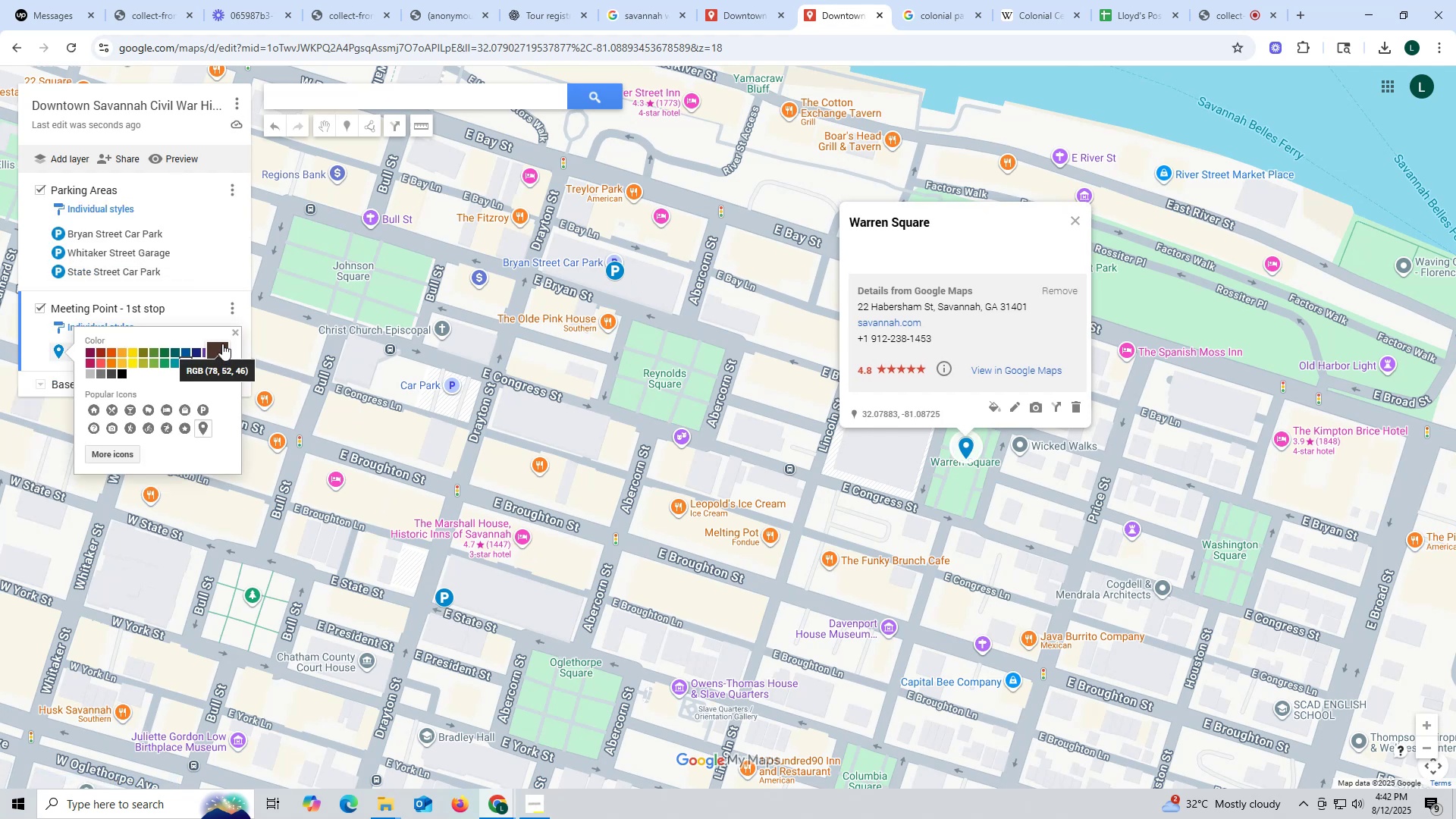 
left_click([736, 11])
 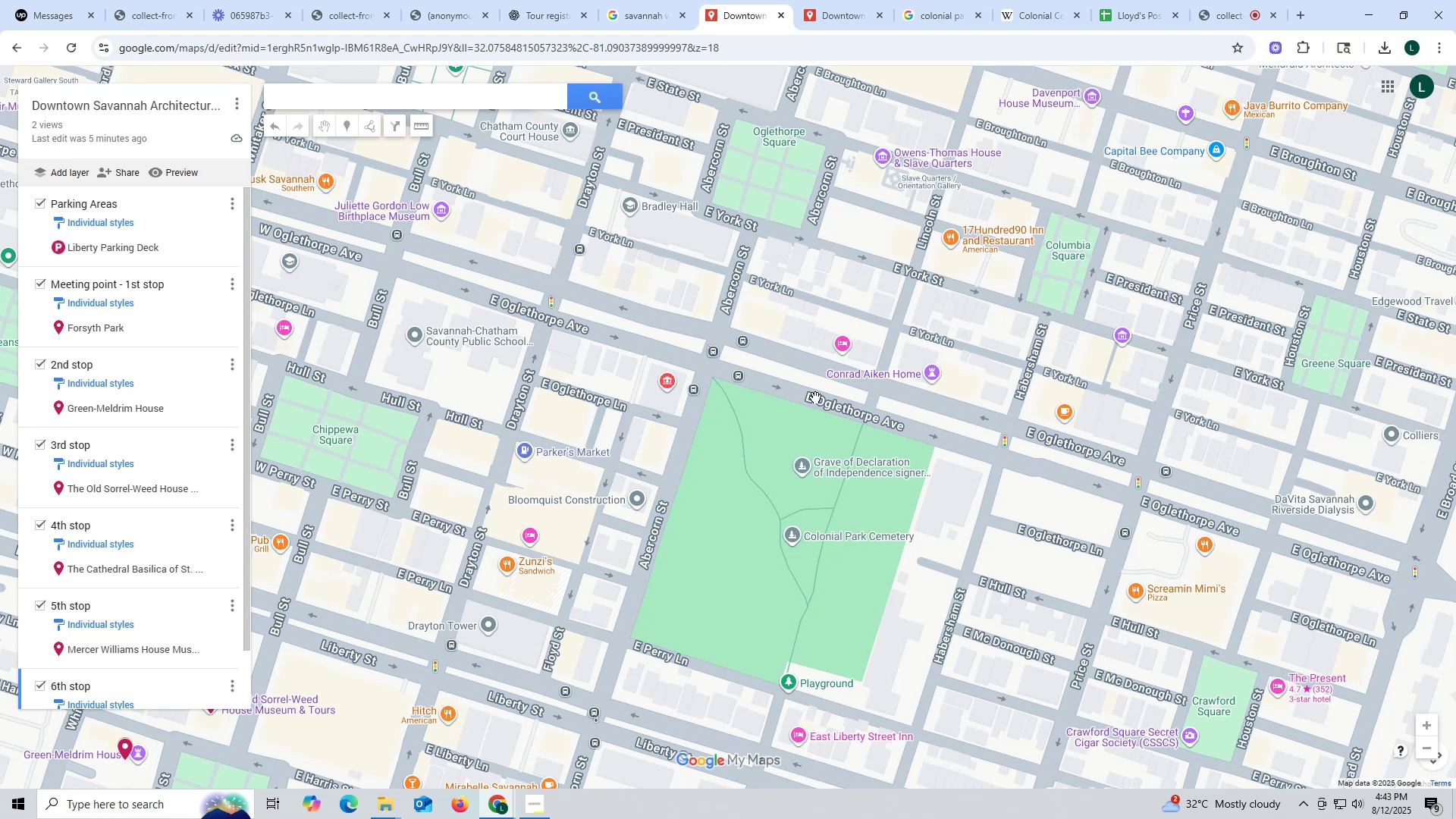 
left_click_drag(start_coordinate=[603, 383], to_coordinate=[767, 626])
 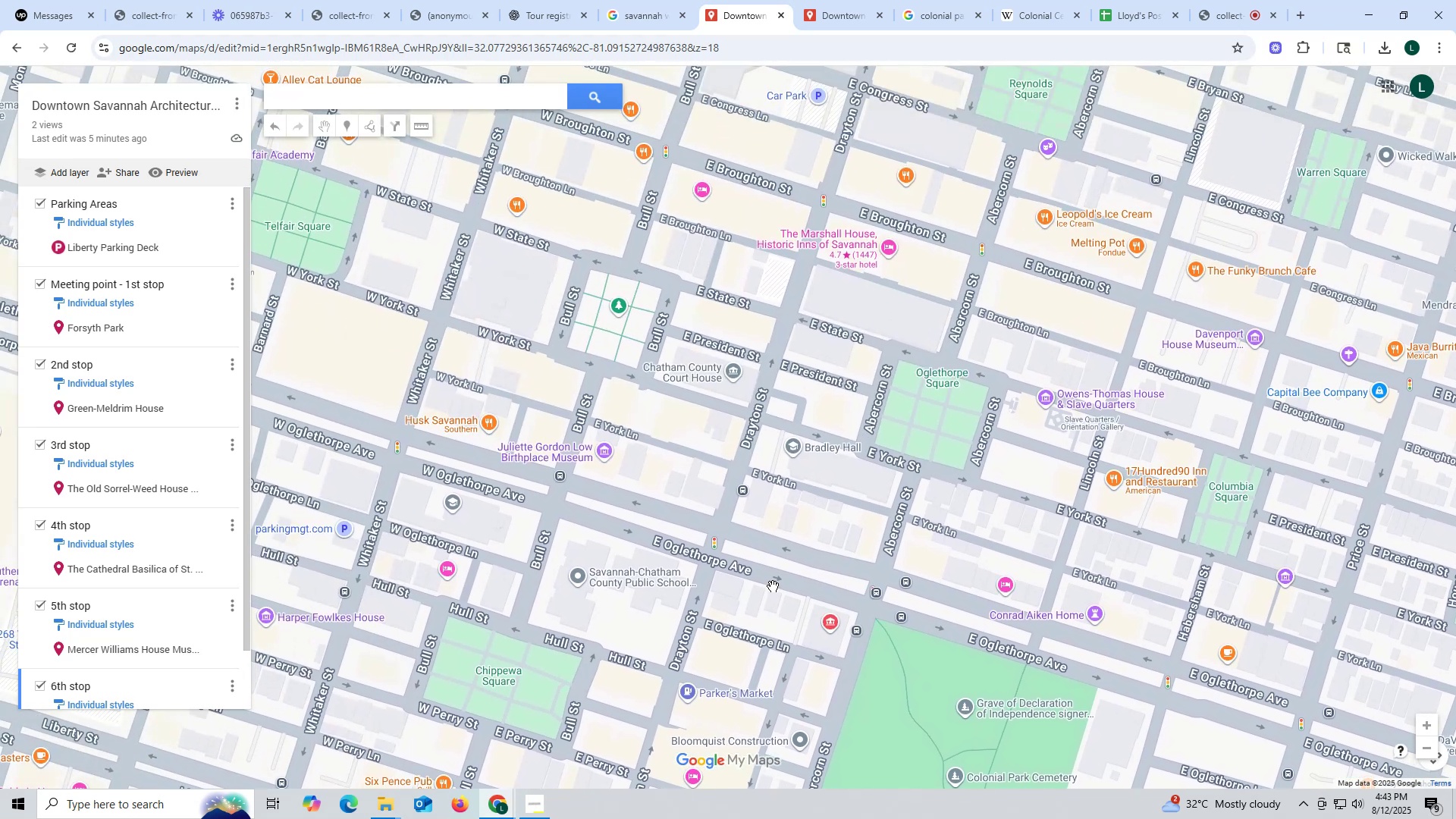 
hold_key(key=ControlLeft, duration=0.88)
scroll: coordinate [773, 585], scroll_direction: down, amount: 3.0
 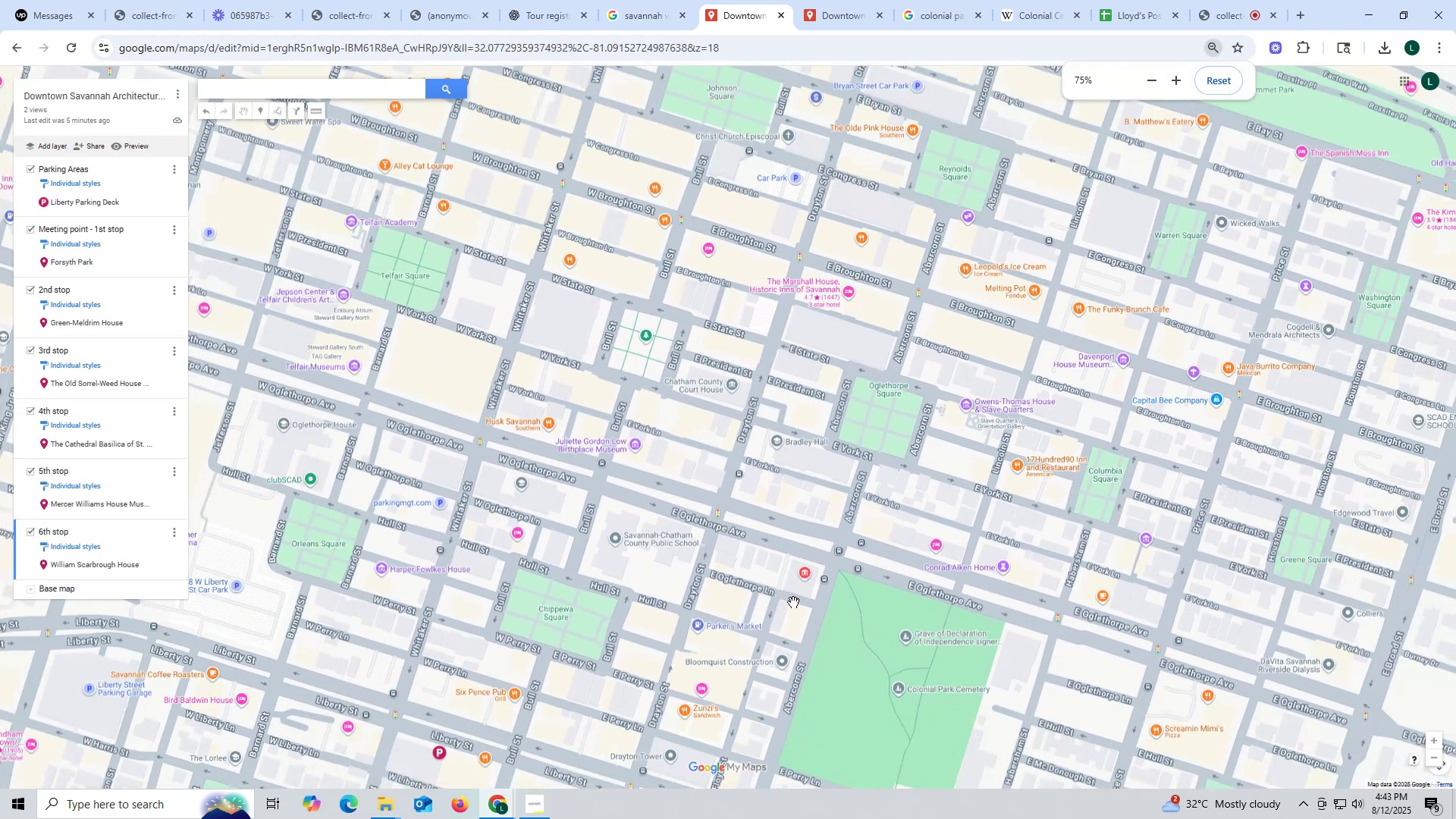 
left_click_drag(start_coordinate=[788, 598], to_coordinate=[564, 250])
 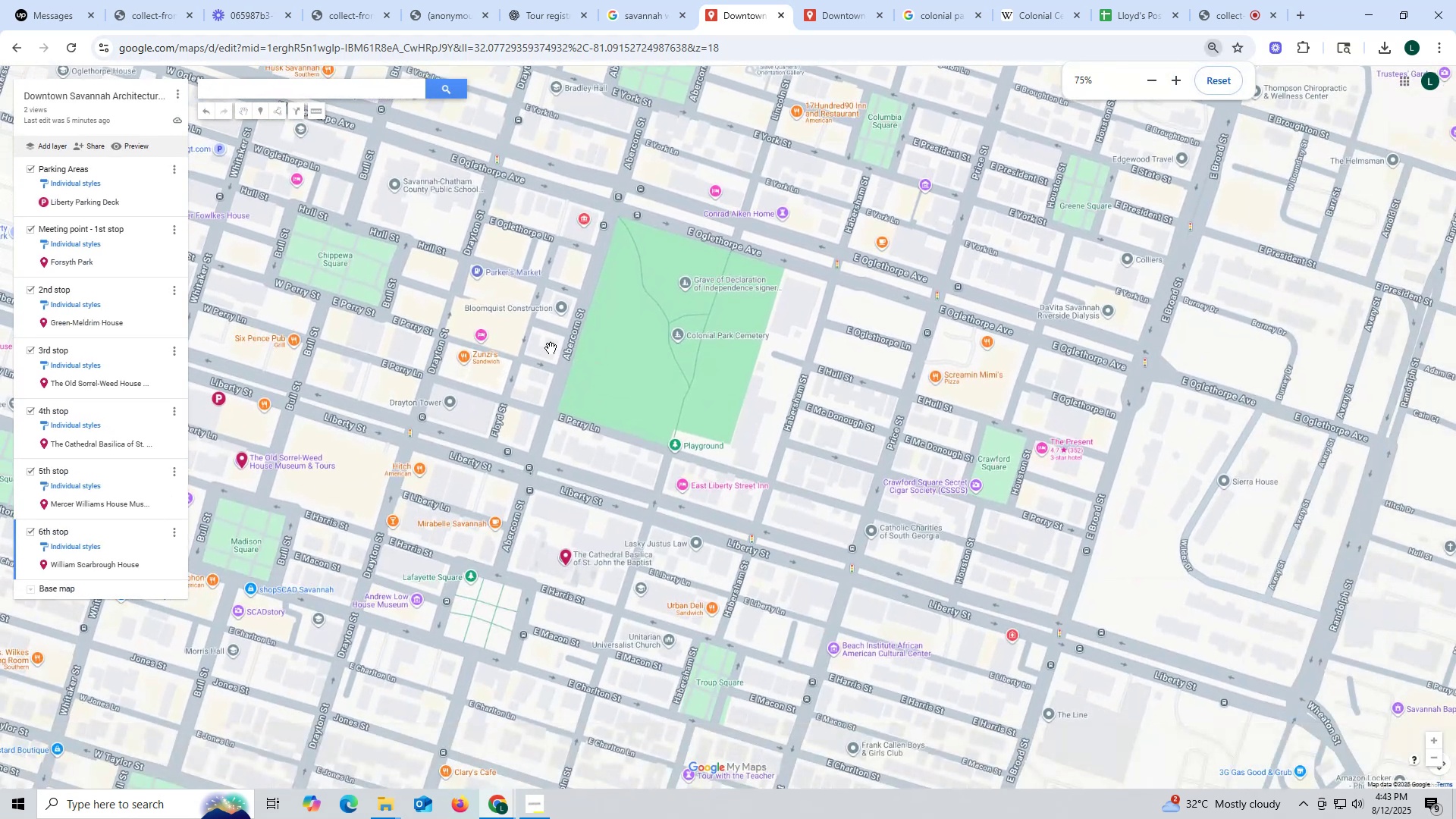 
left_click_drag(start_coordinate=[493, 269], to_coordinate=[659, 290])
 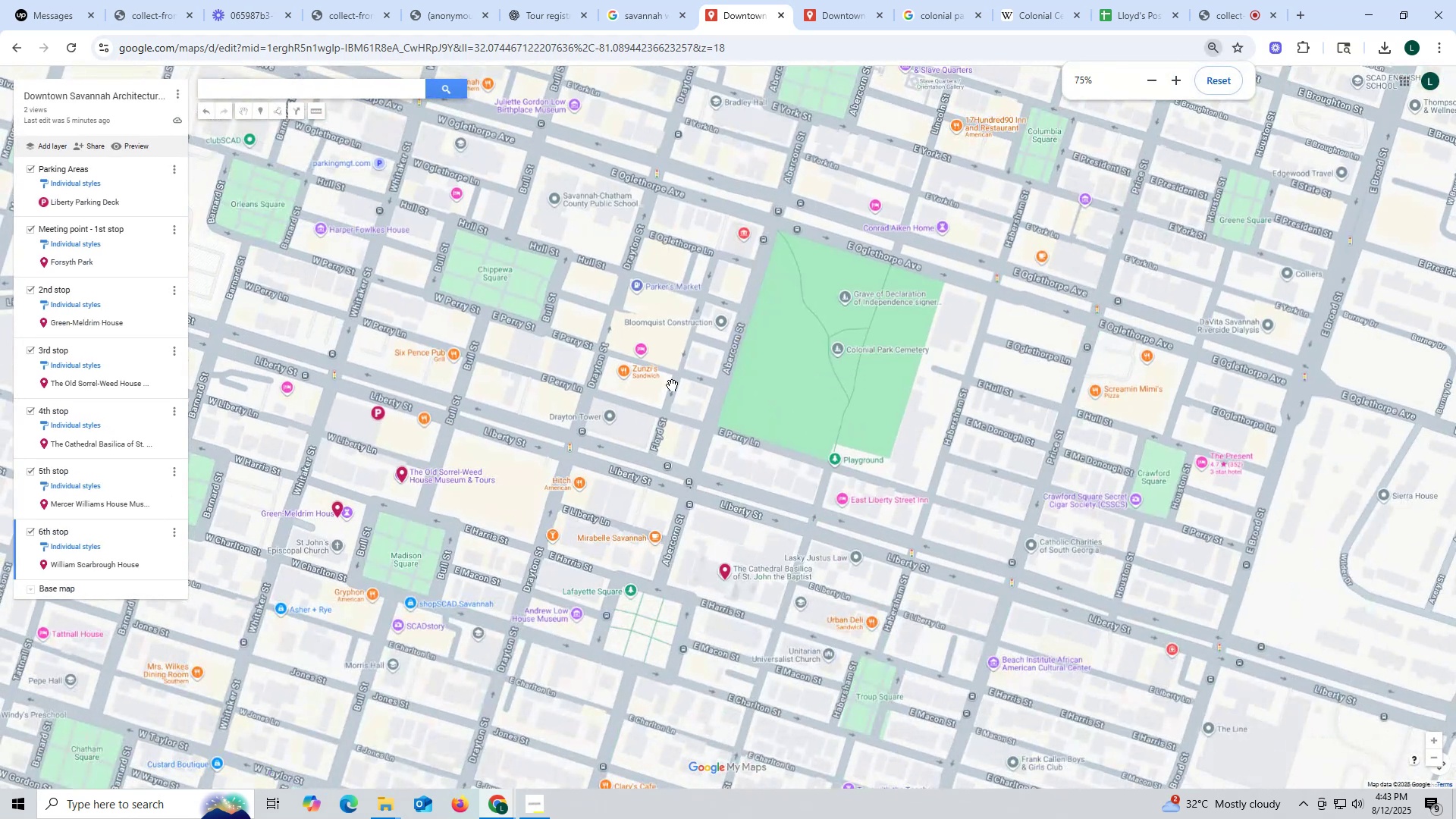 
hold_key(key=ControlLeft, duration=0.46)
scroll: coordinate [689, 672], scroll_direction: up, amount: 4.0
 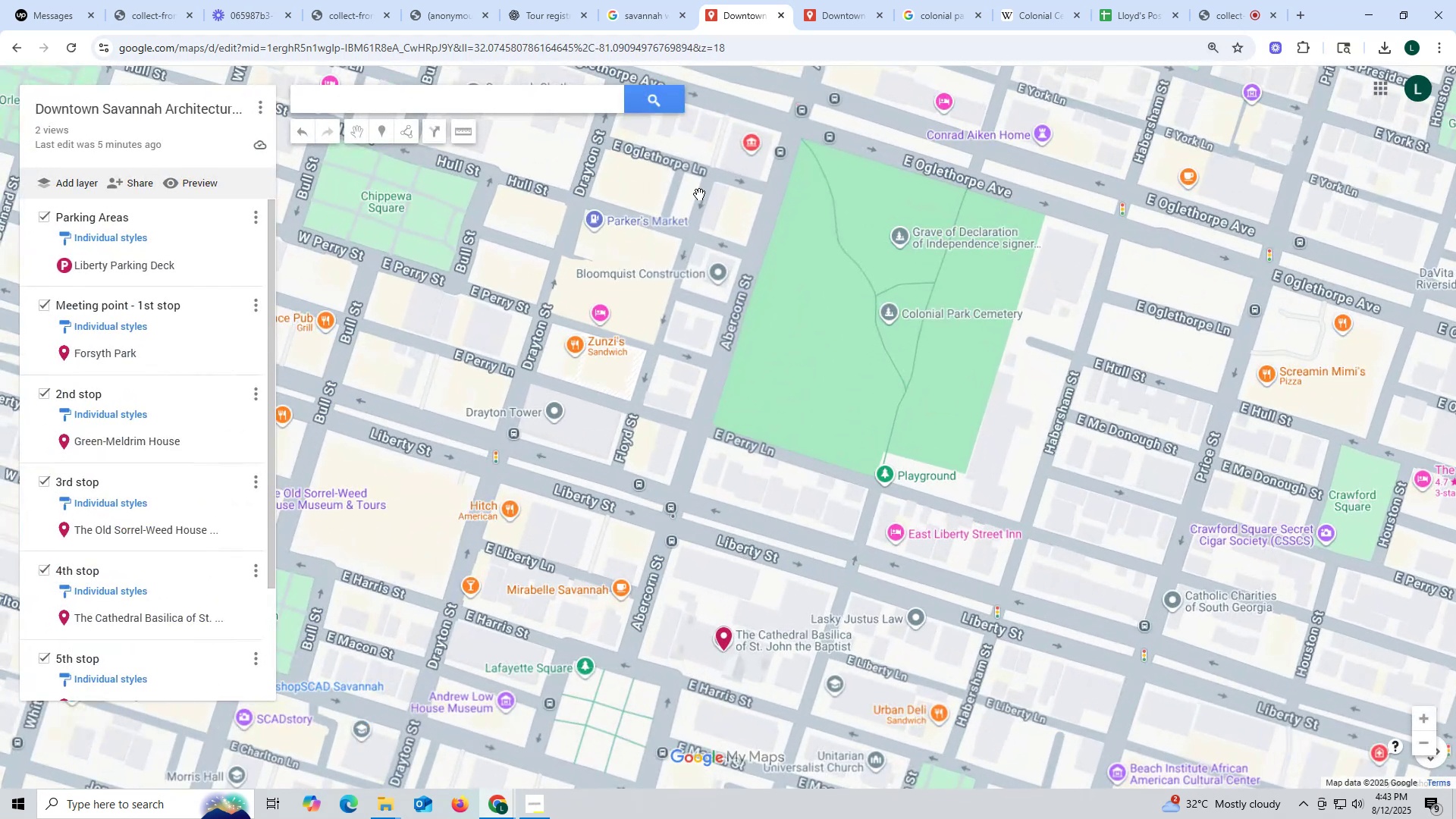 
left_click([827, 17])
 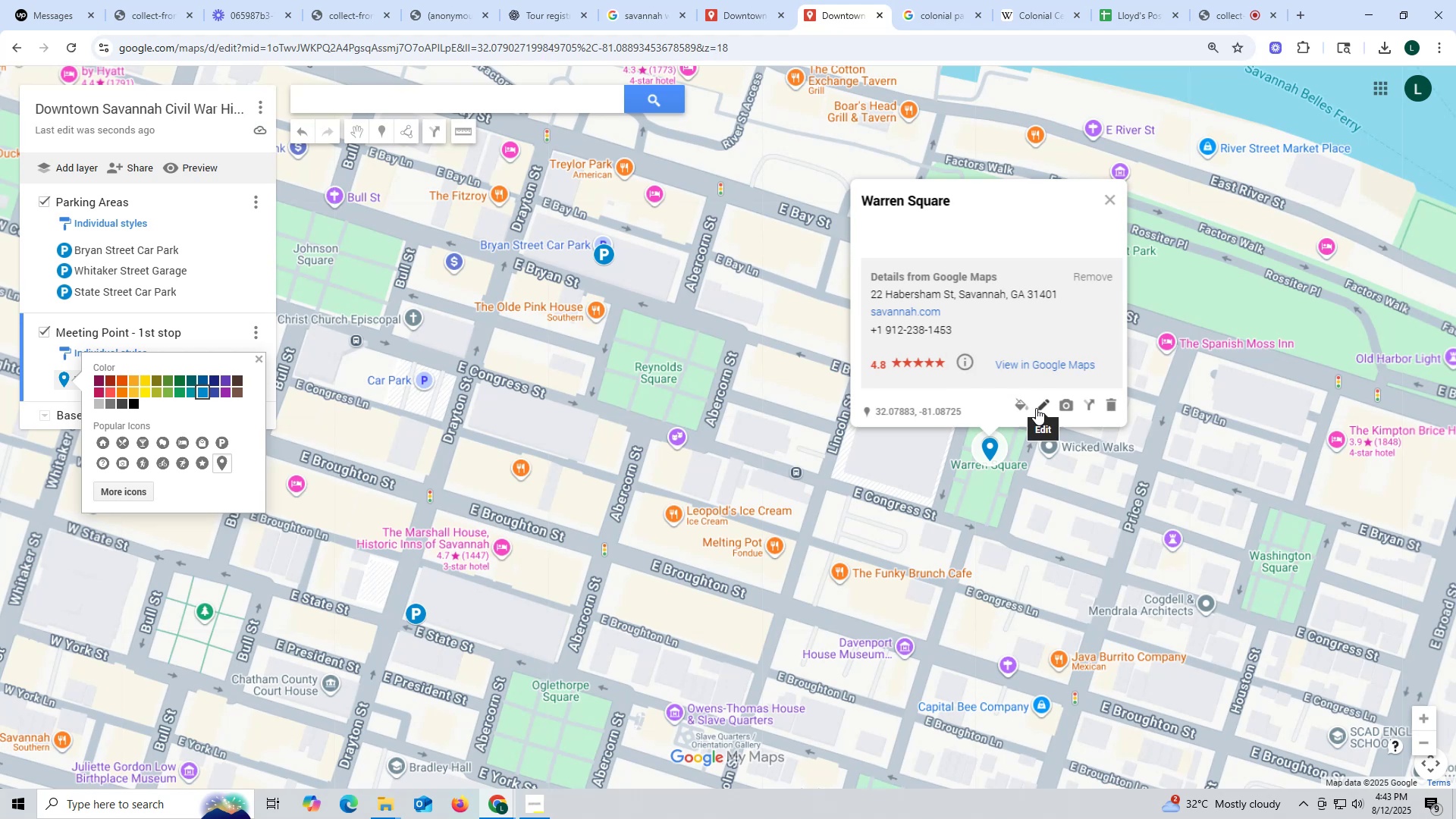 
key(Control+ControlLeft)
 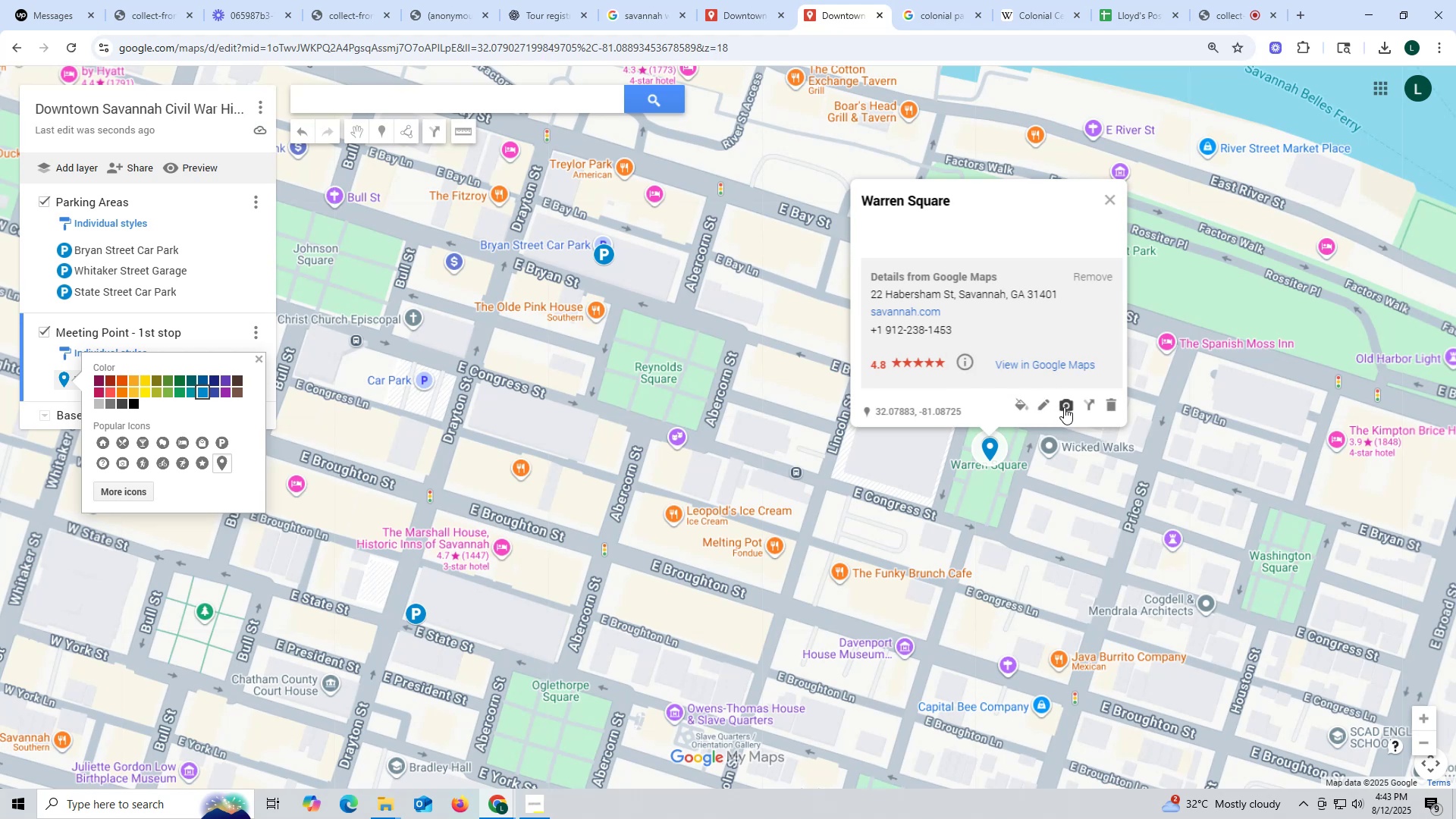 
left_click([1064, 407])
 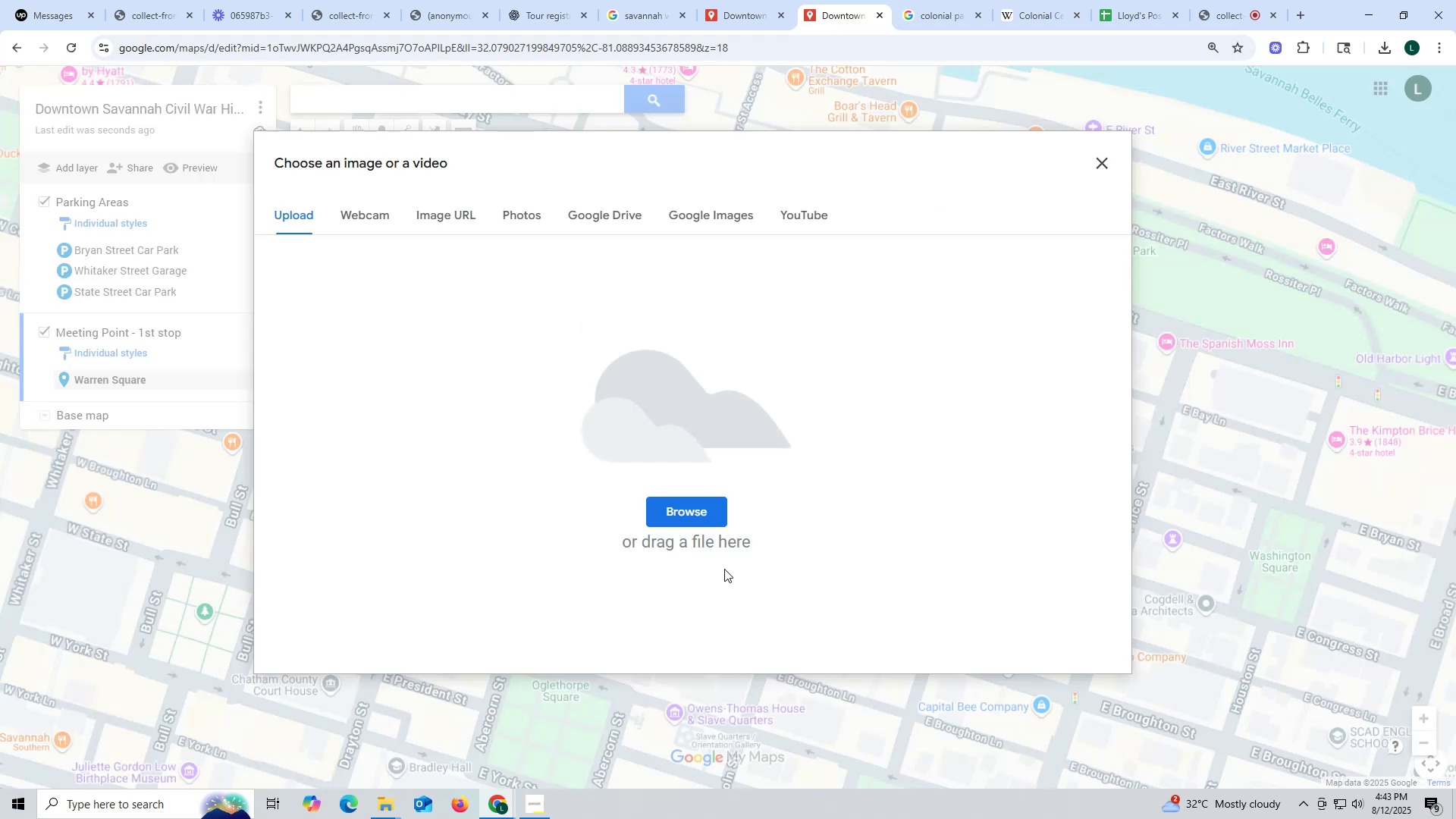 
left_click([696, 504])
 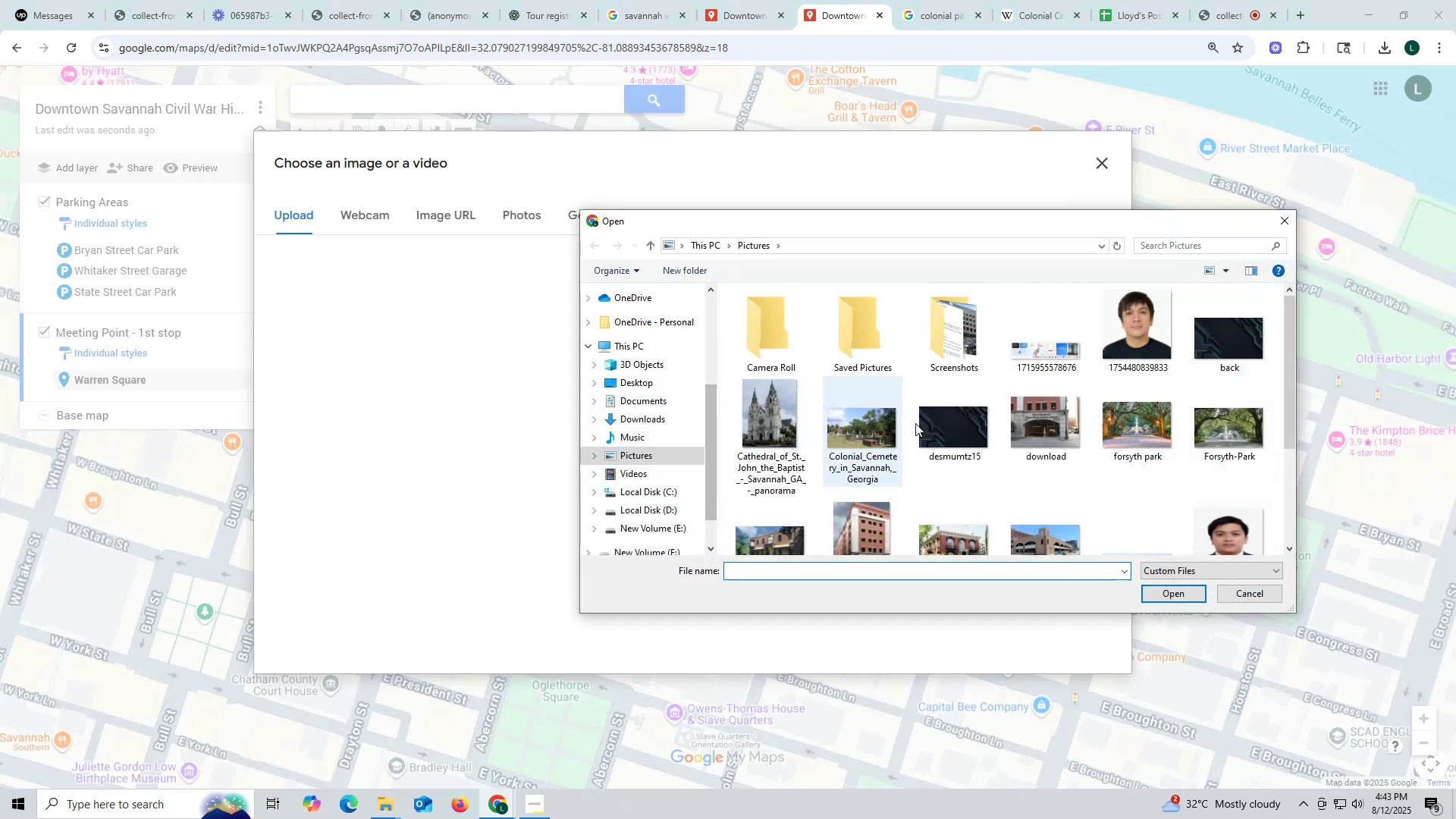 
scroll: coordinate [1049, 441], scroll_direction: down, amount: 6.0
 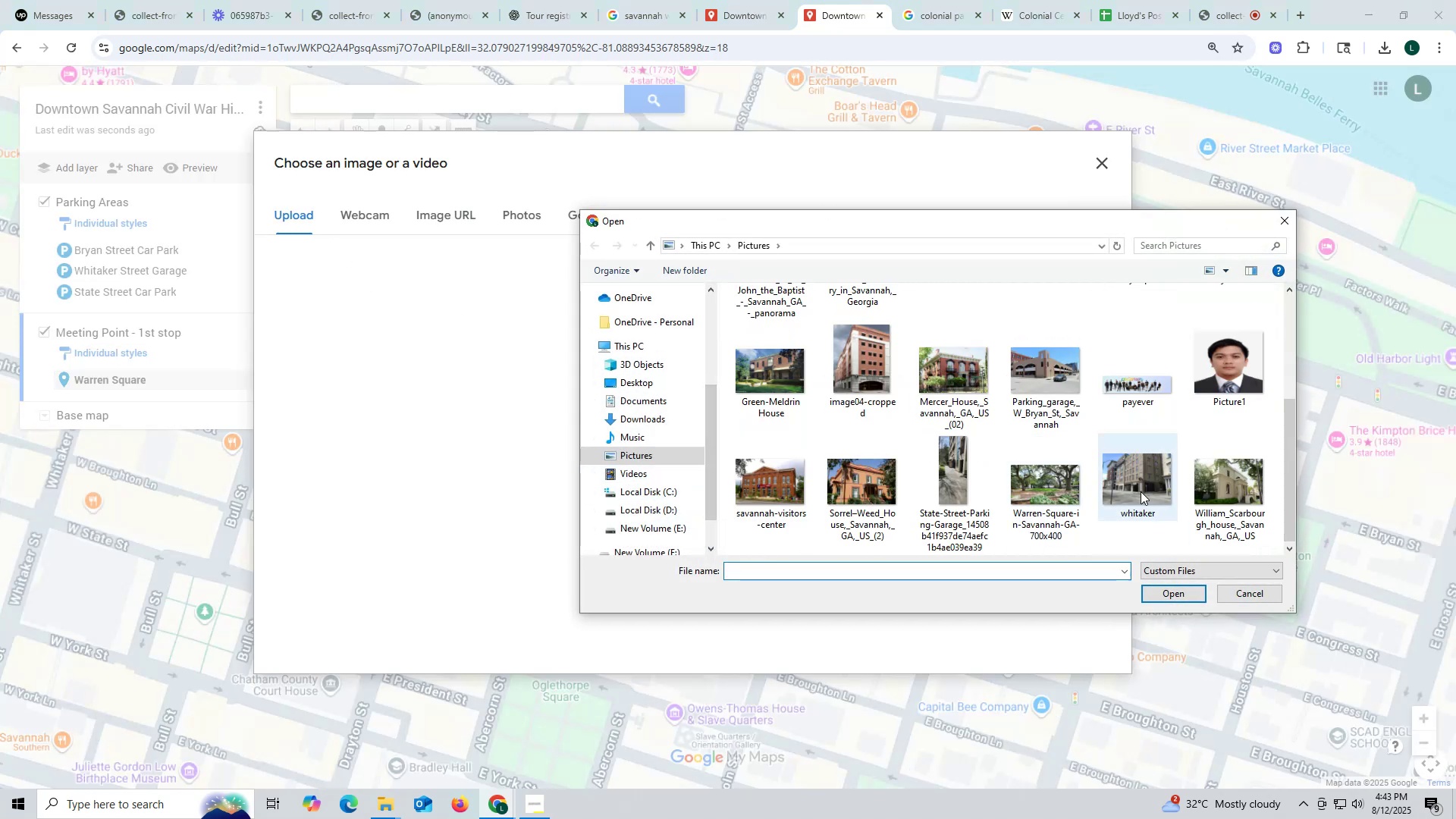 
left_click([1047, 479])
 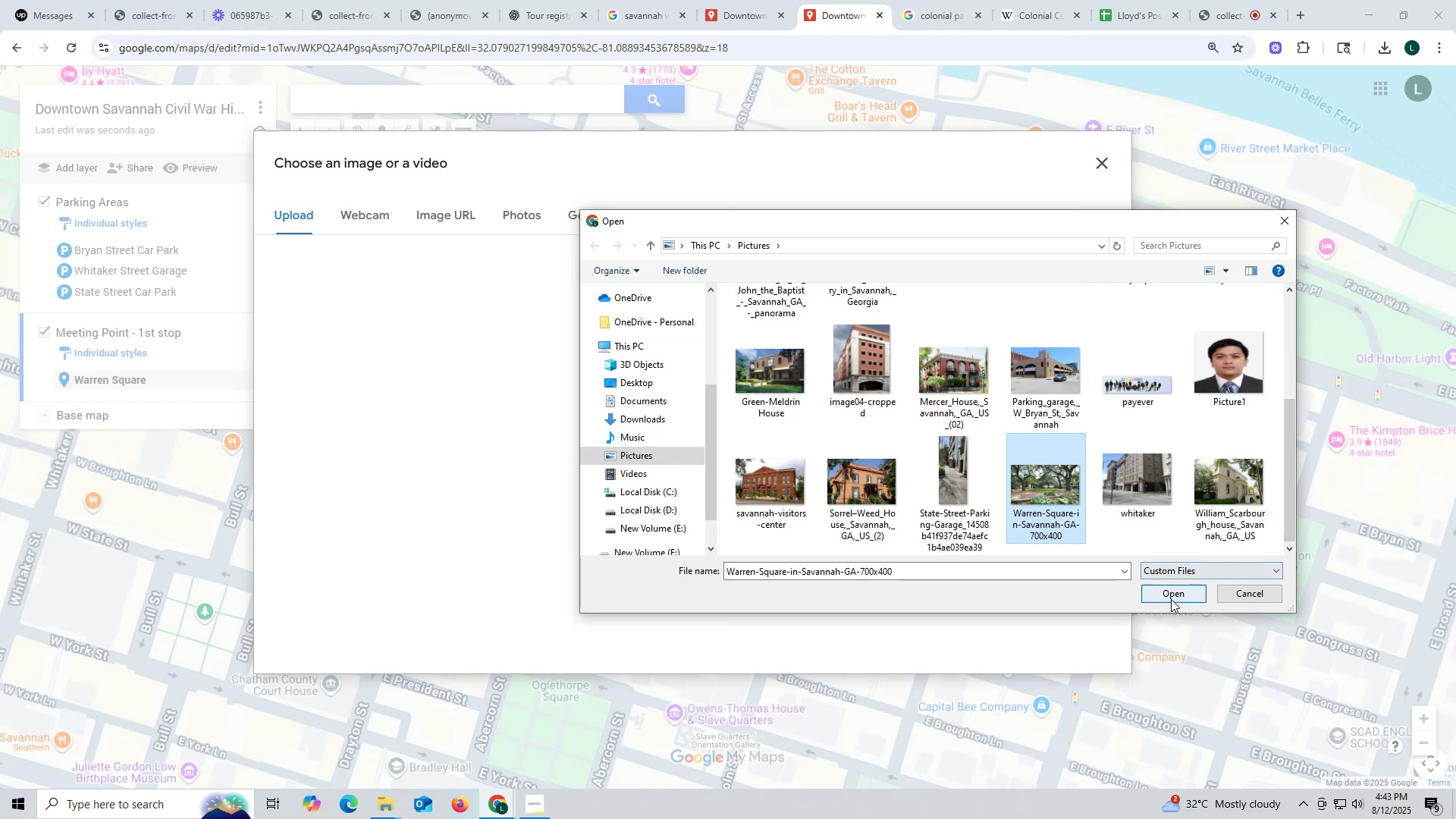 
left_click([1171, 598])
 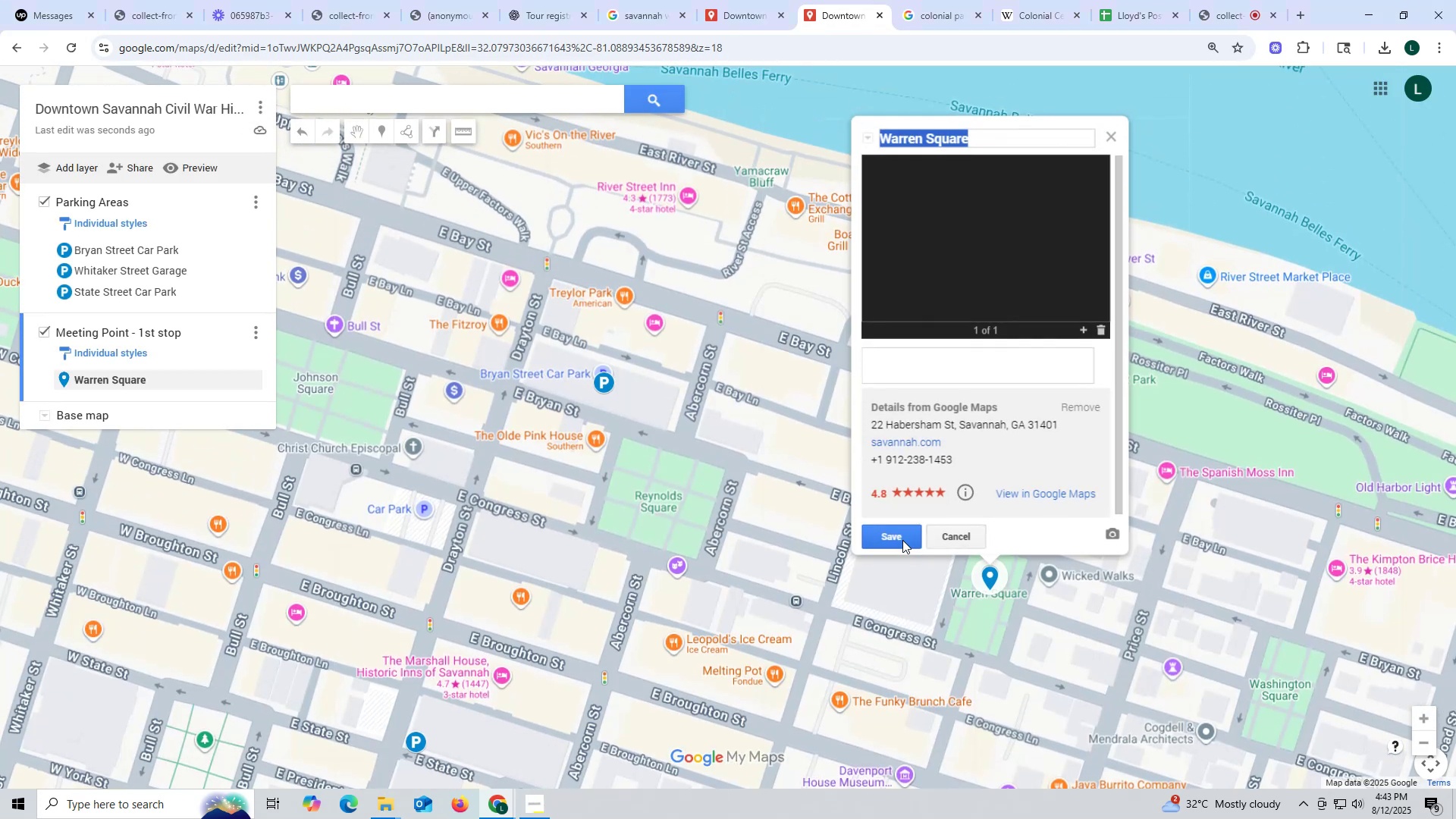 
left_click([900, 540])
 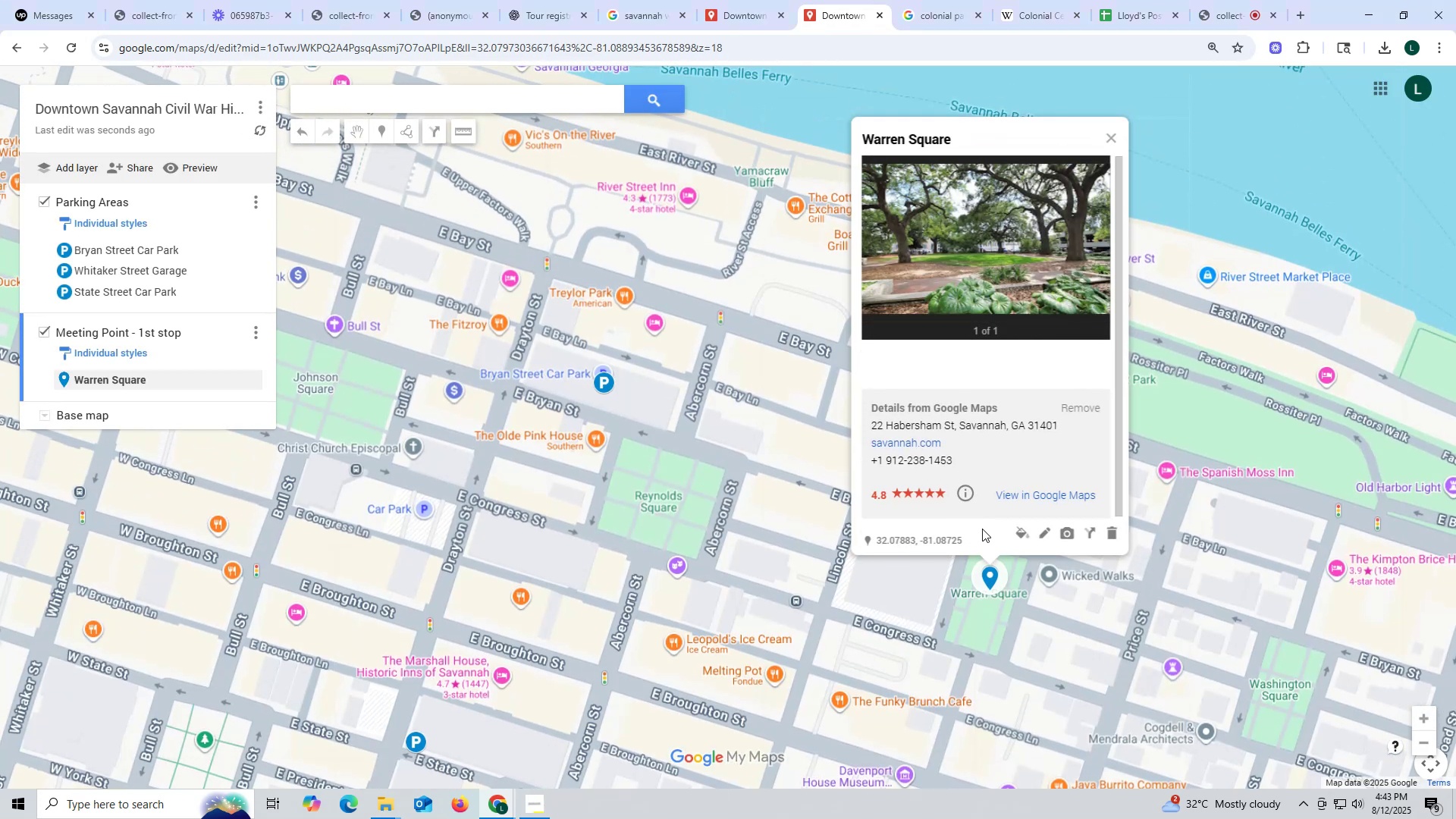 
mouse_move([1028, 519])
 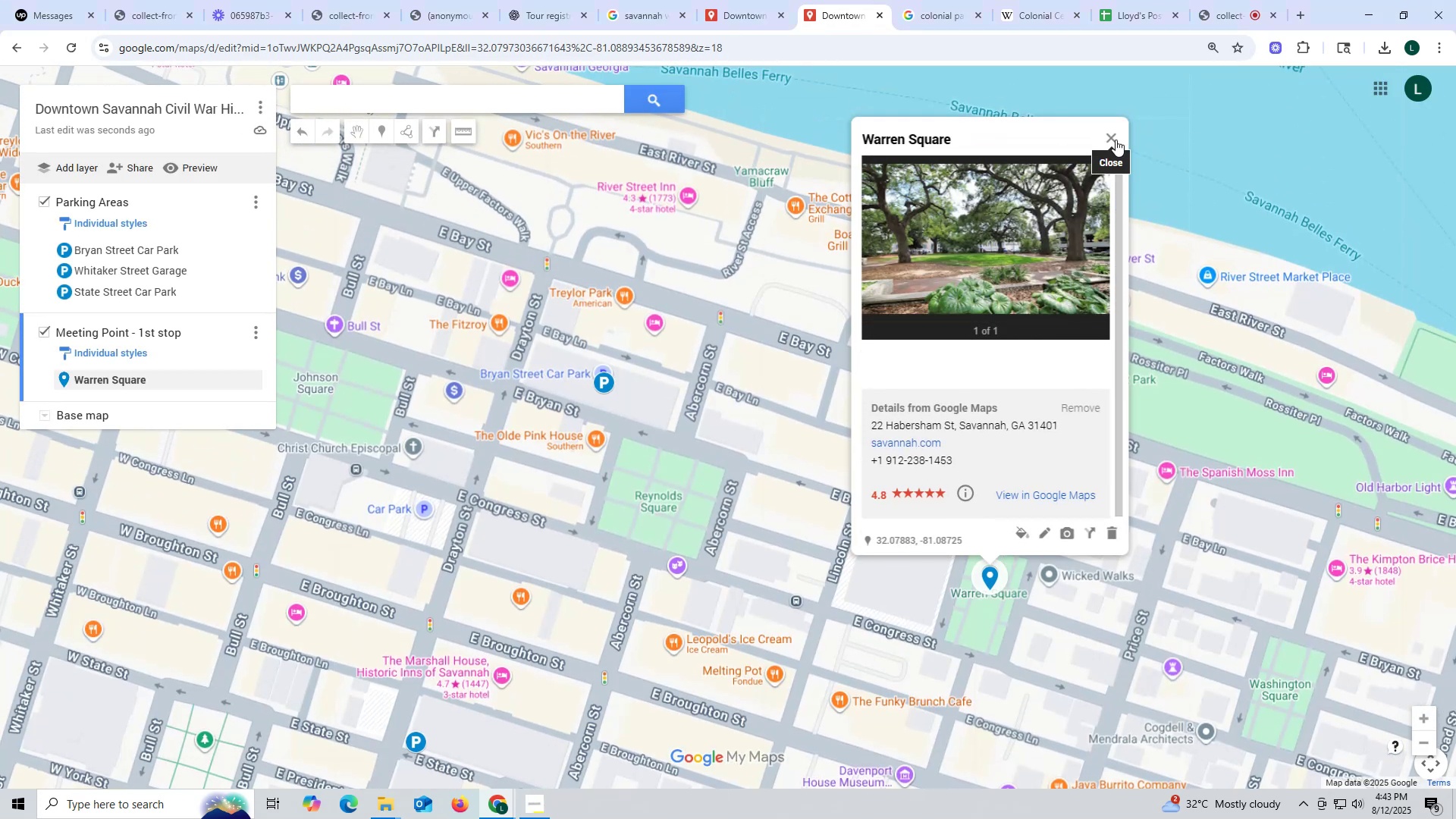 
left_click([1116, 140])
 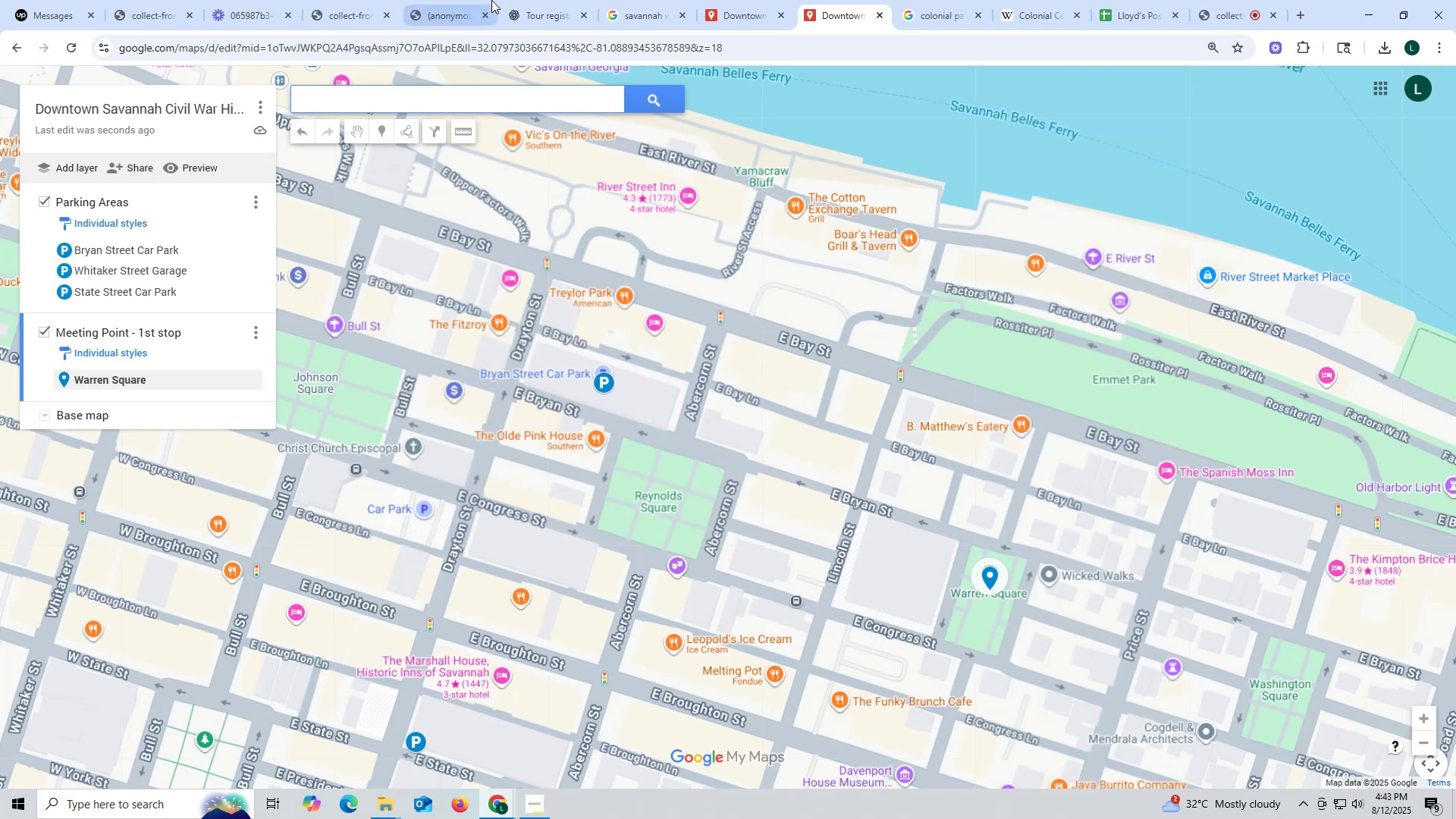 
mouse_move([749, 15])
 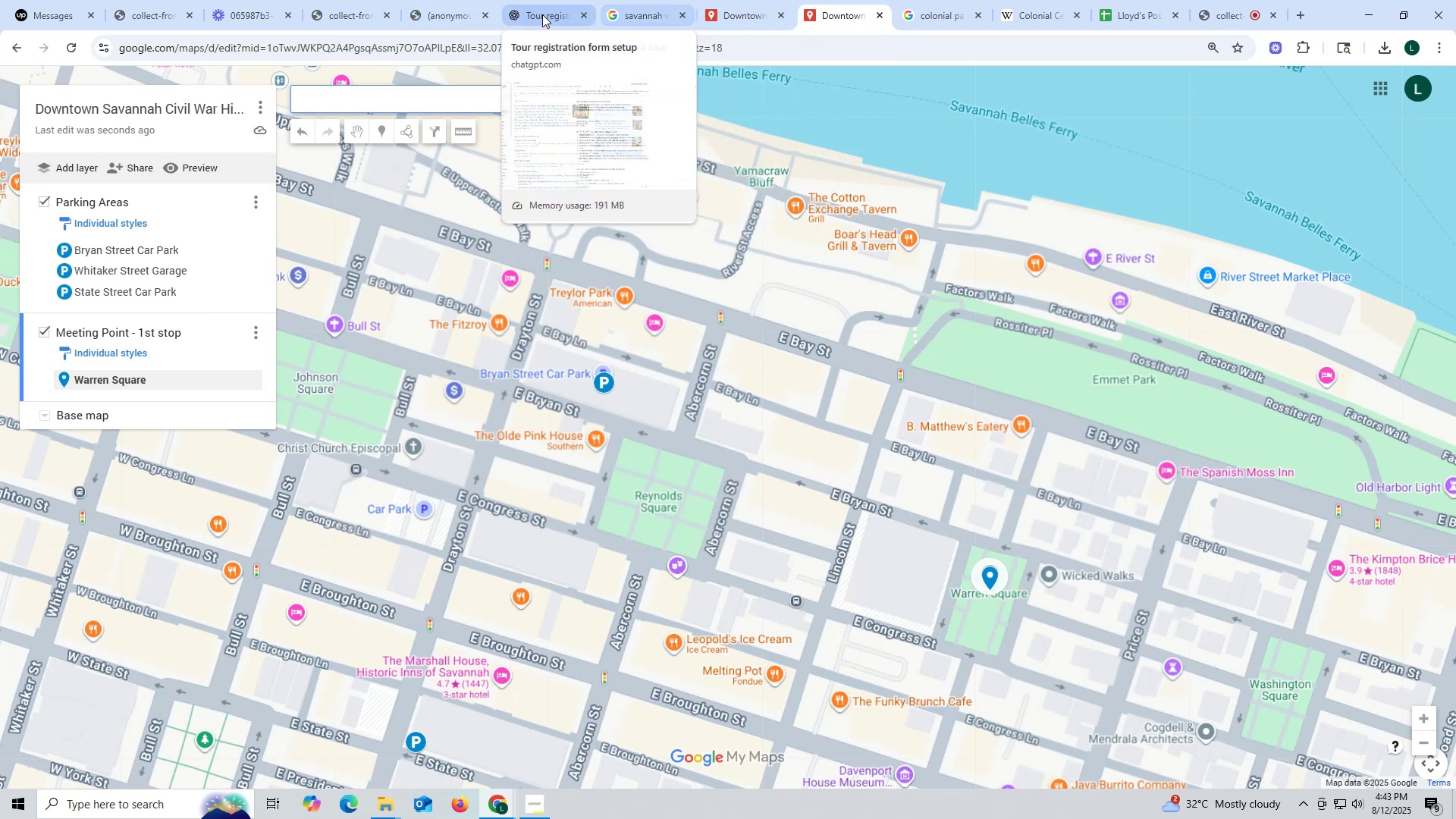 
left_click([541, 14])
 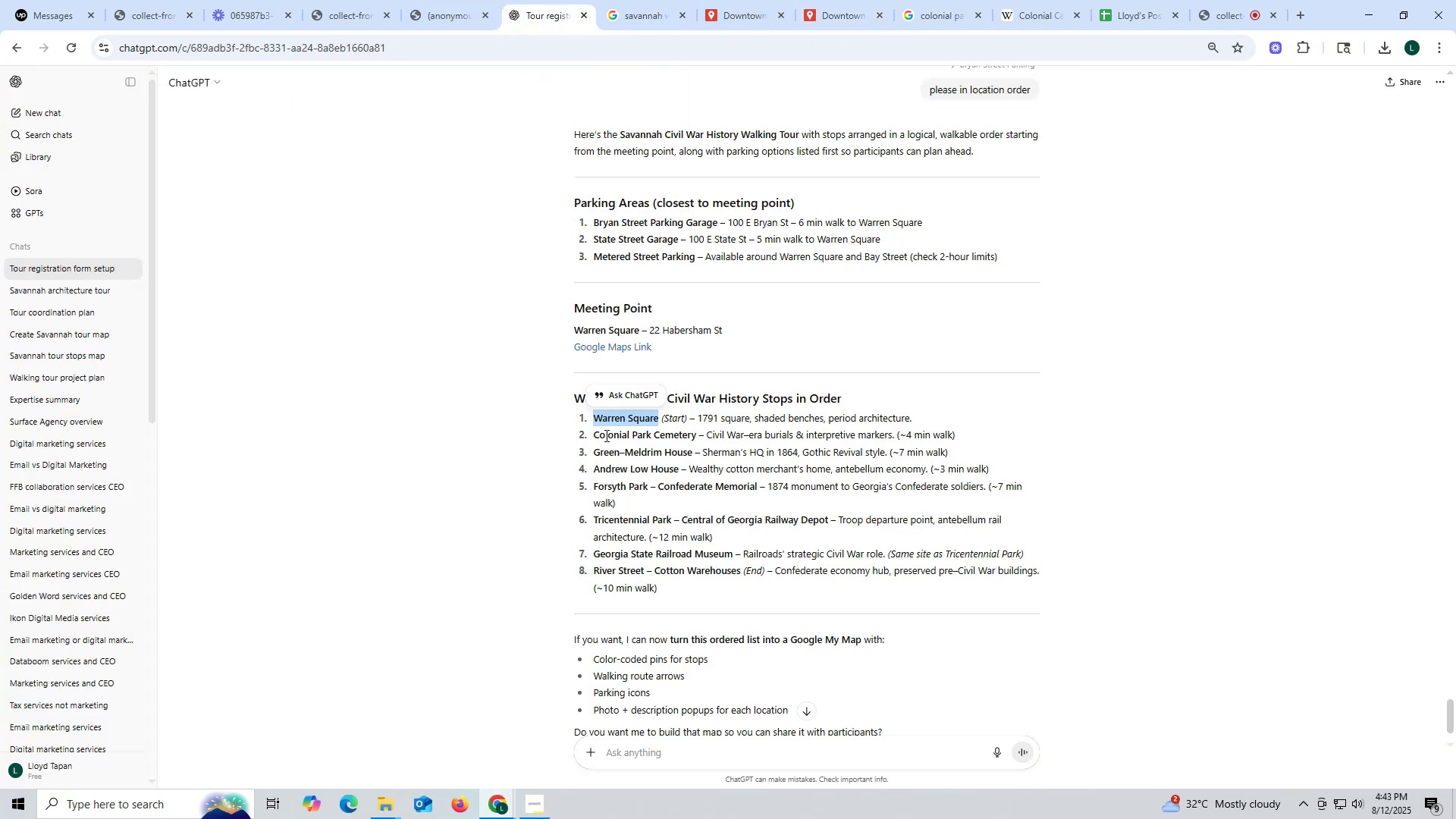 
left_click_drag(start_coordinate=[595, 432], to_coordinate=[697, 434])
 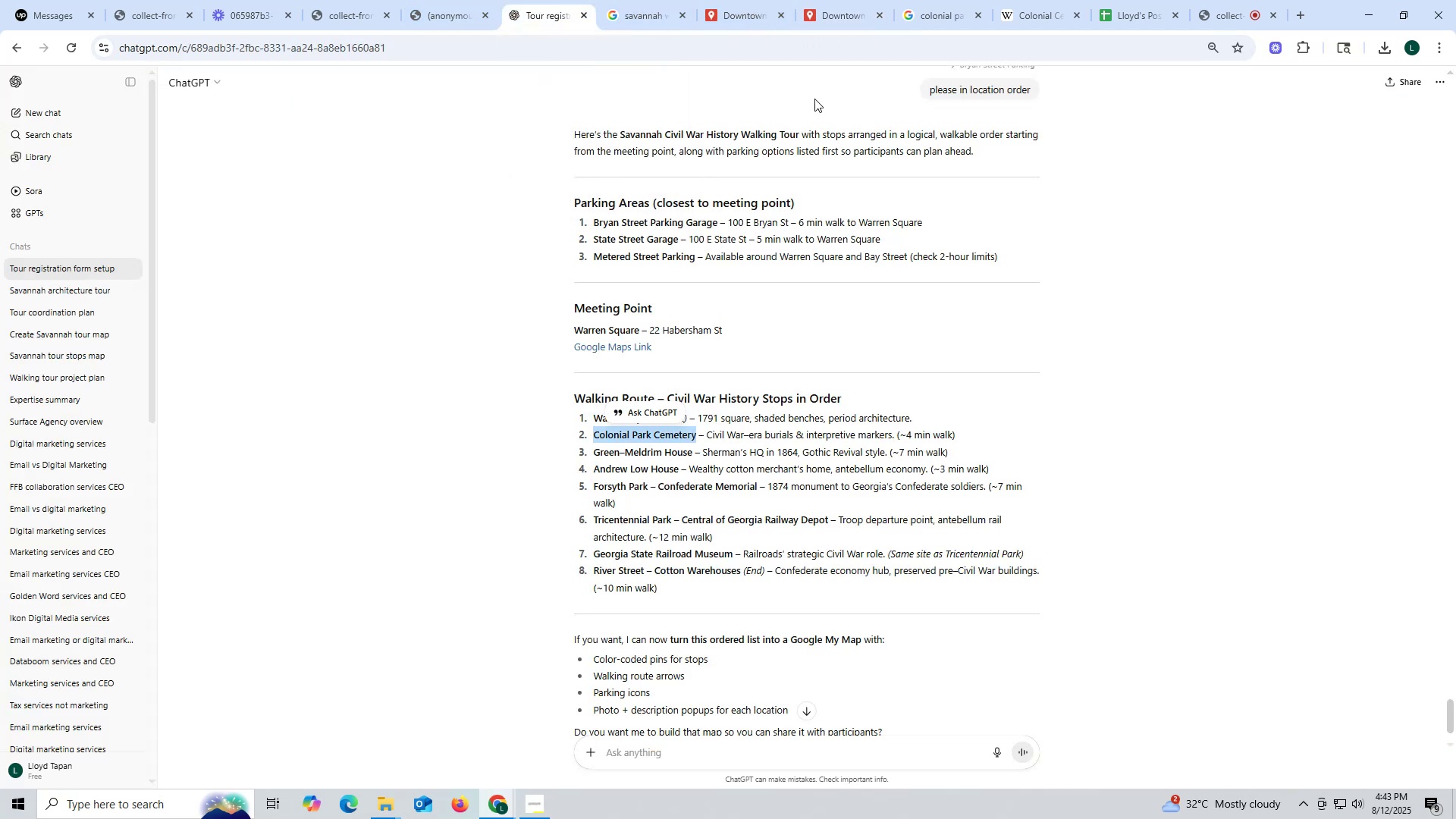 
key(Control+ControlLeft)
 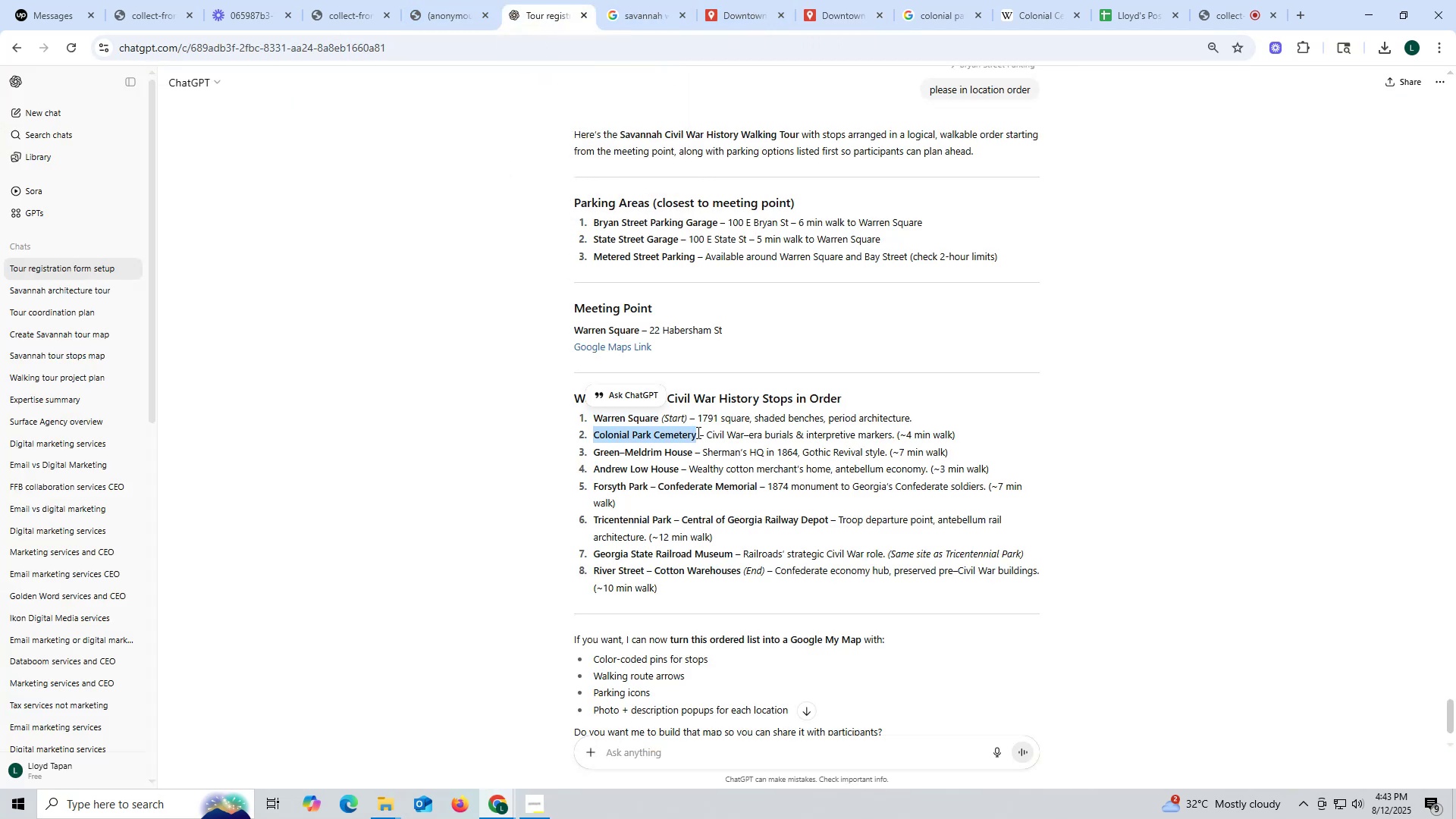 
key(Control+C)
 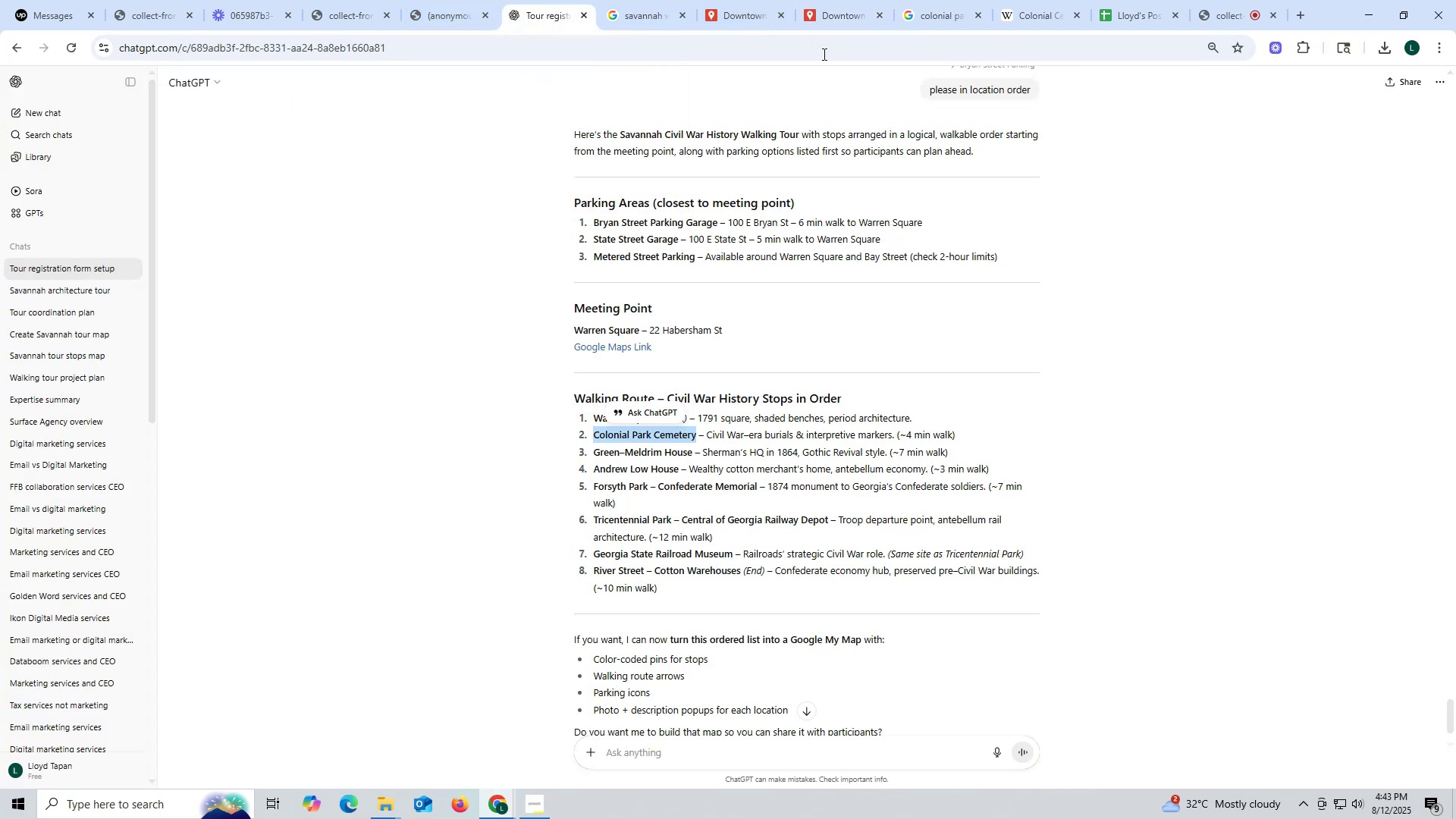 
left_click_drag(start_coordinate=[831, 14], to_coordinate=[817, 14])
 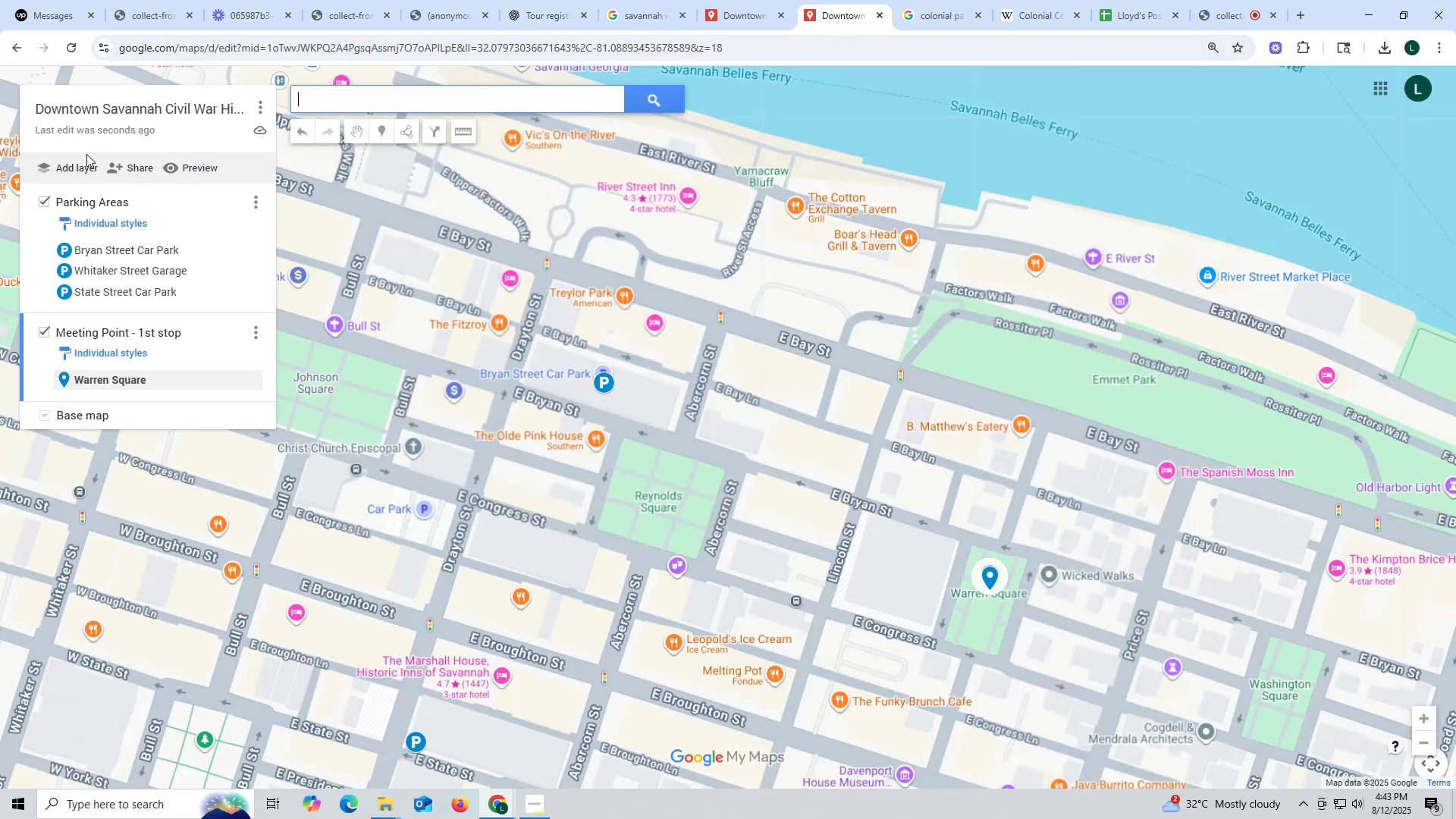 
left_click([64, 168])
 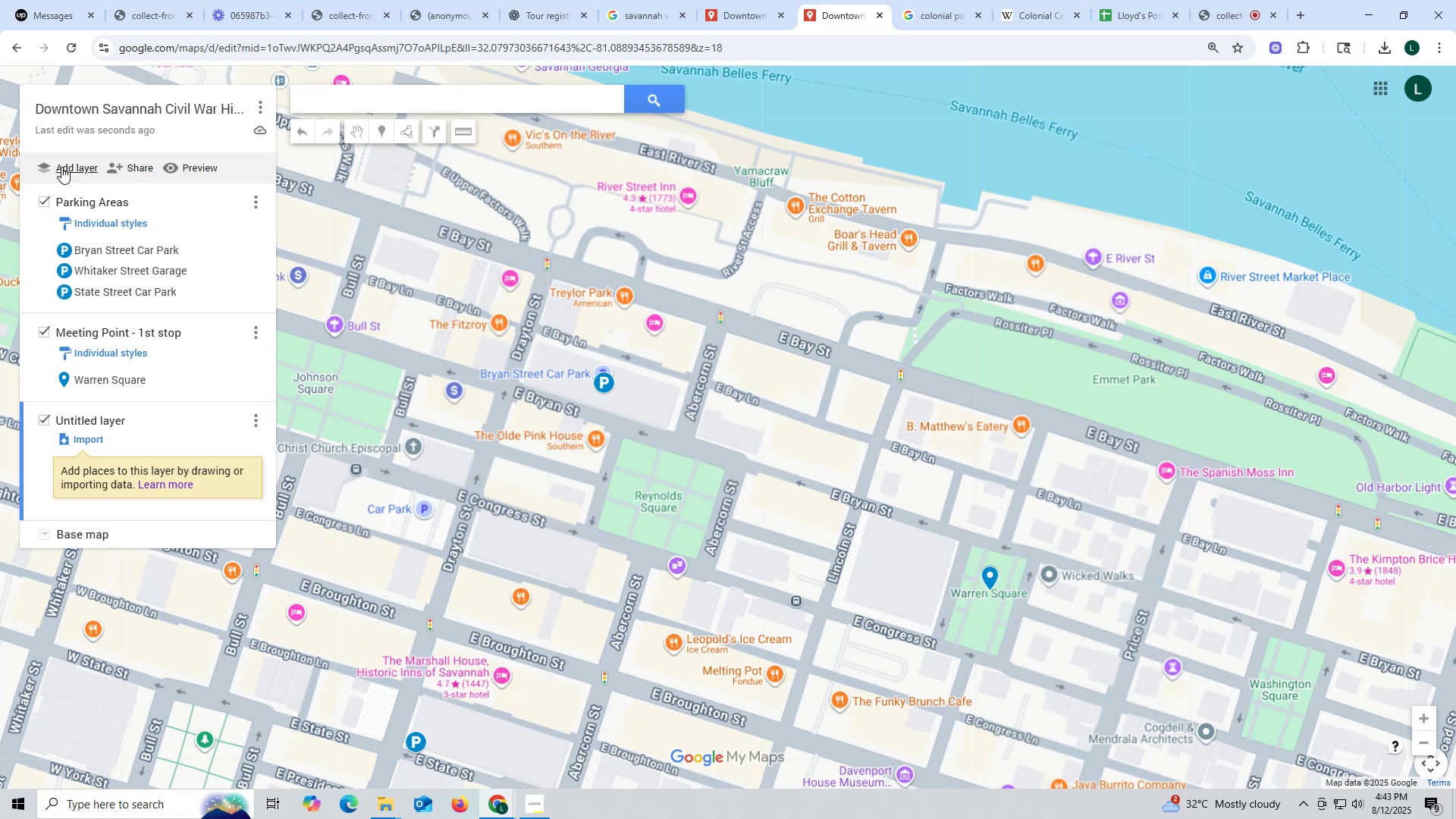 
left_click([256, 417])
 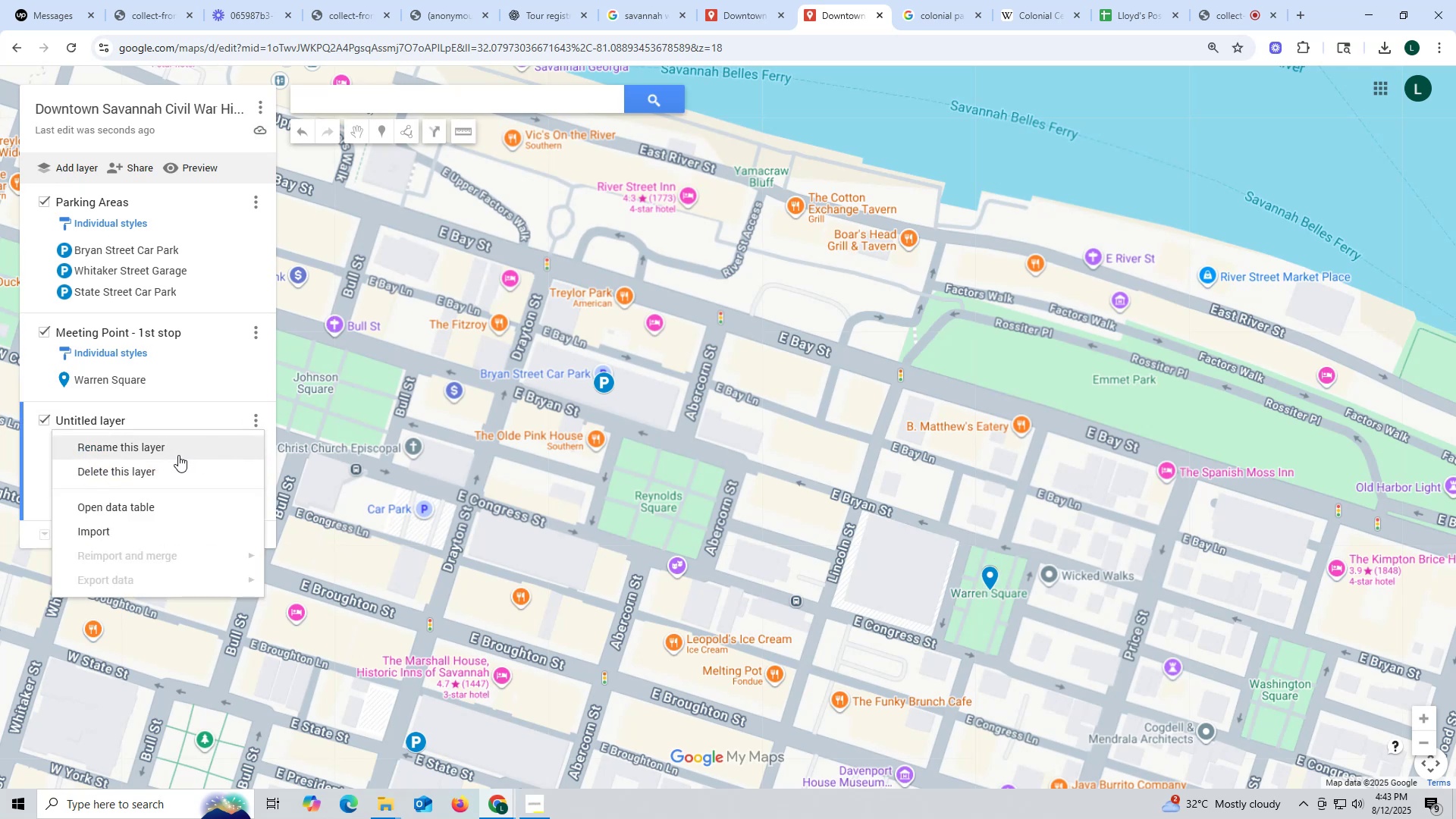 
left_click([177, 453])
 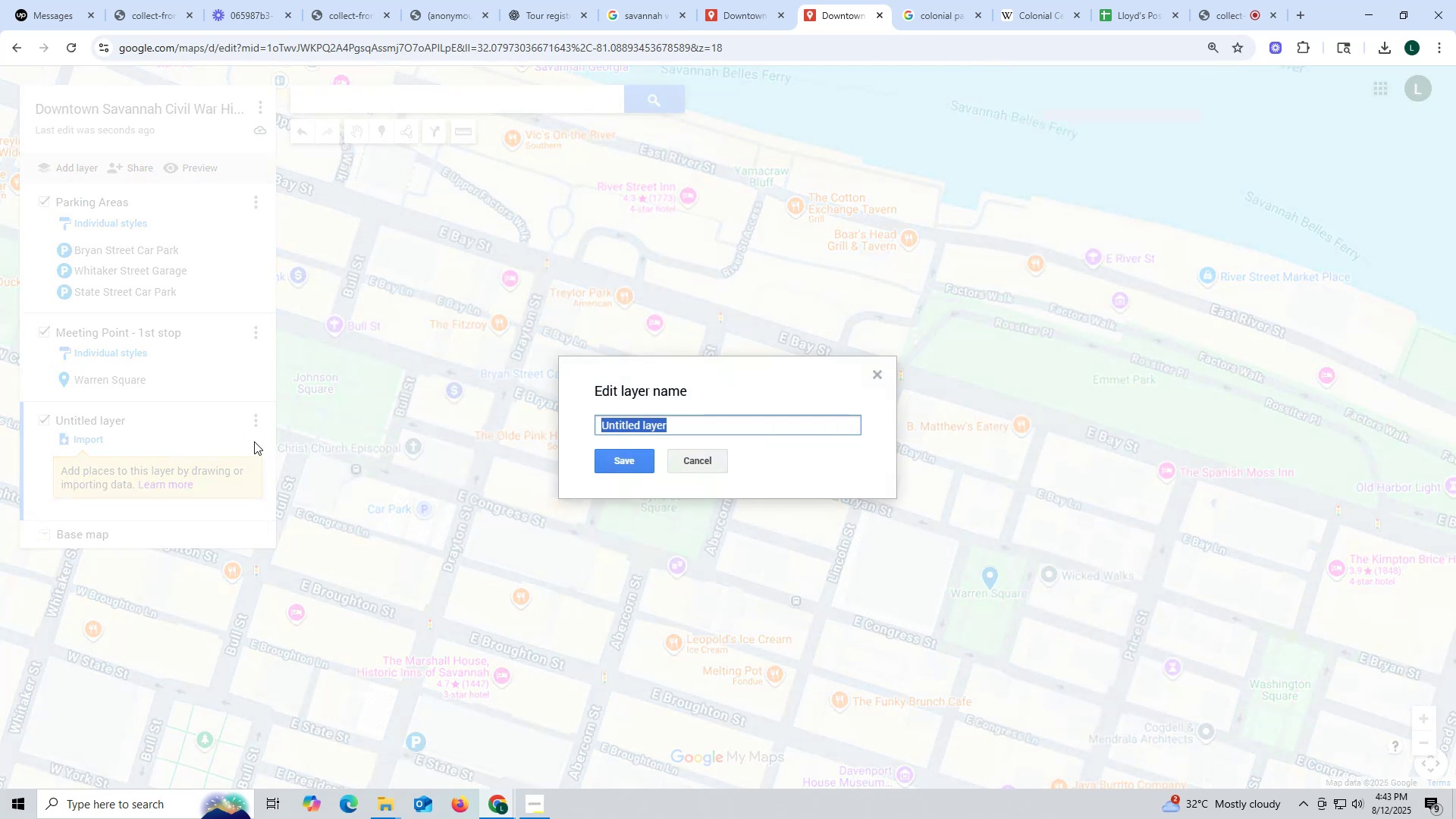 
type(2nd stop)
 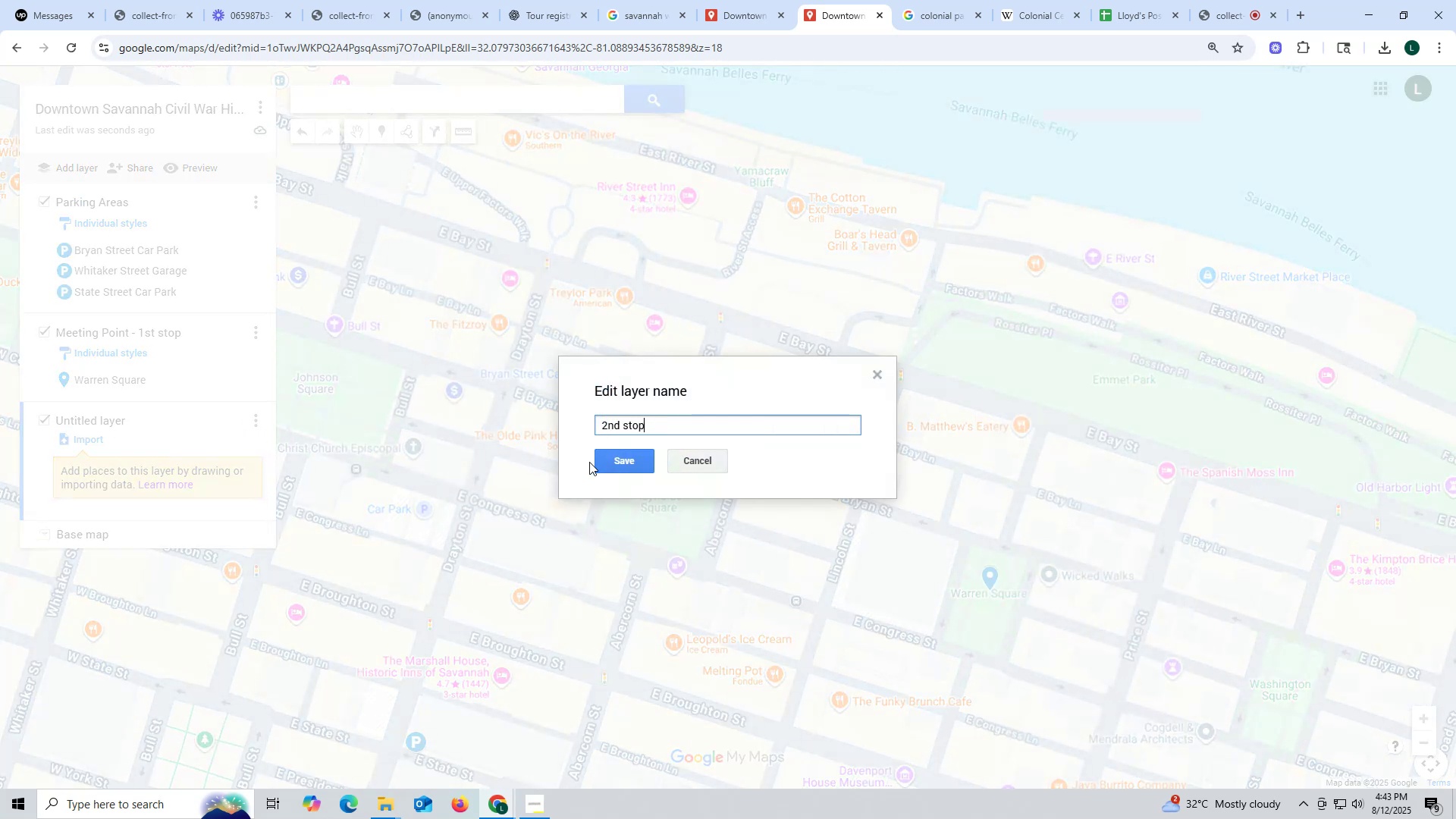 
left_click([609, 461])
 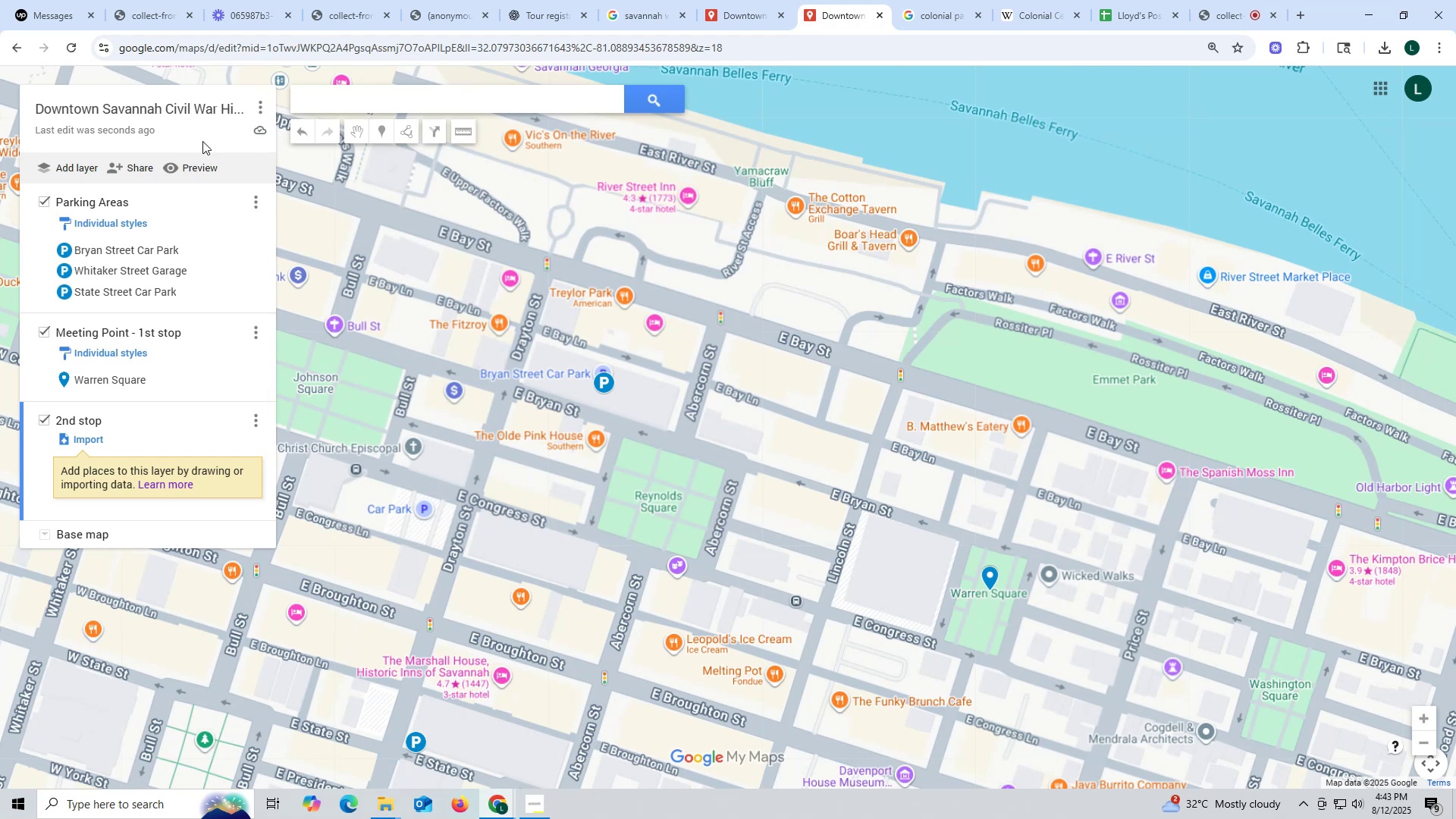 
left_click([345, 99])
 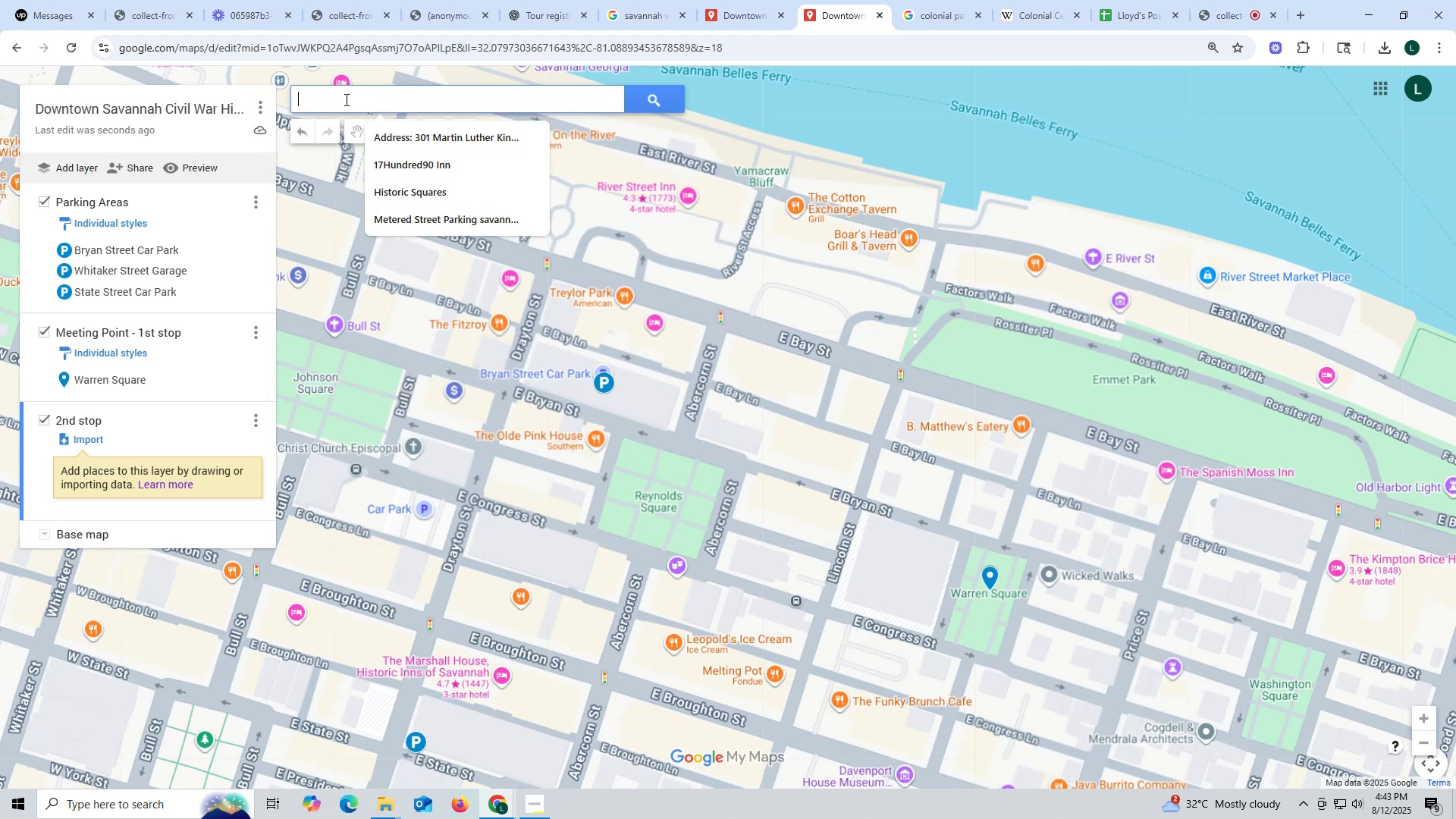 
key(Control+ControlLeft)
 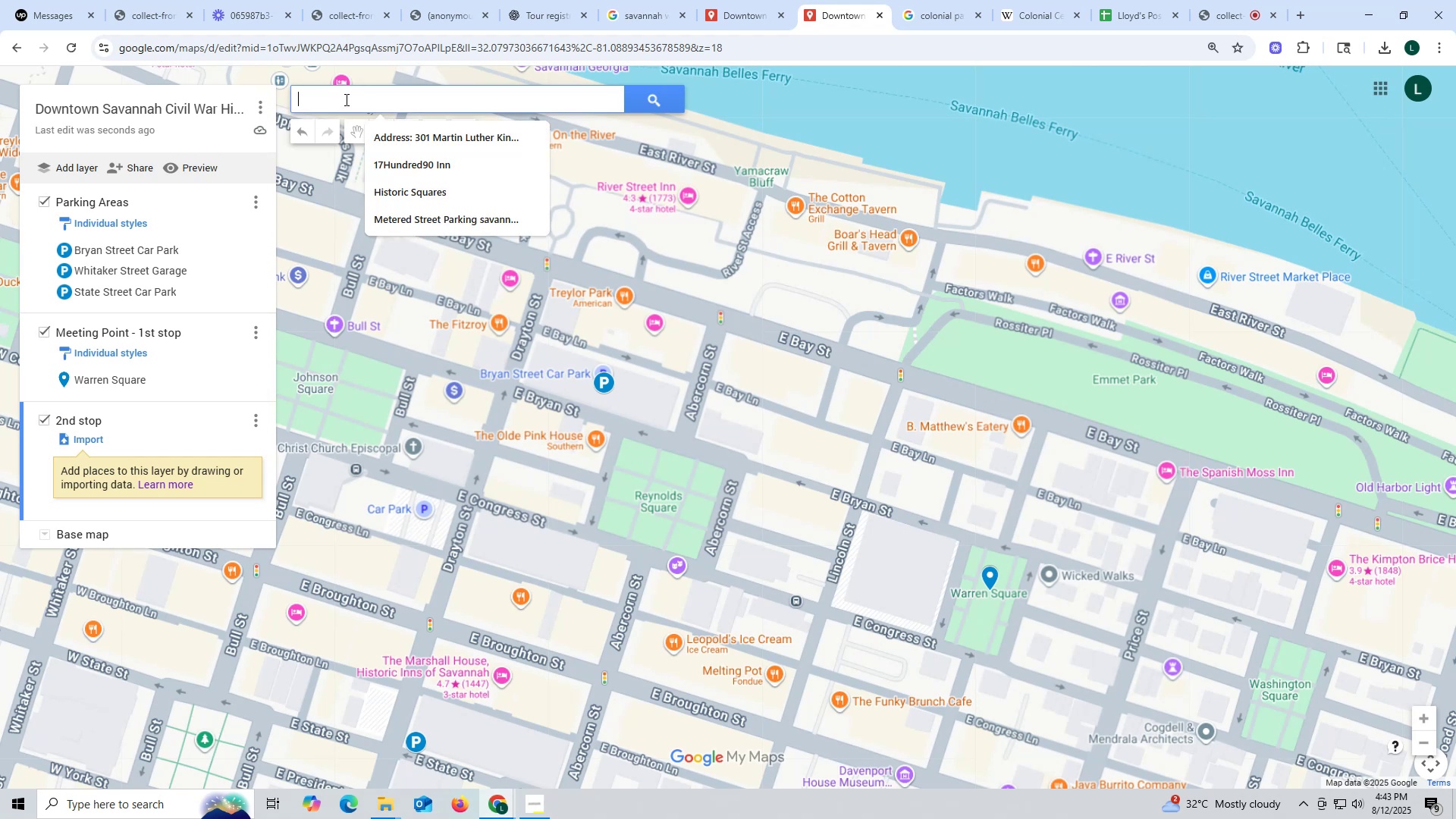 
key(Control+V)
 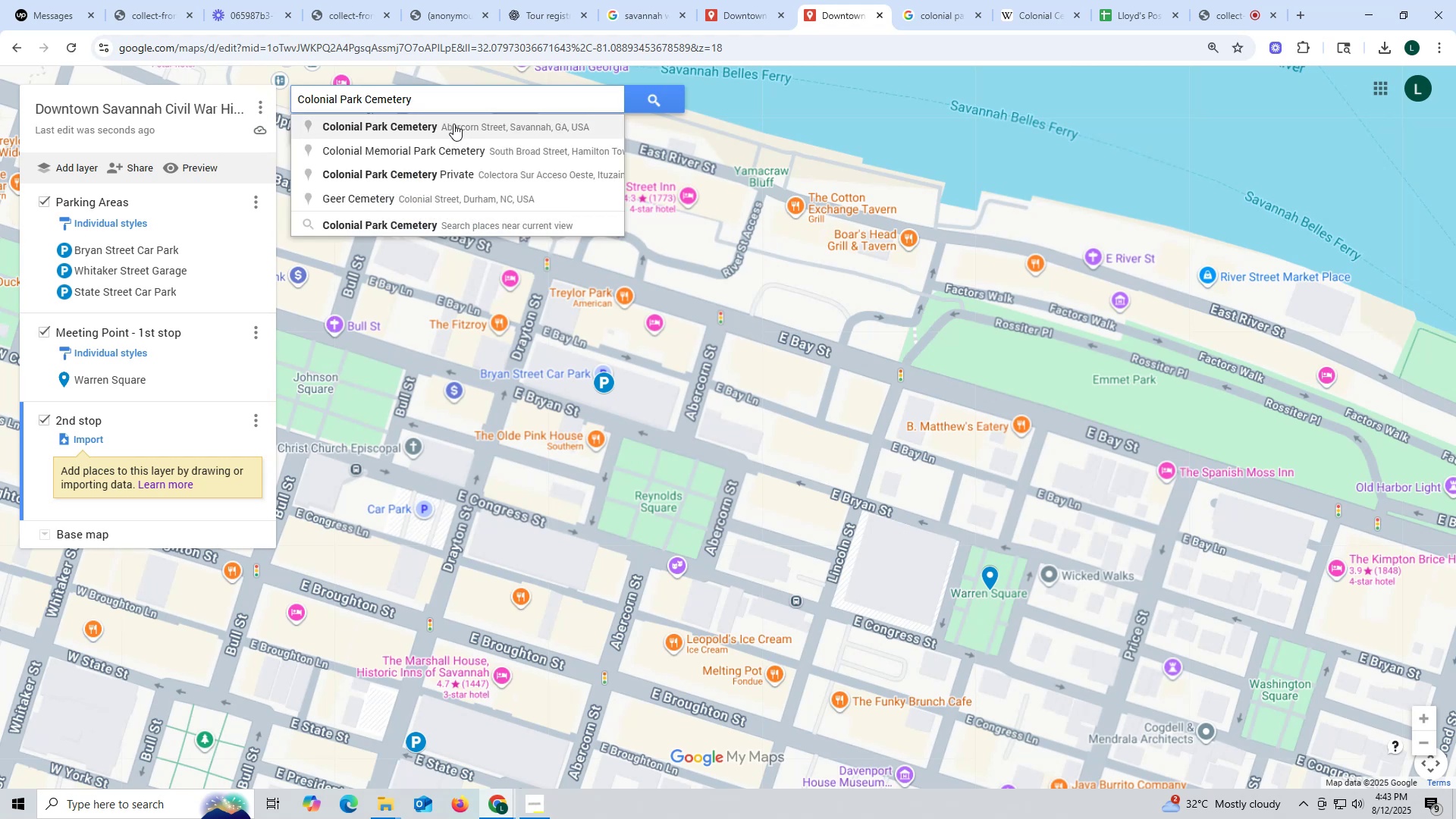 
left_click([456, 126])
 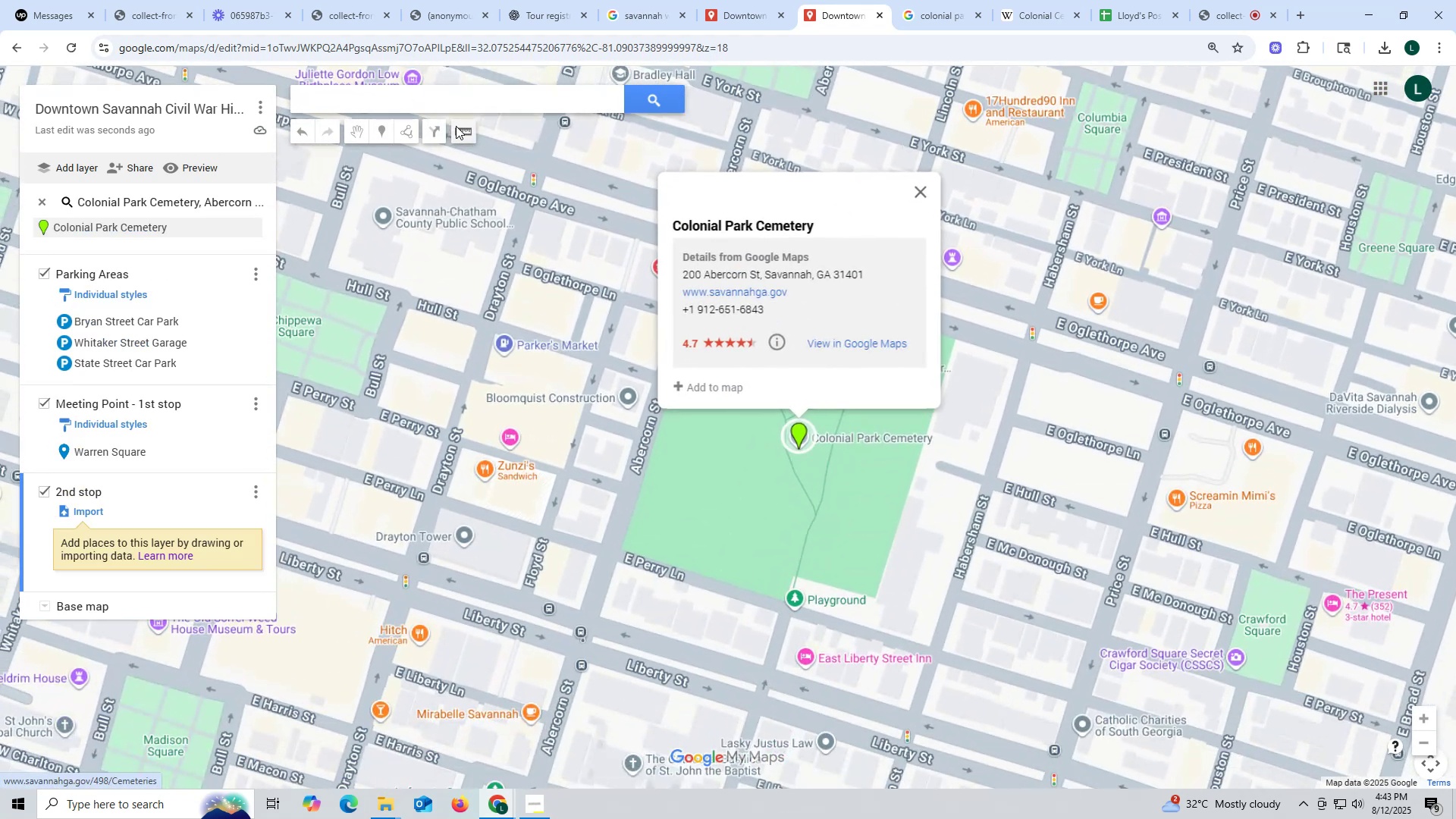 
left_click_drag(start_coordinate=[1118, 245], to_coordinate=[890, 400])
 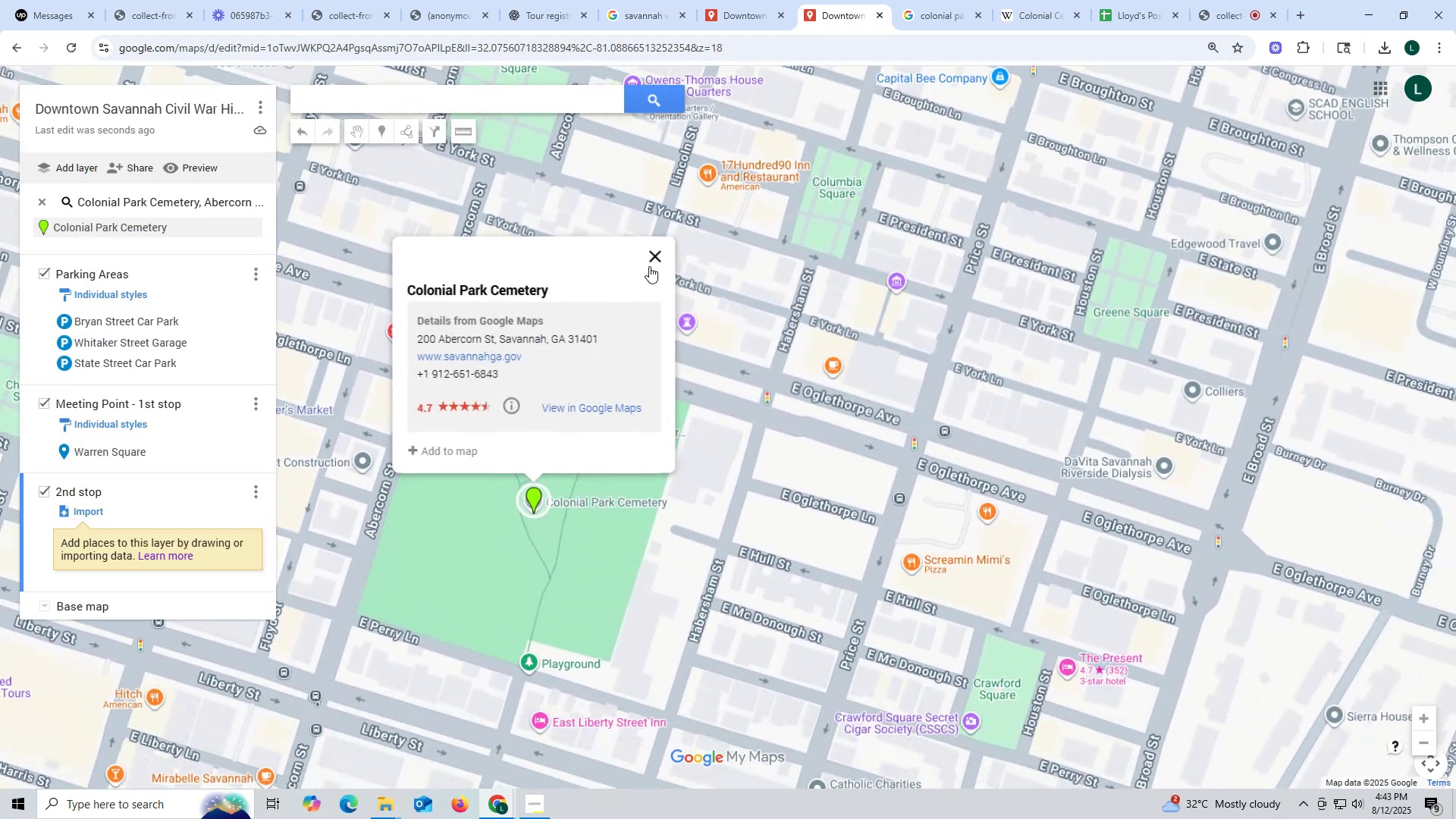 
left_click([649, 253])
 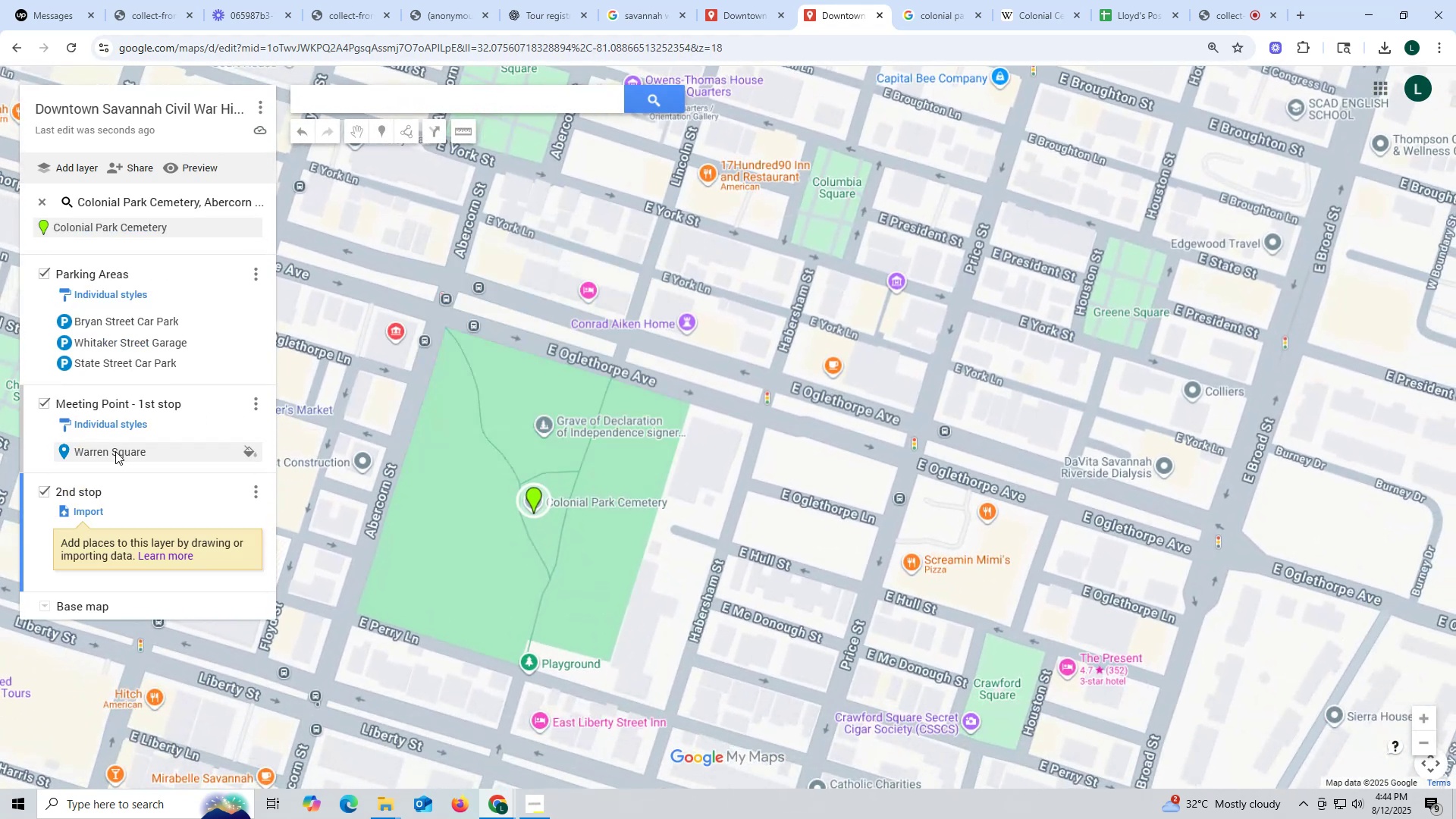 
left_click([115, 452])
 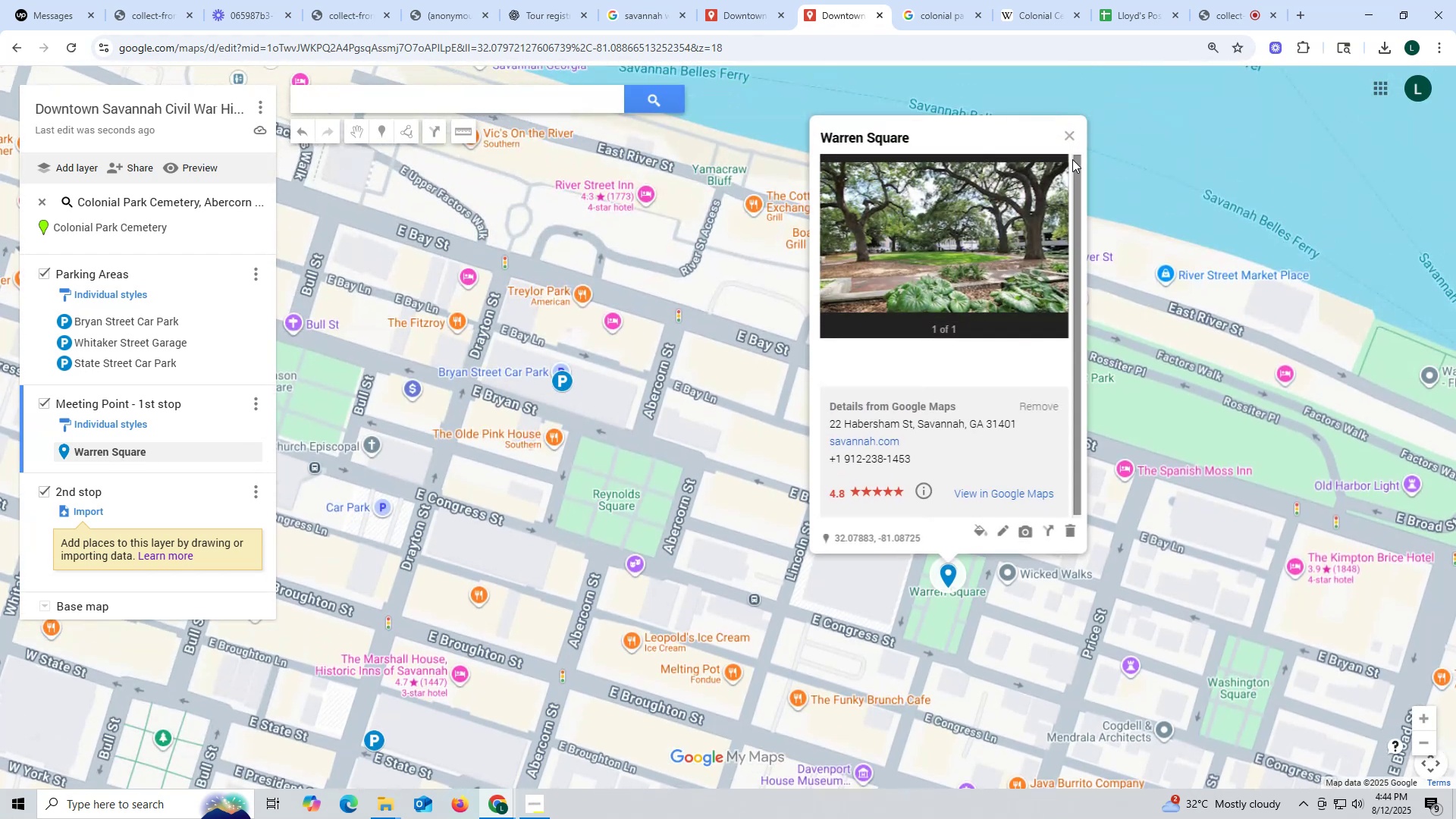 
left_click_drag(start_coordinate=[728, 523], to_coordinate=[676, 156])
 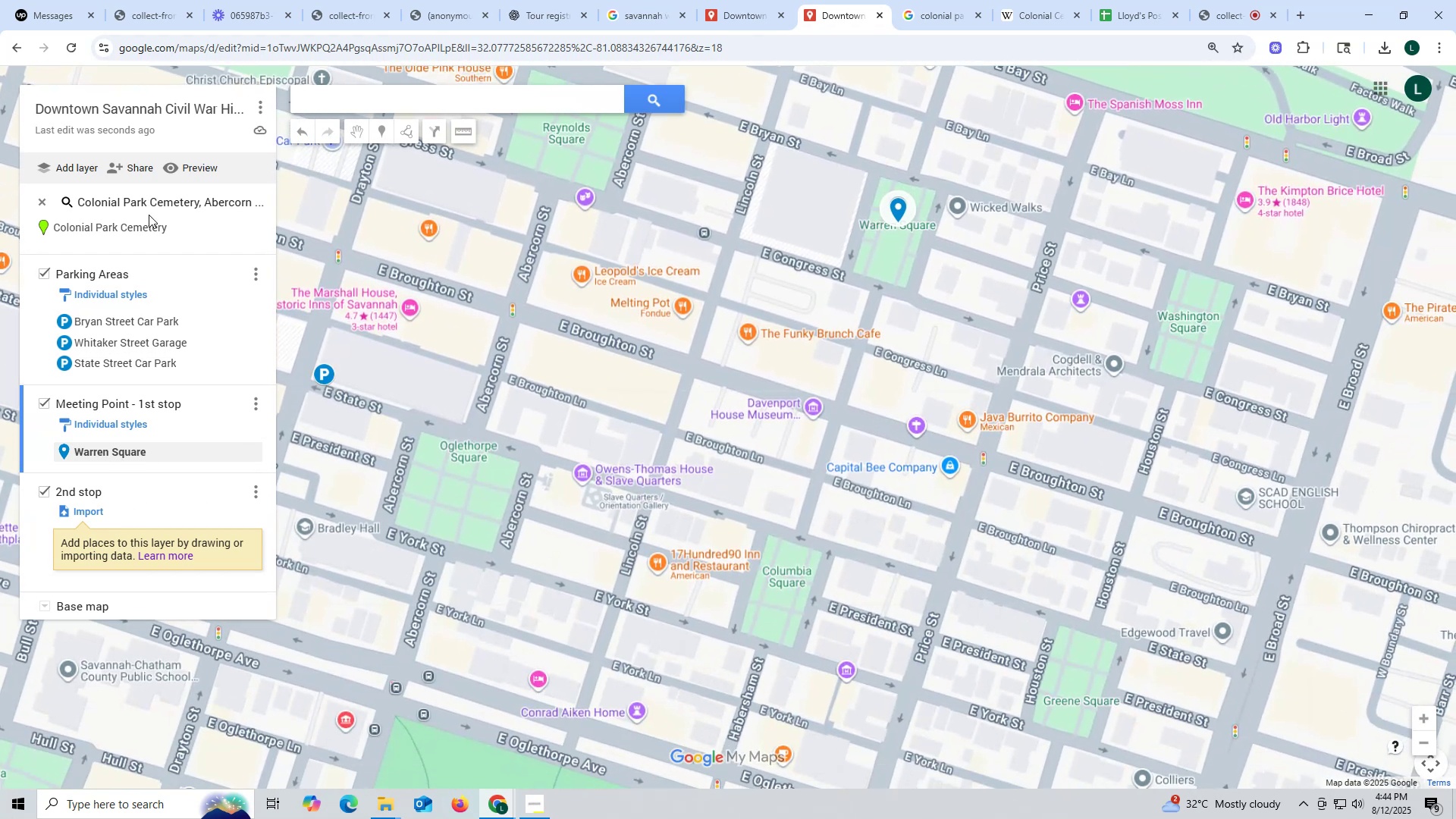 
left_click([152, 230])
 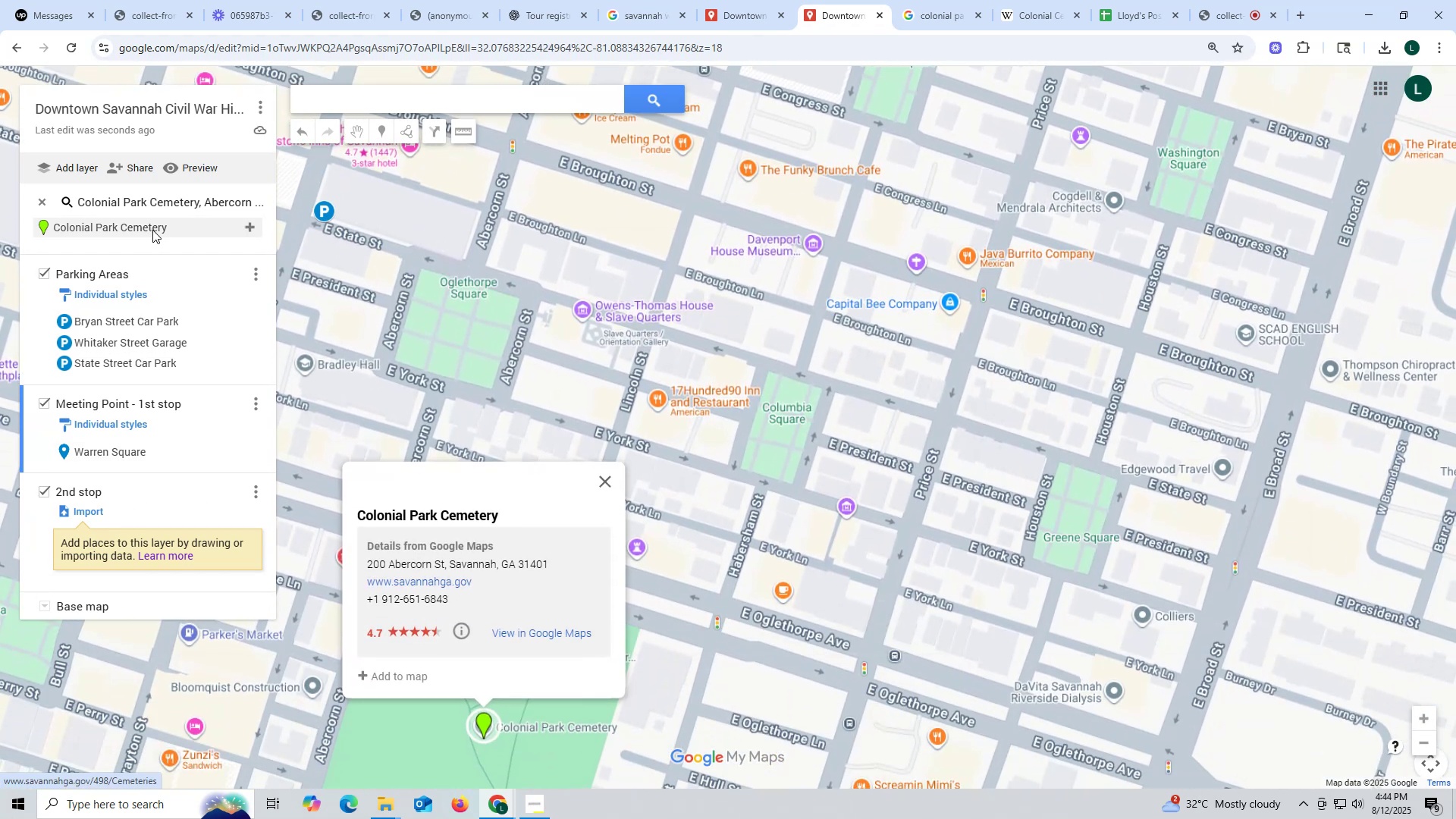 
left_click_drag(start_coordinate=[918, 257], to_coordinate=[922, 172])
 